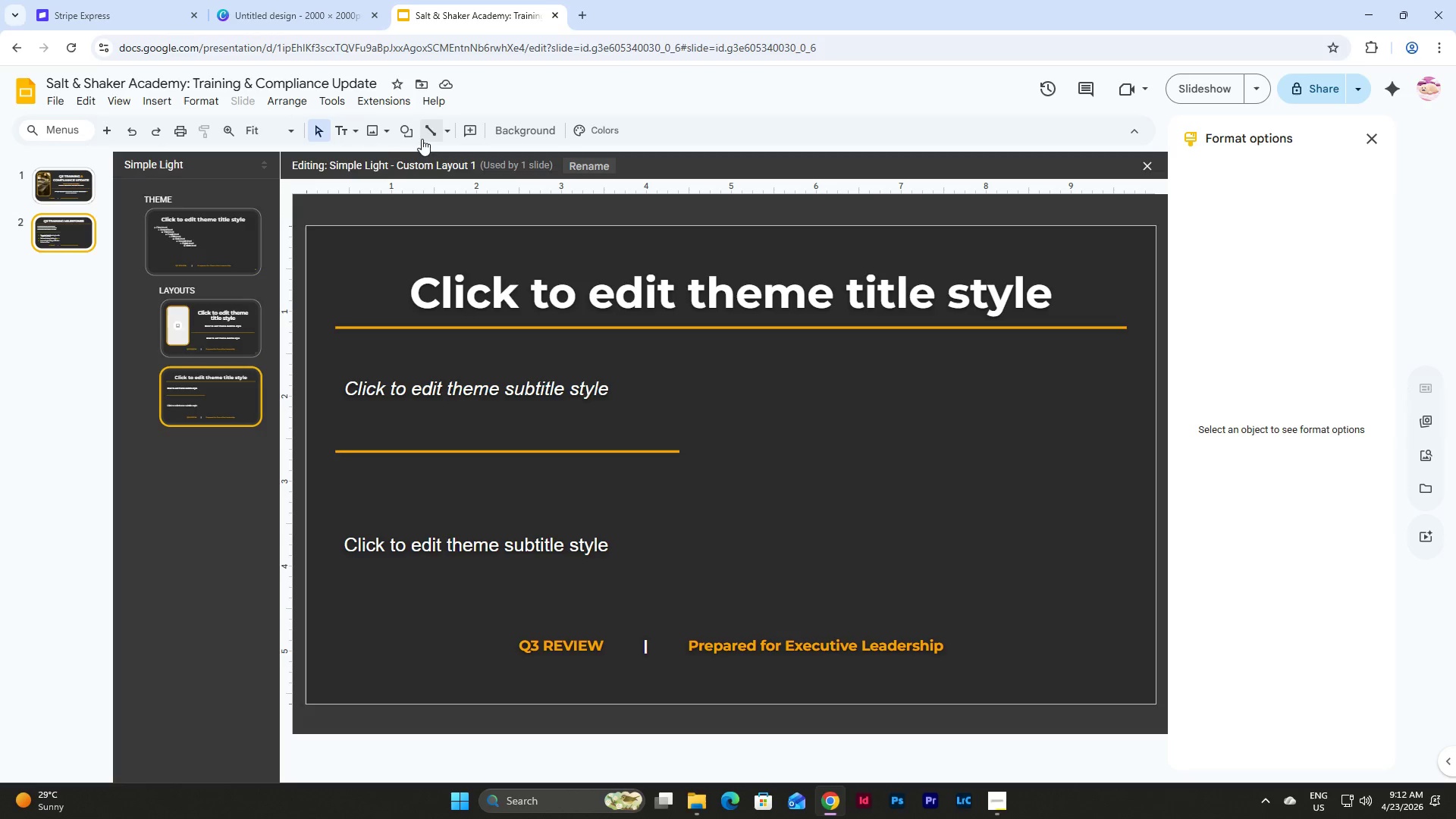 
left_click([384, 127])
 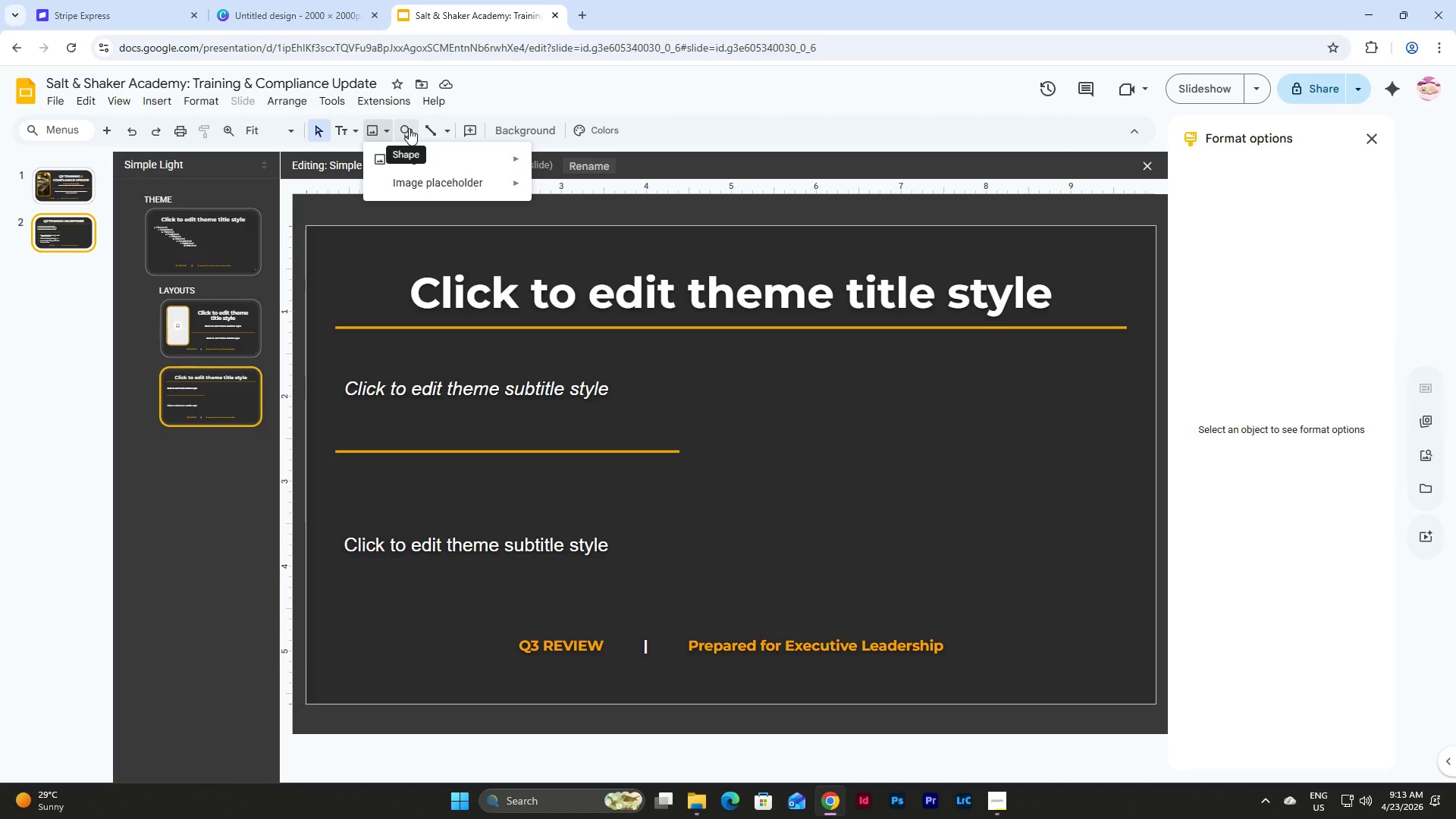 
left_click([409, 128])
 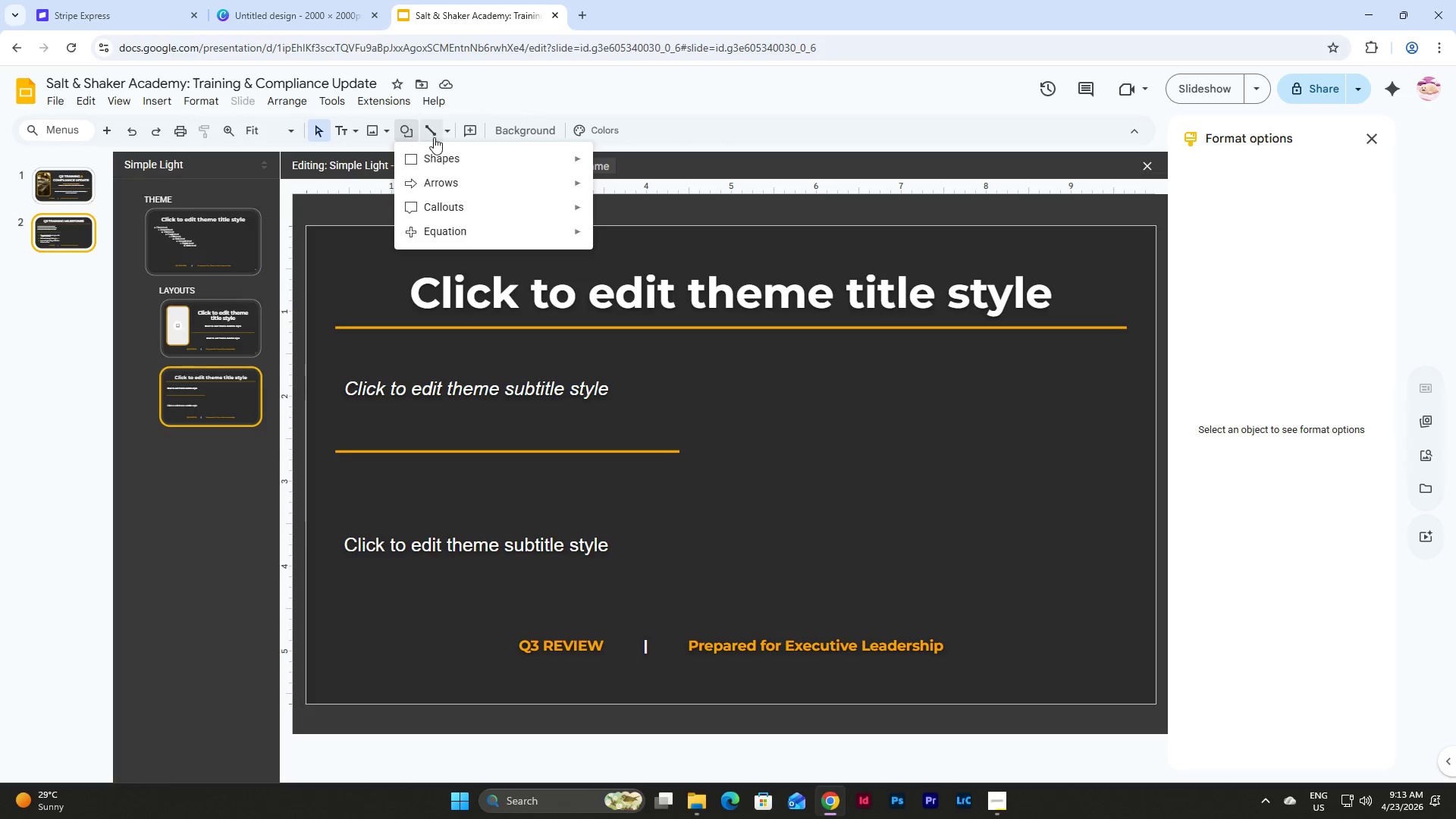 
mouse_move([469, 149])
 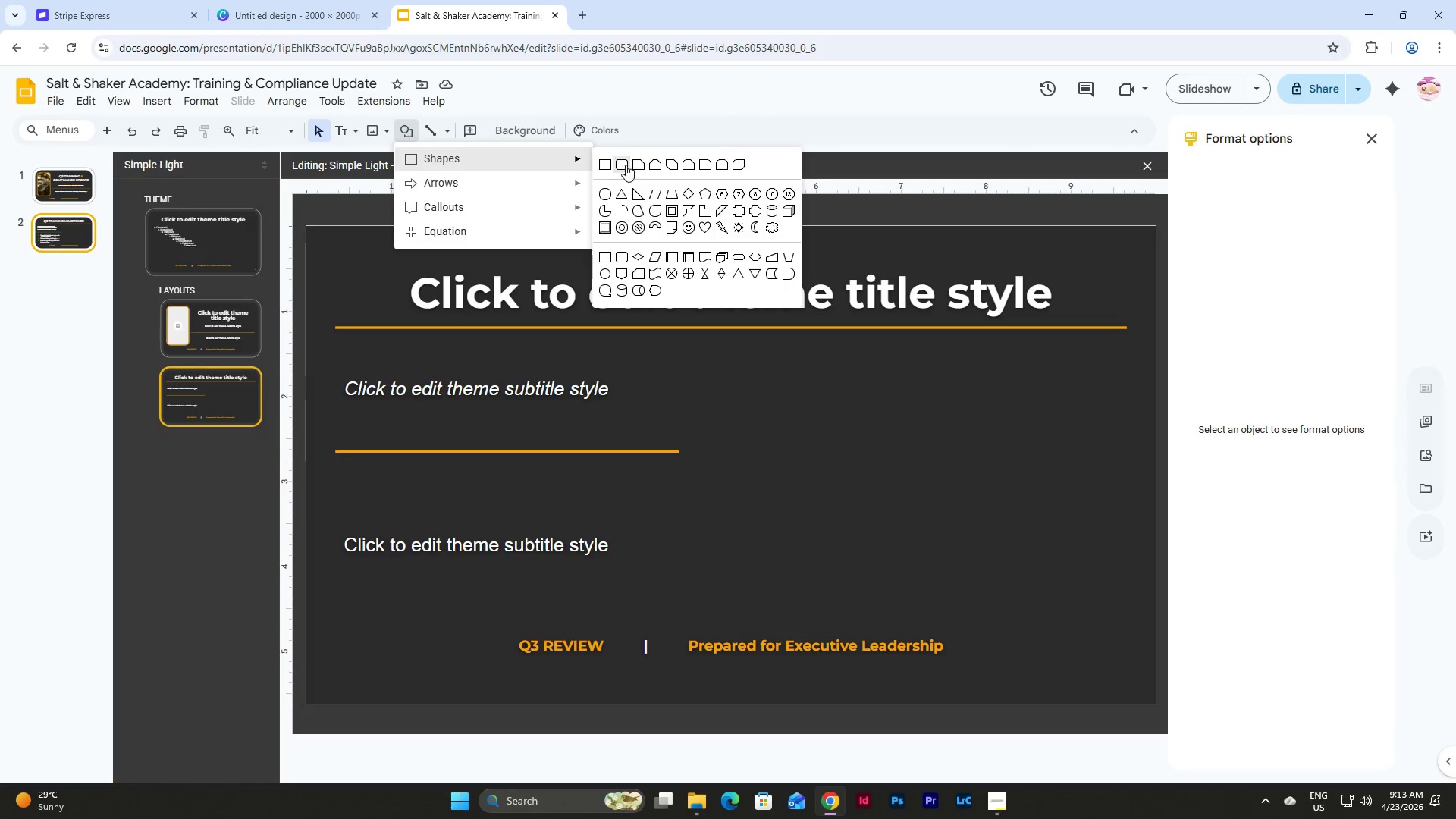 
left_click([626, 165])
 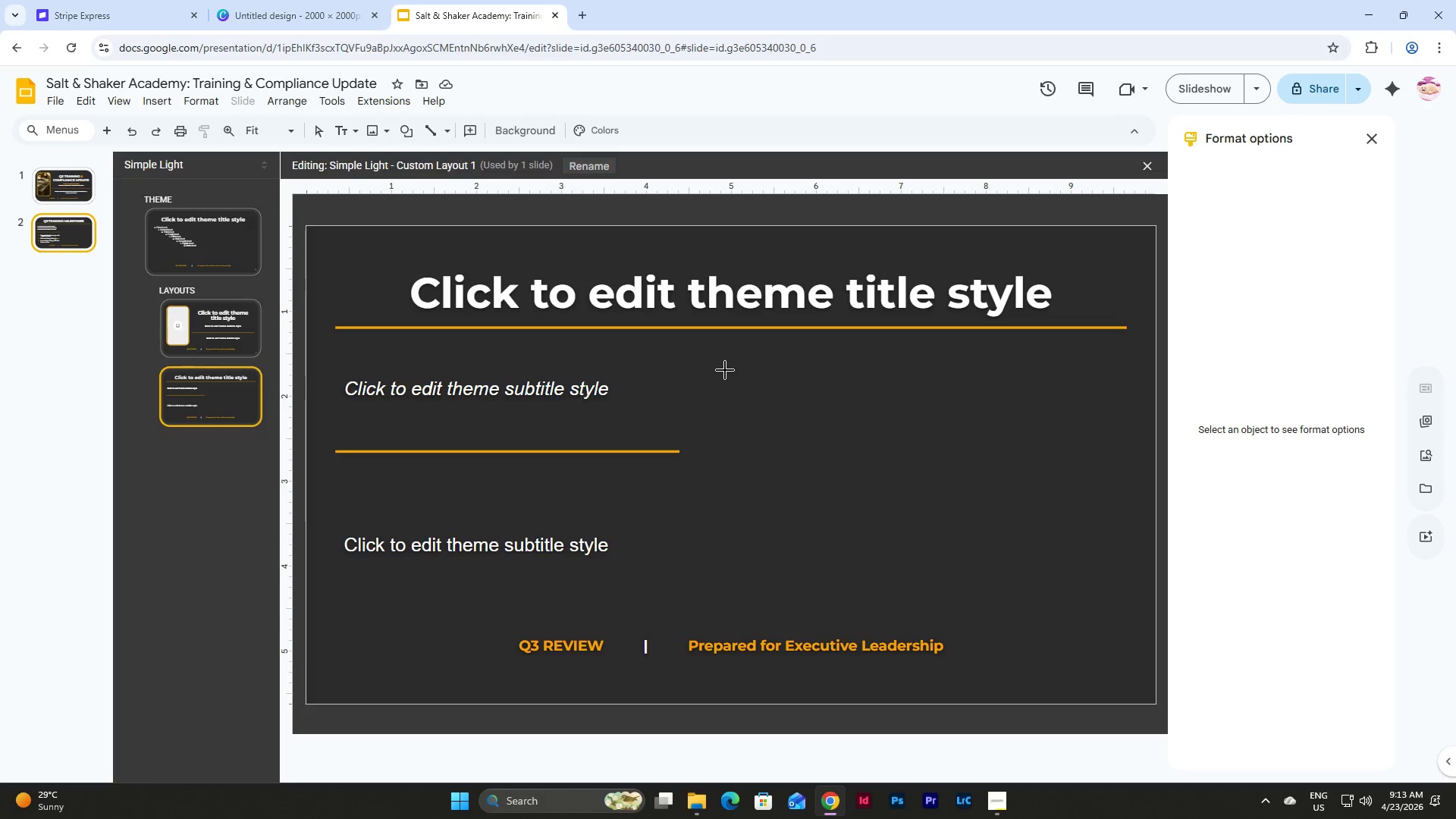 
left_click_drag(start_coordinate=[721, 369], to_coordinate=[823, 422])
 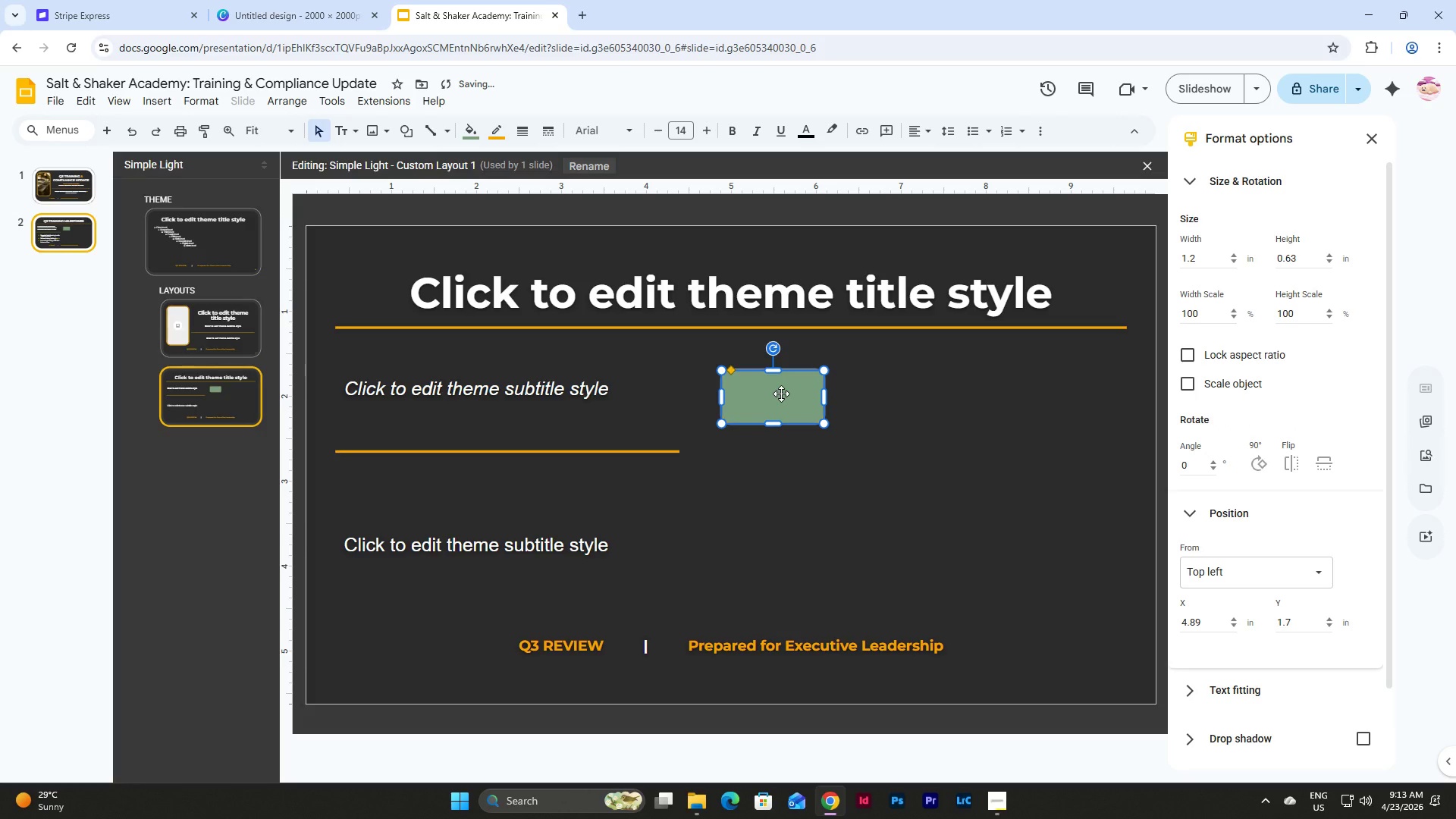 
left_click_drag(start_coordinate=[781, 394], to_coordinate=[761, 387])
 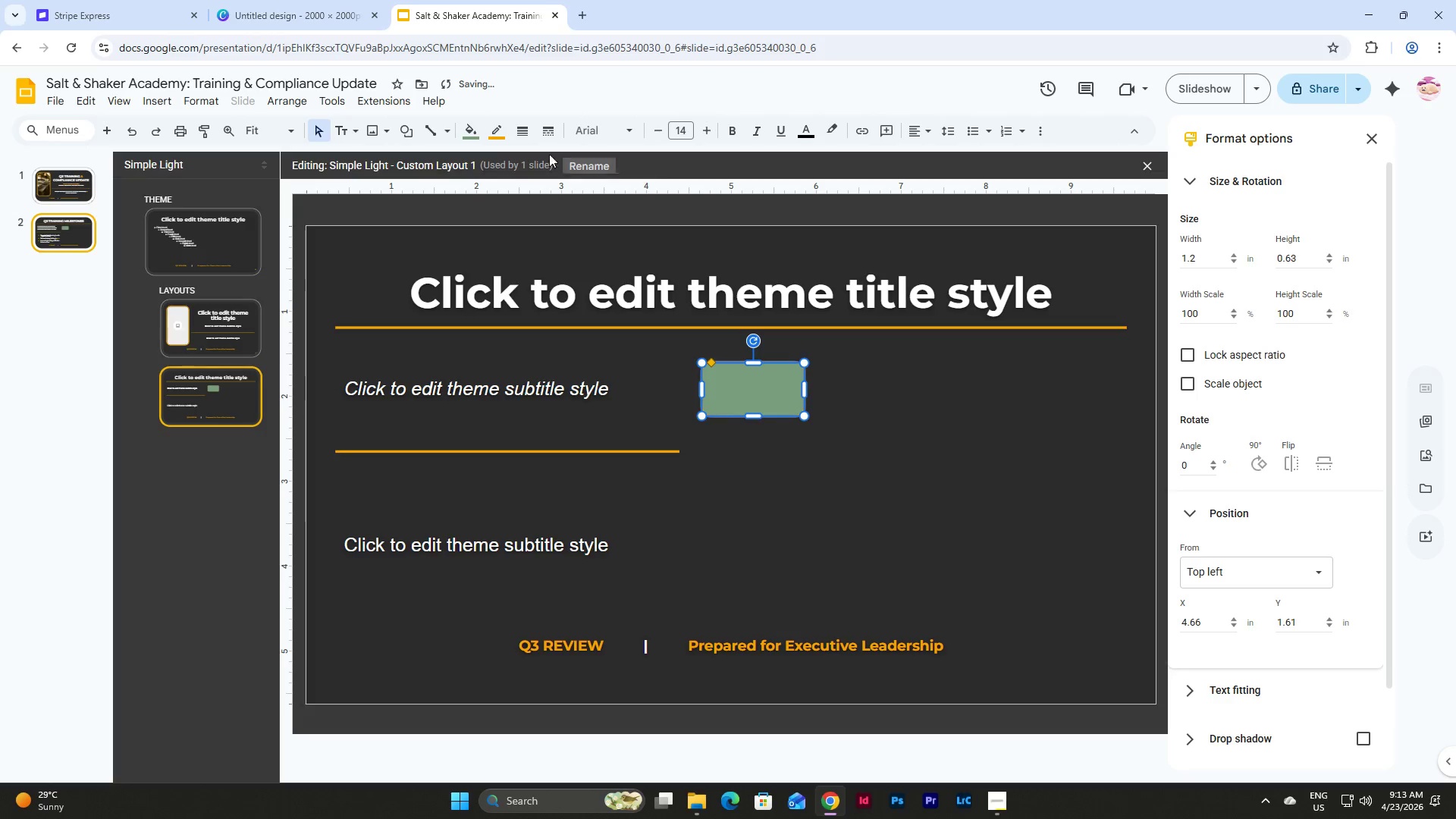 
left_click([472, 133])
 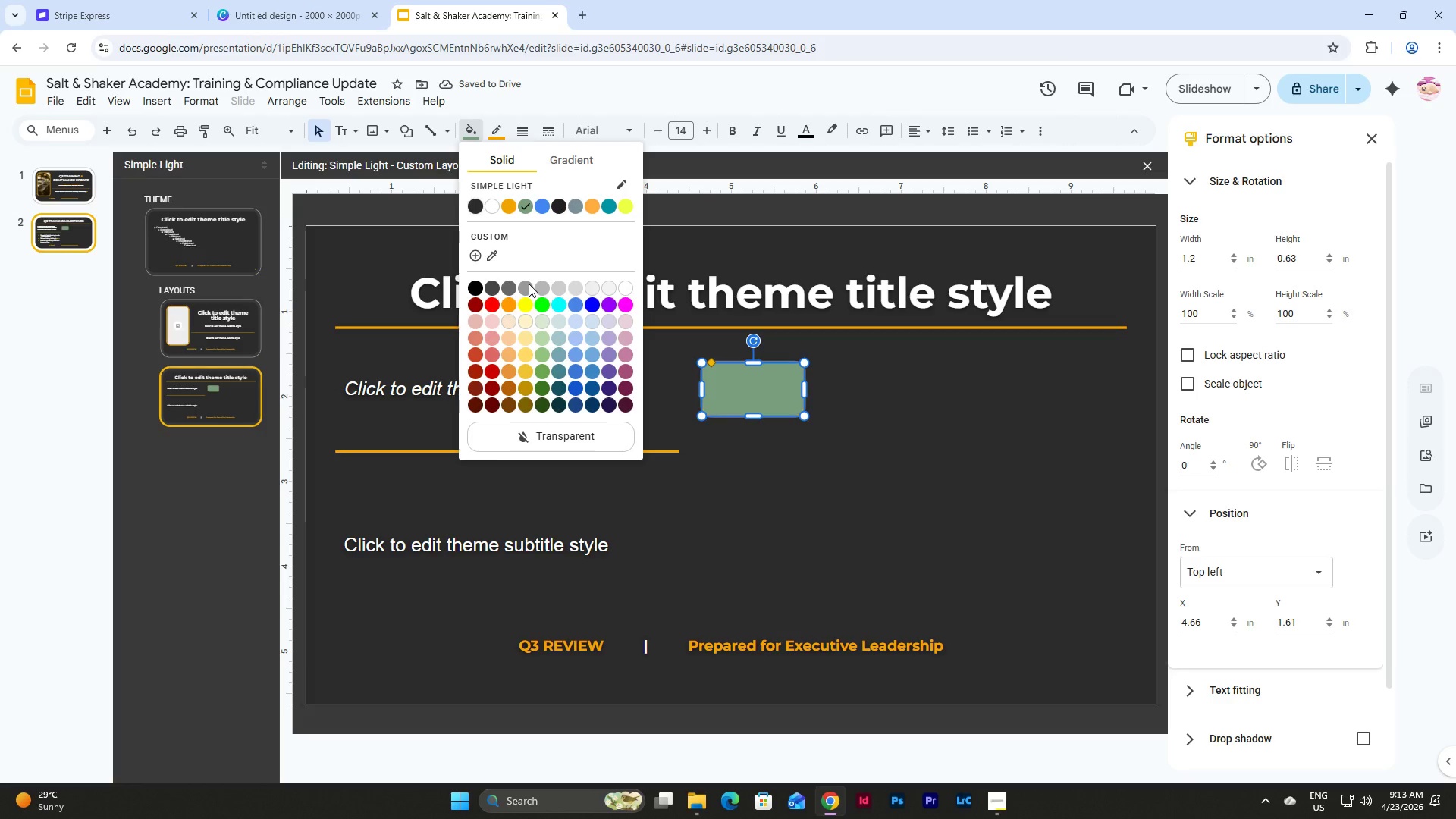 
left_click([576, 435])
 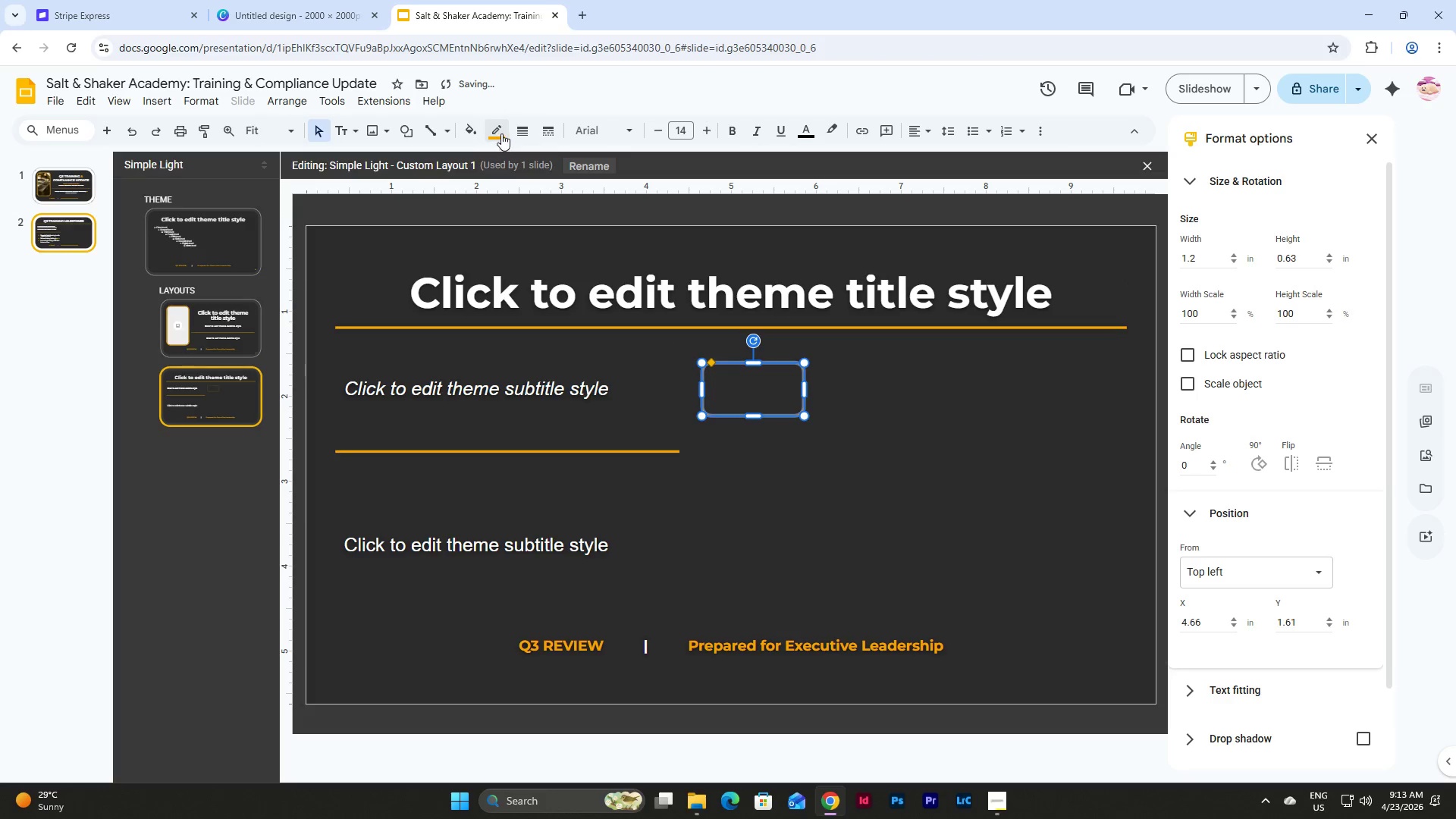 
left_click([516, 133])
 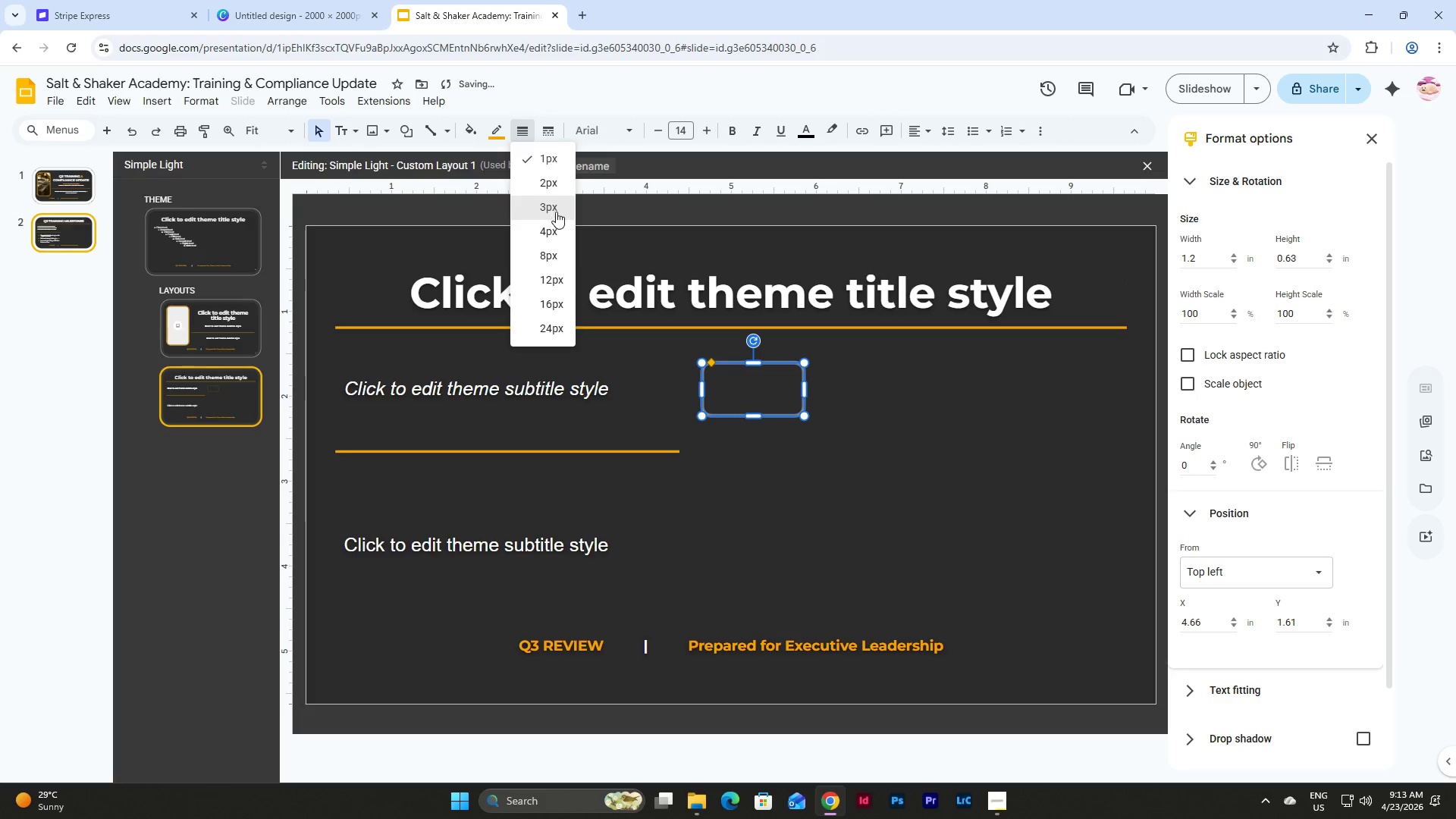 
left_click([556, 212])
 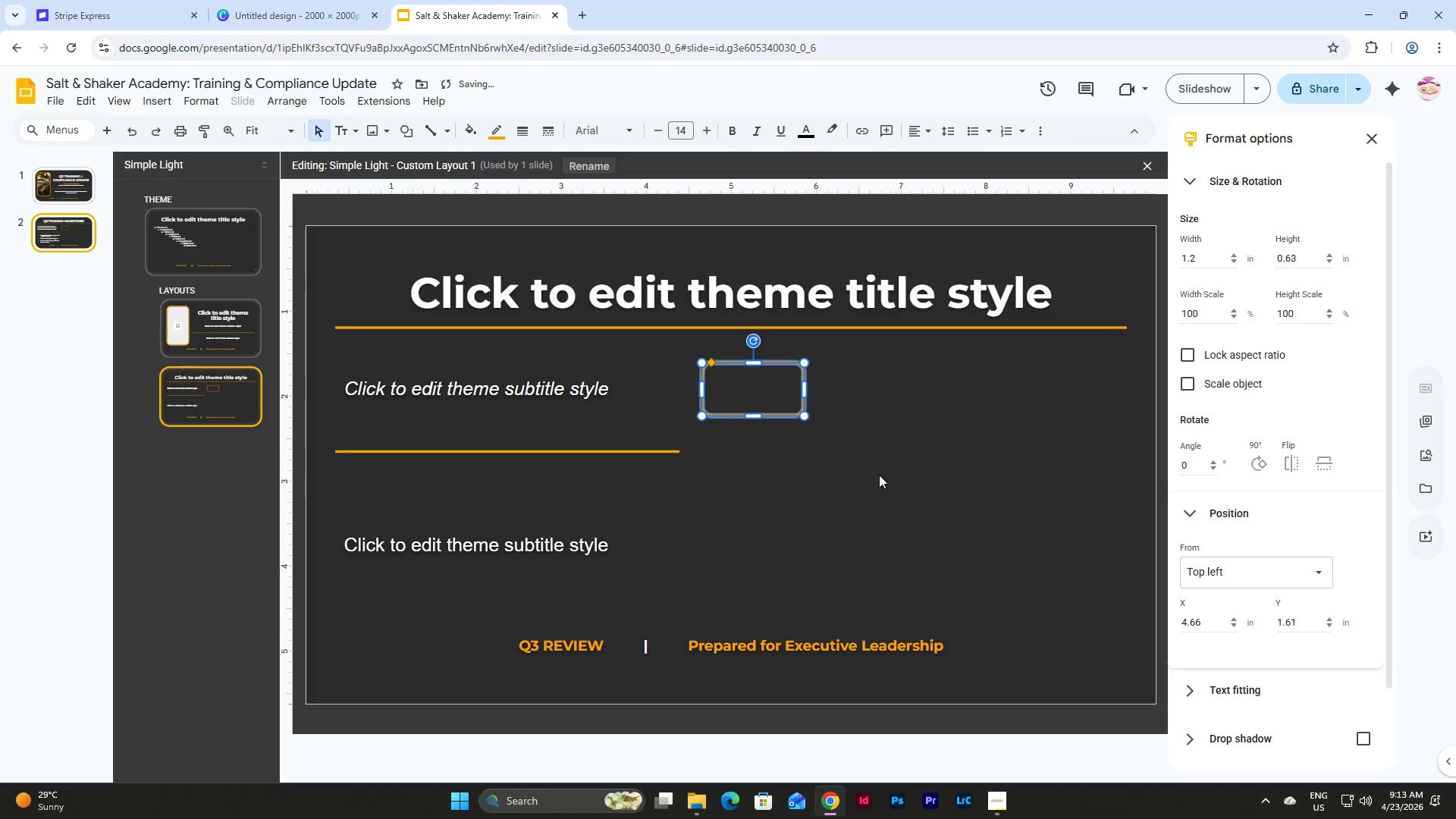 
left_click([879, 475])
 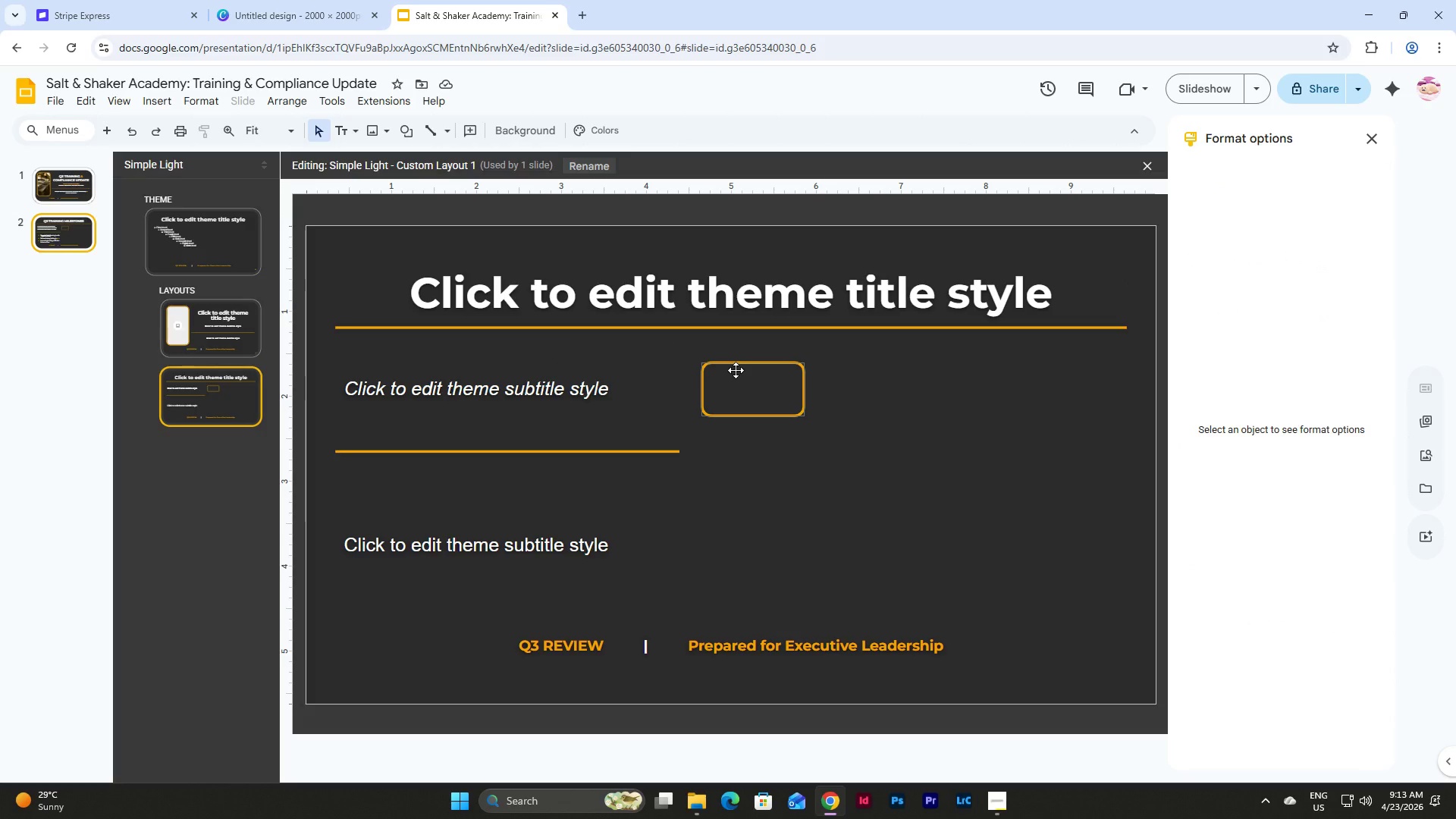 
wait(6.88)
 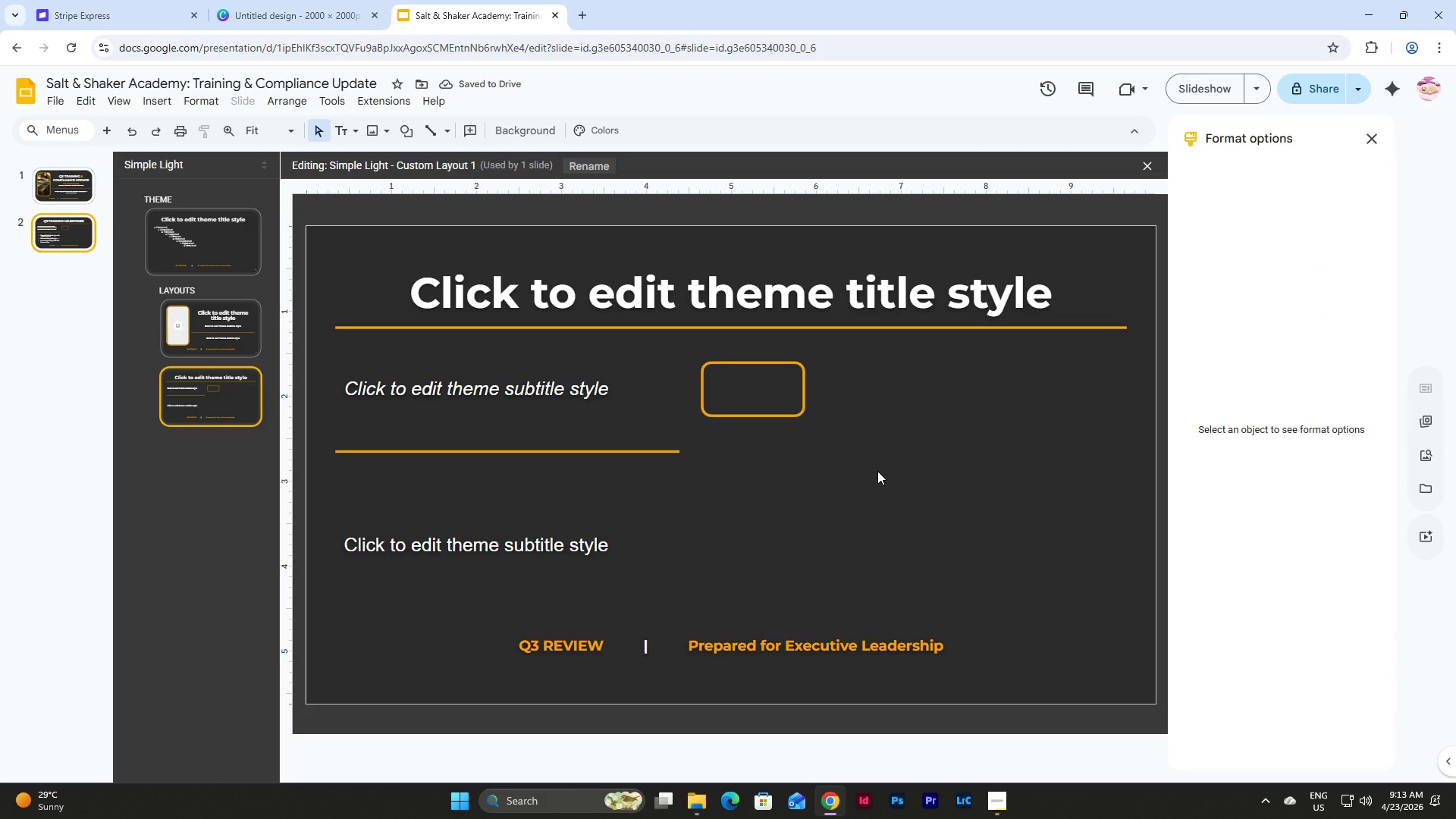 
left_click([736, 370])
 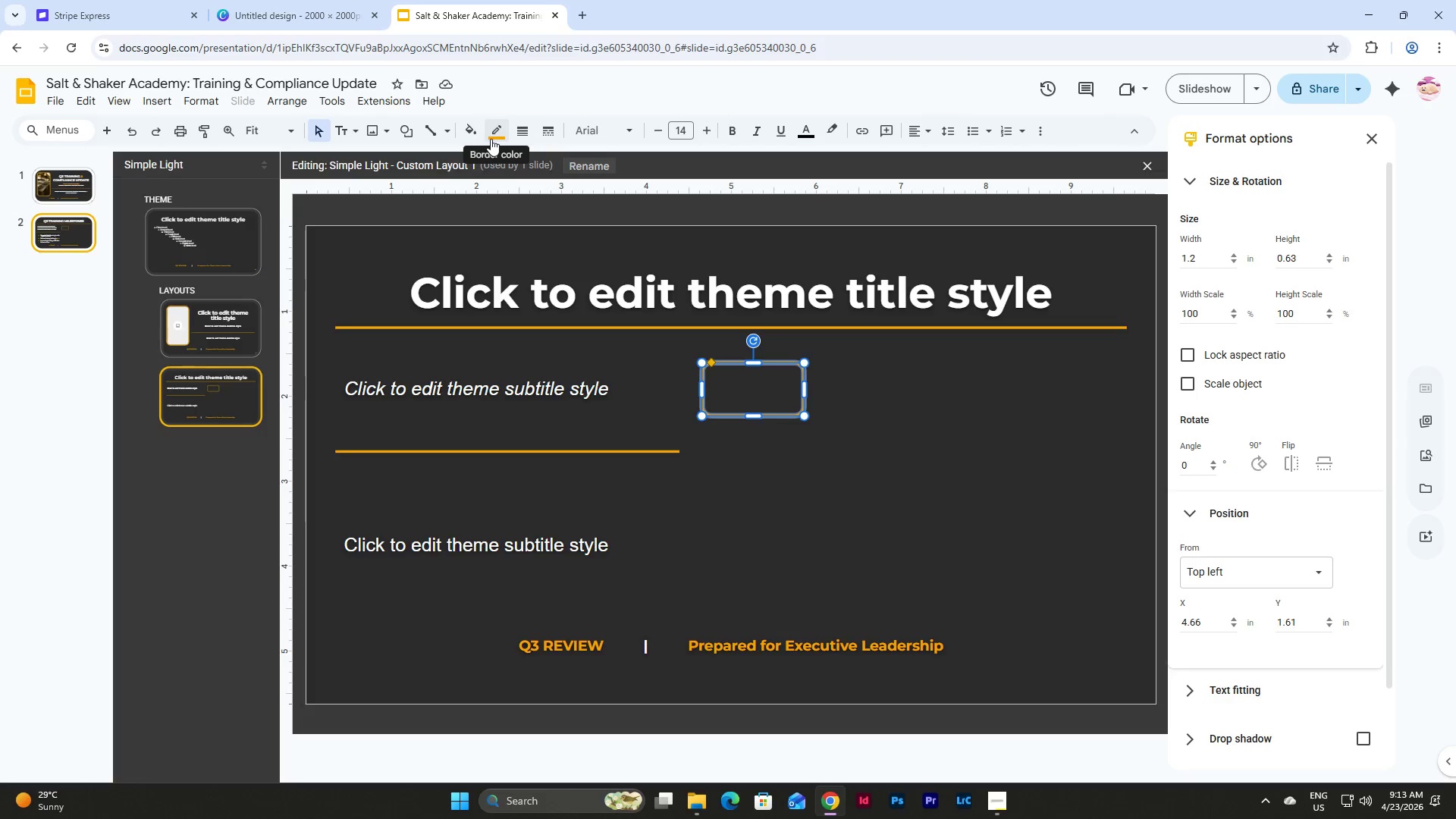 
left_click([500, 130])
 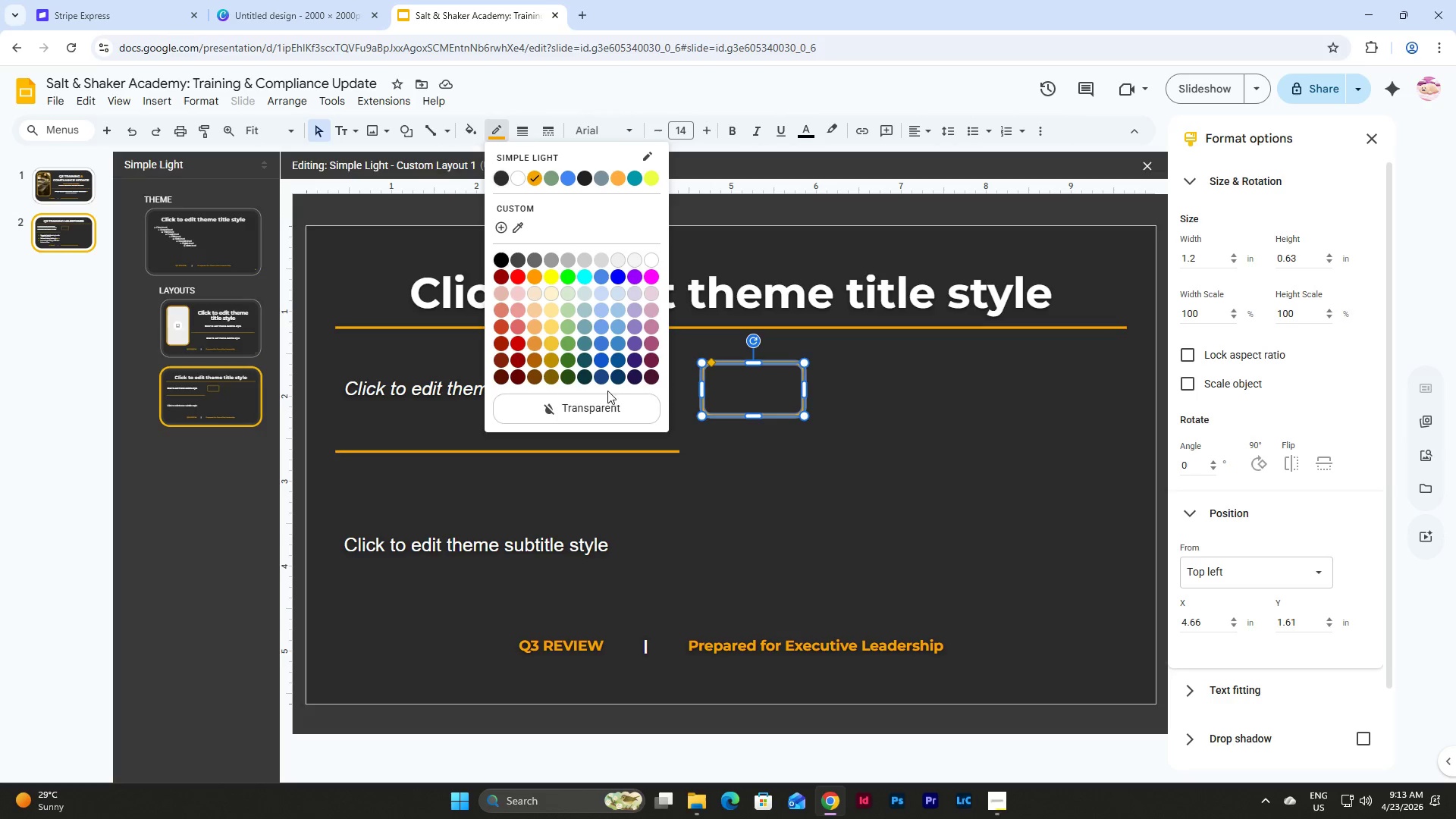 
left_click([607, 403])
 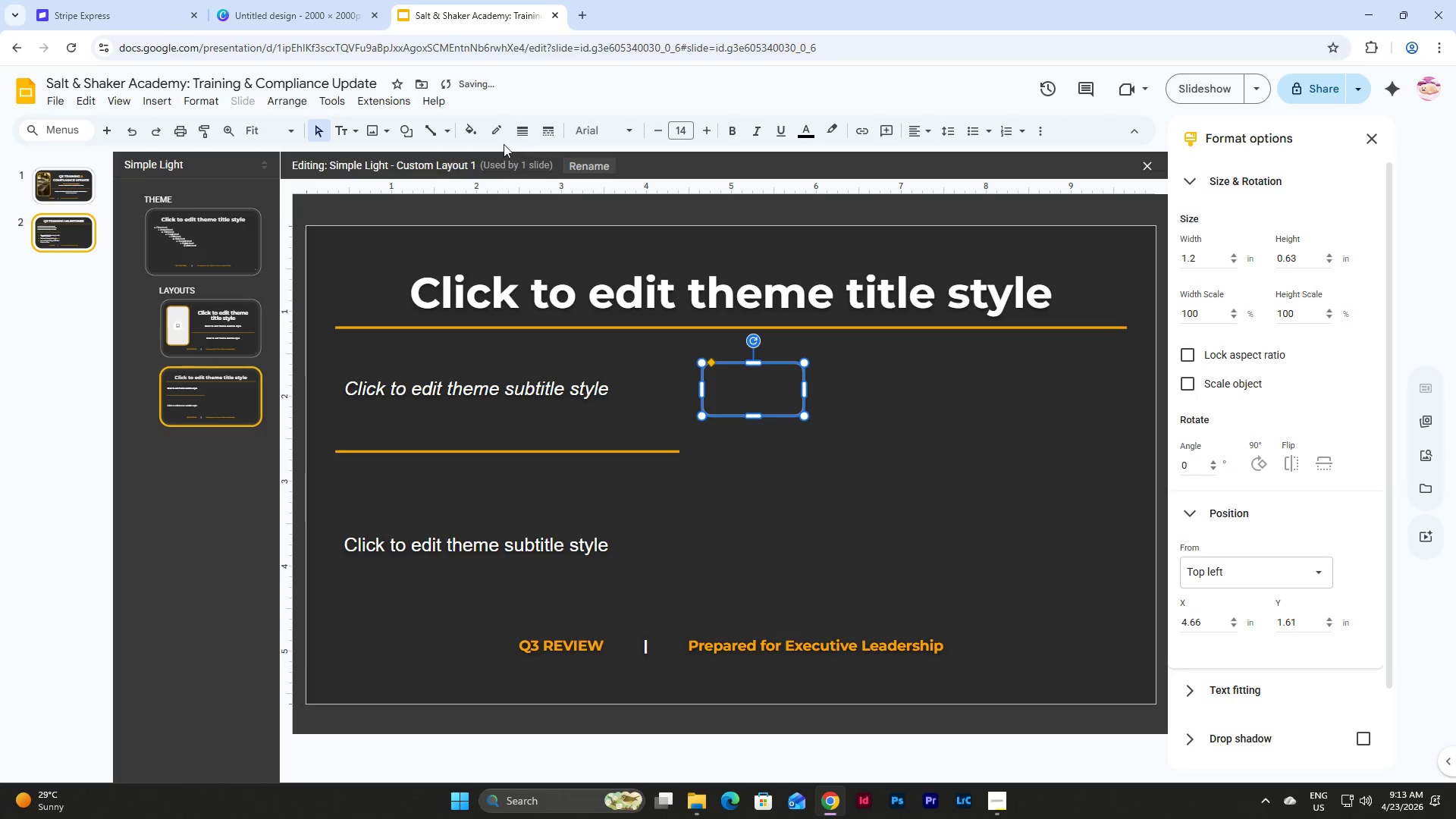 
left_click([464, 126])
 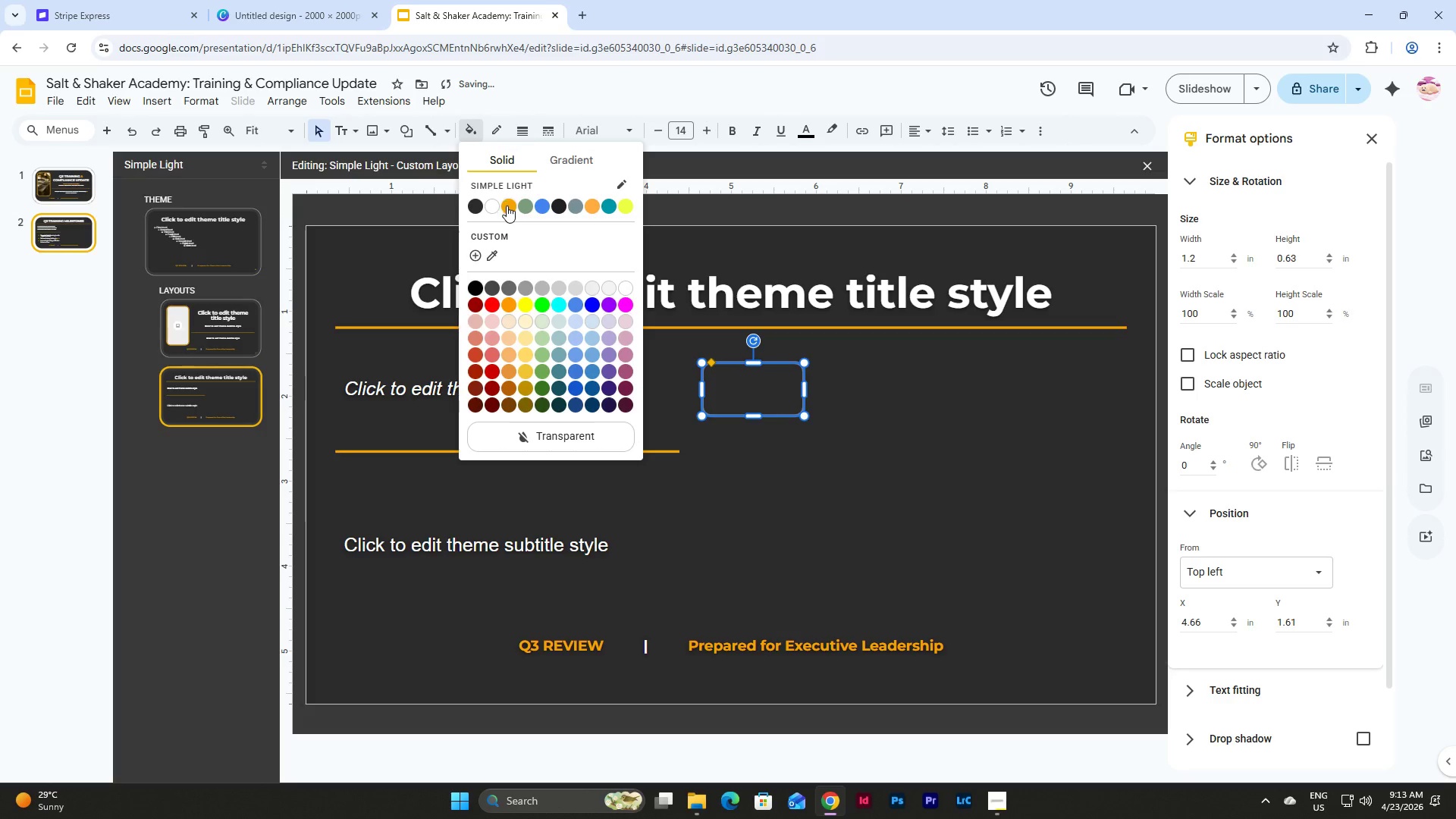 
left_click([507, 206])
 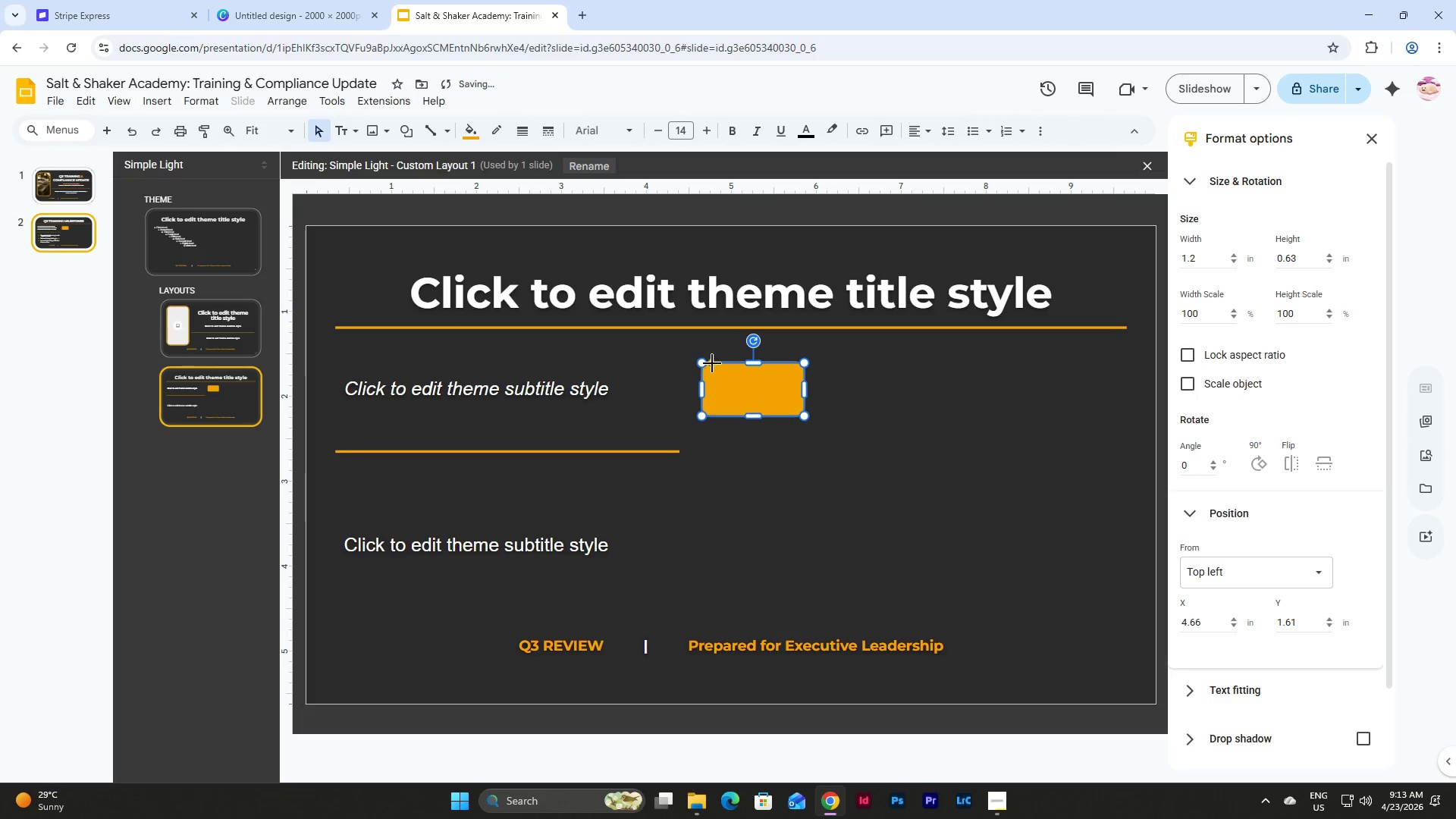 
left_click_drag(start_coordinate=[711, 362], to_coordinate=[774, 394])
 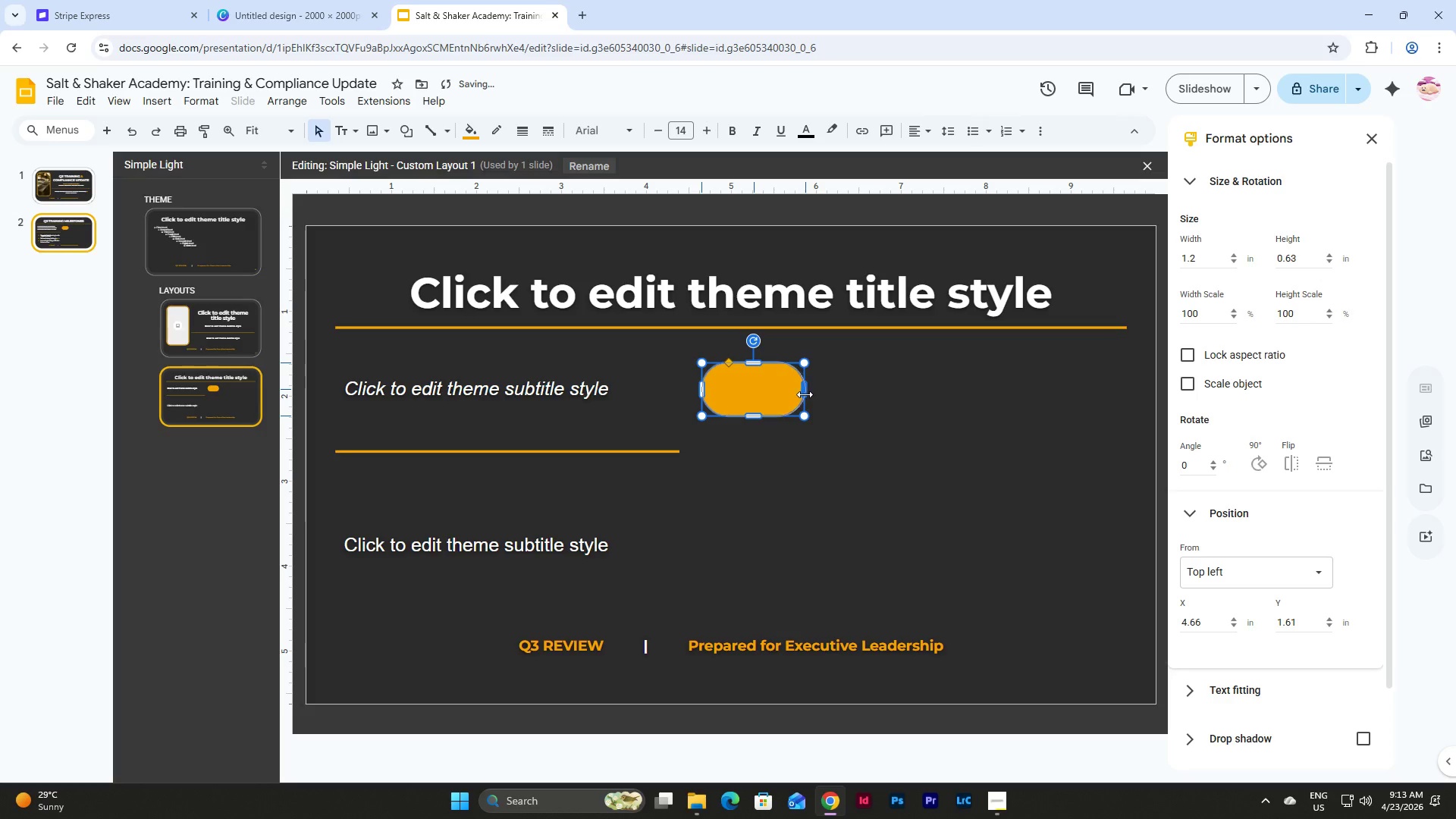 
left_click([831, 427])
 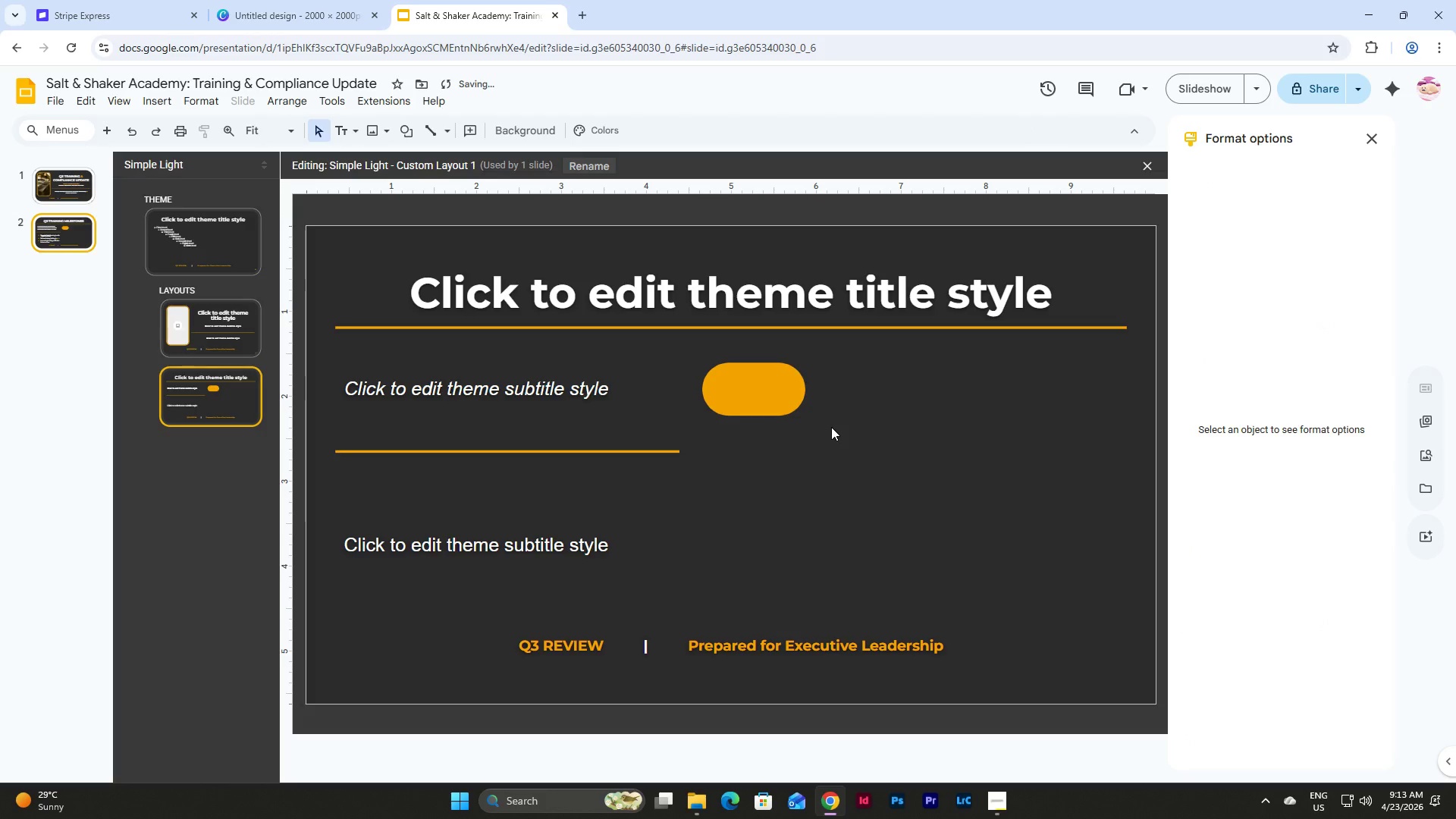 
left_click_drag(start_coordinate=[831, 427], to_coordinate=[704, 359])
 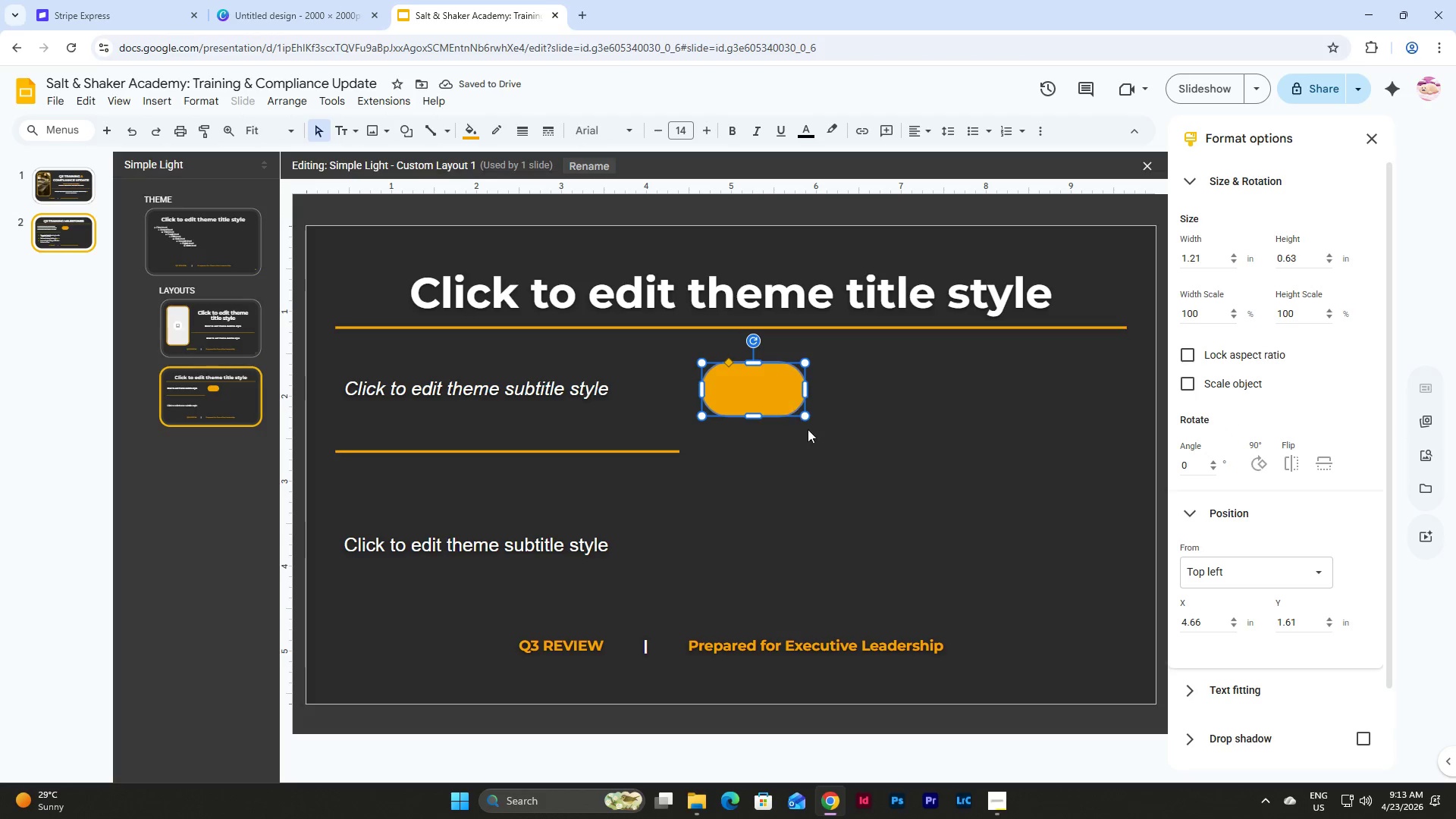 
left_click([809, 430])
 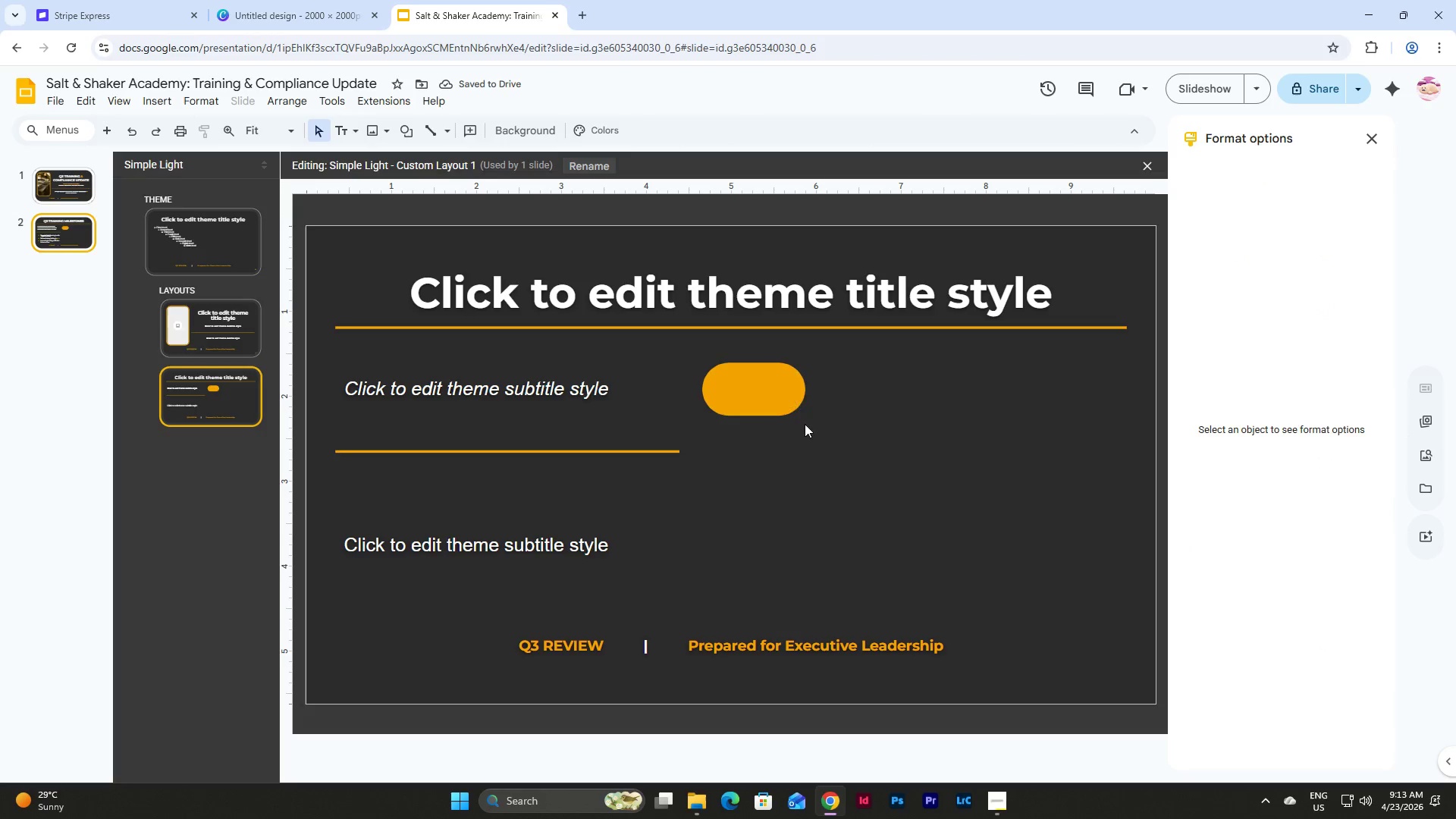 
left_click([779, 367])
 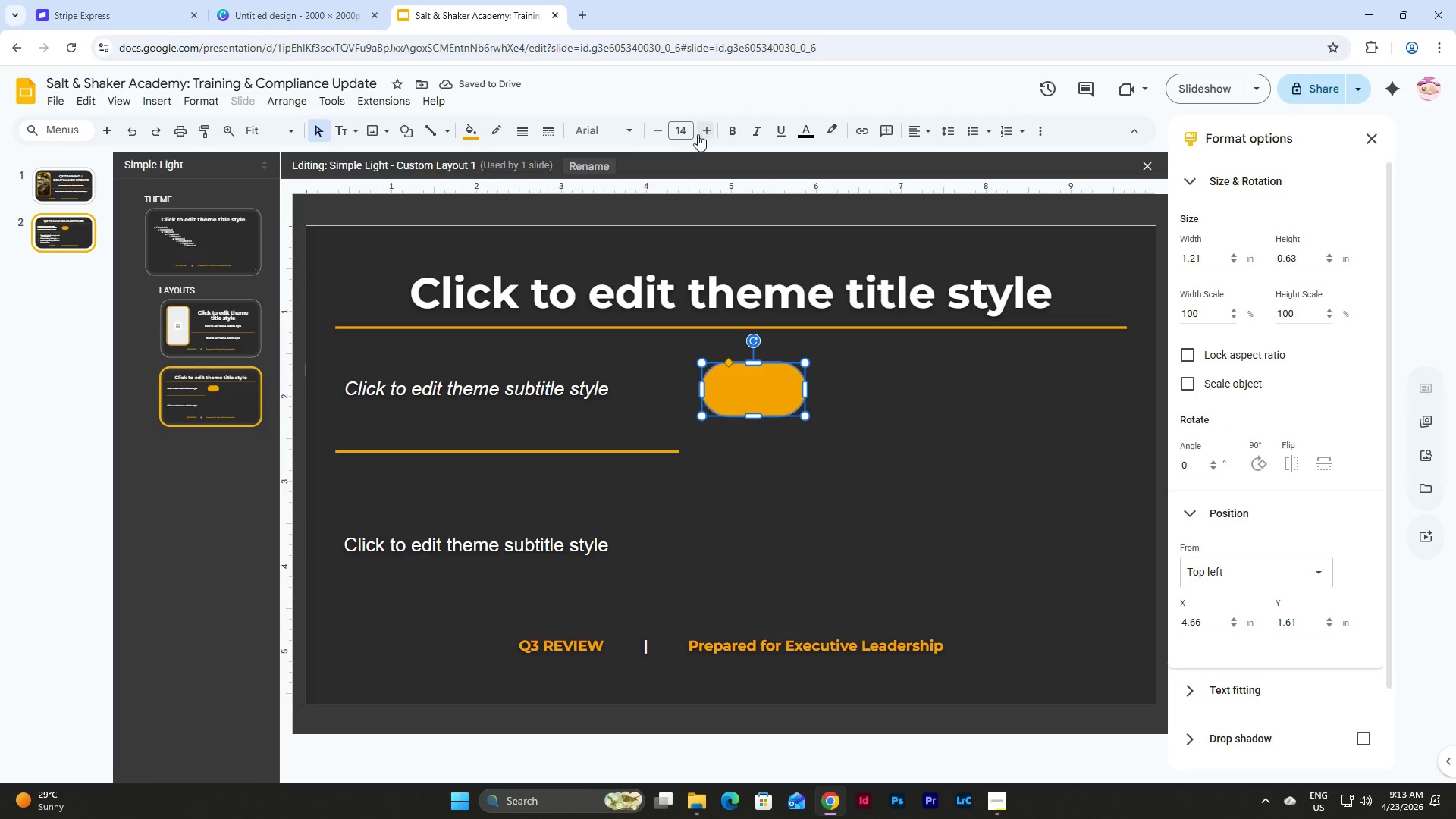 
left_click([677, 125])
 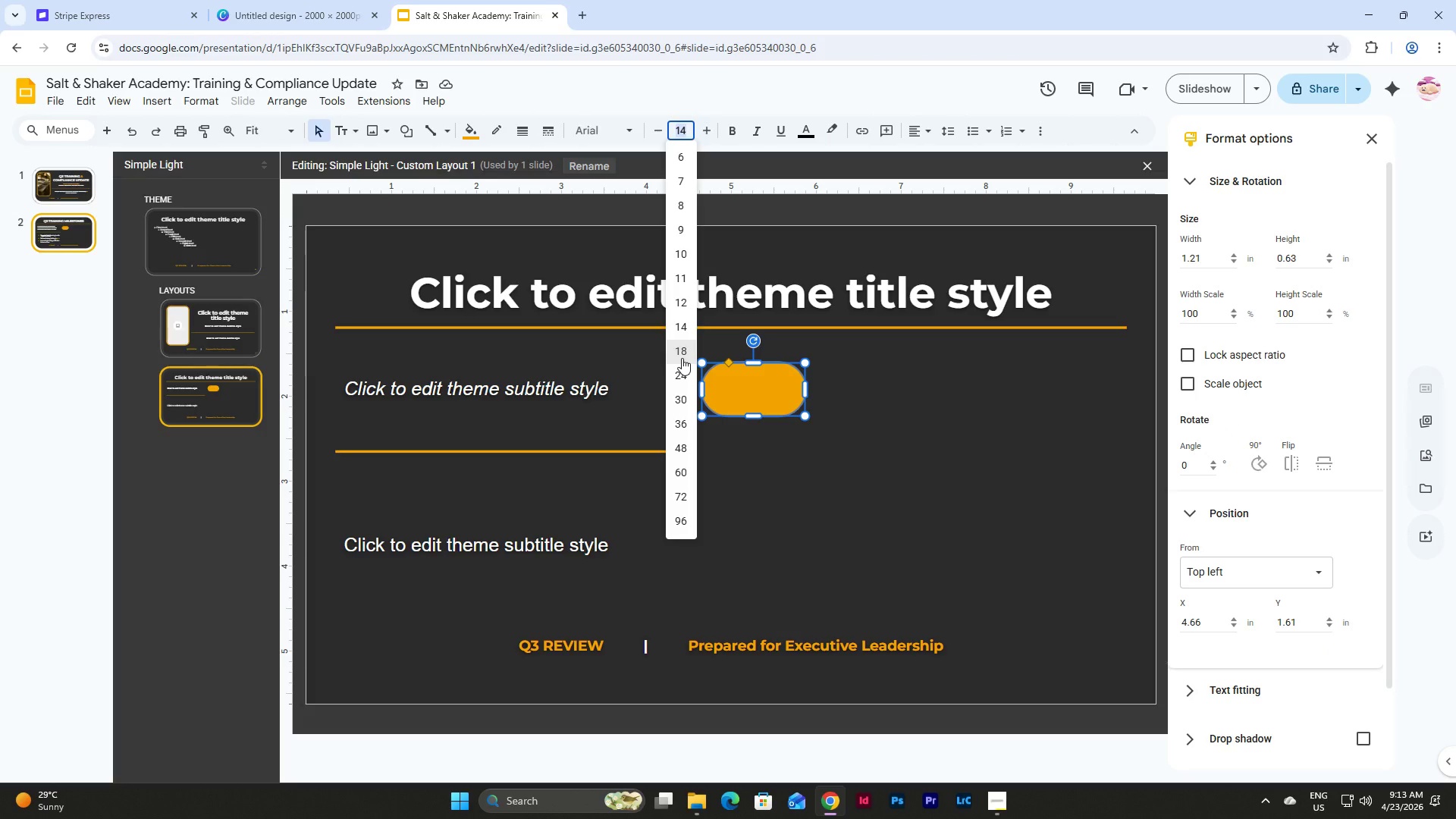 
left_click([683, 374])
 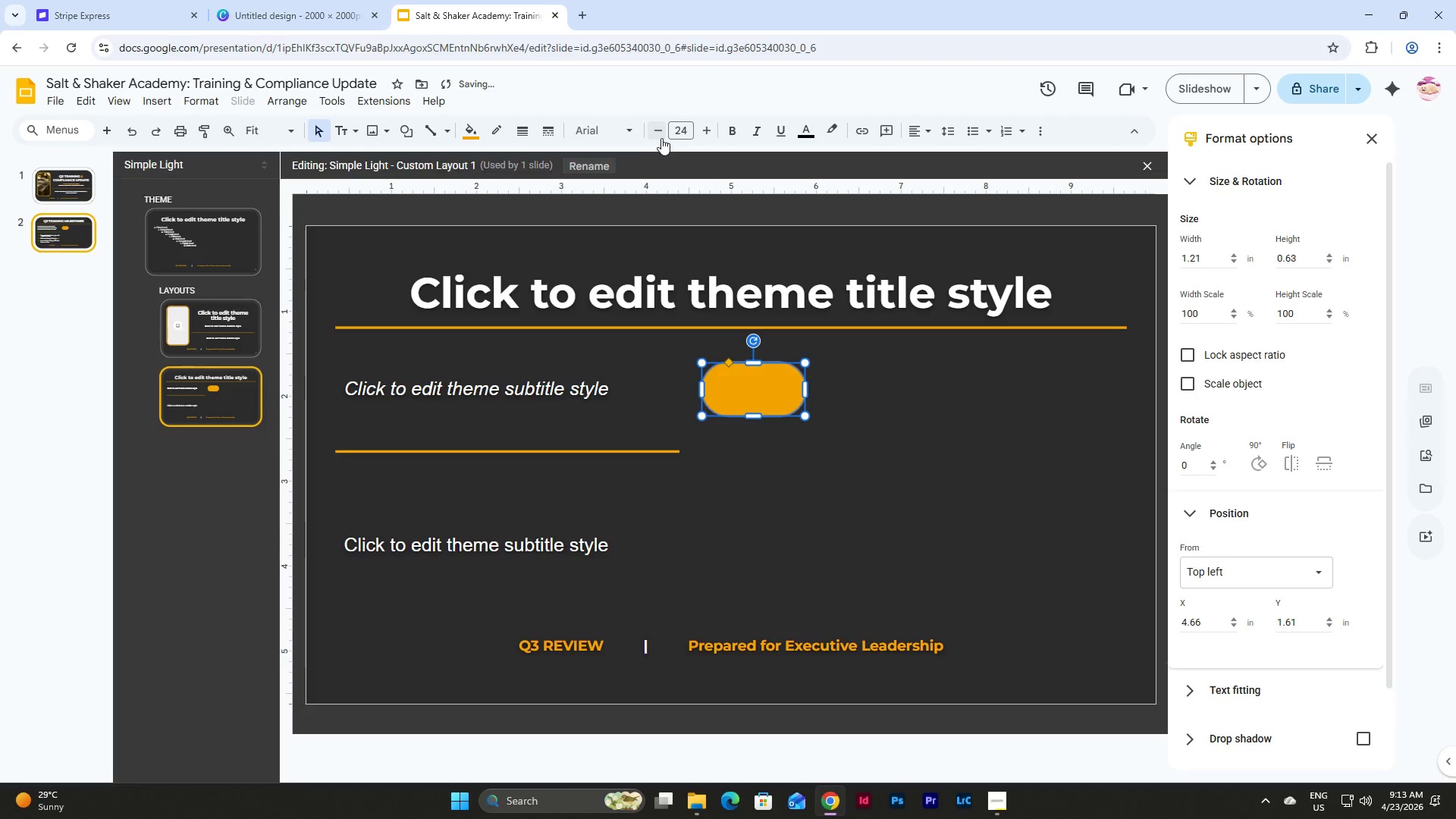 
left_click([659, 138])
 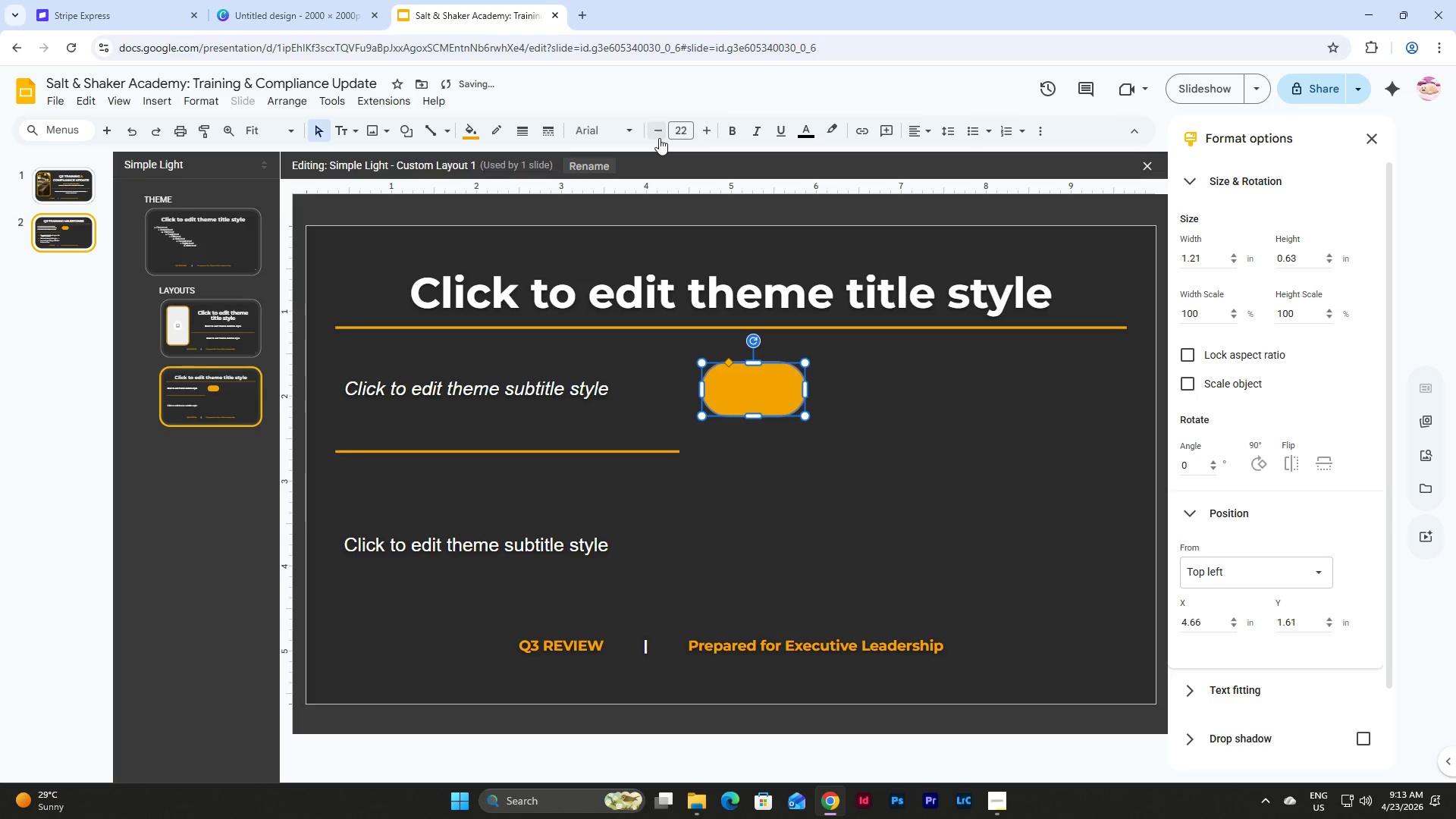 
double_click([659, 138])
 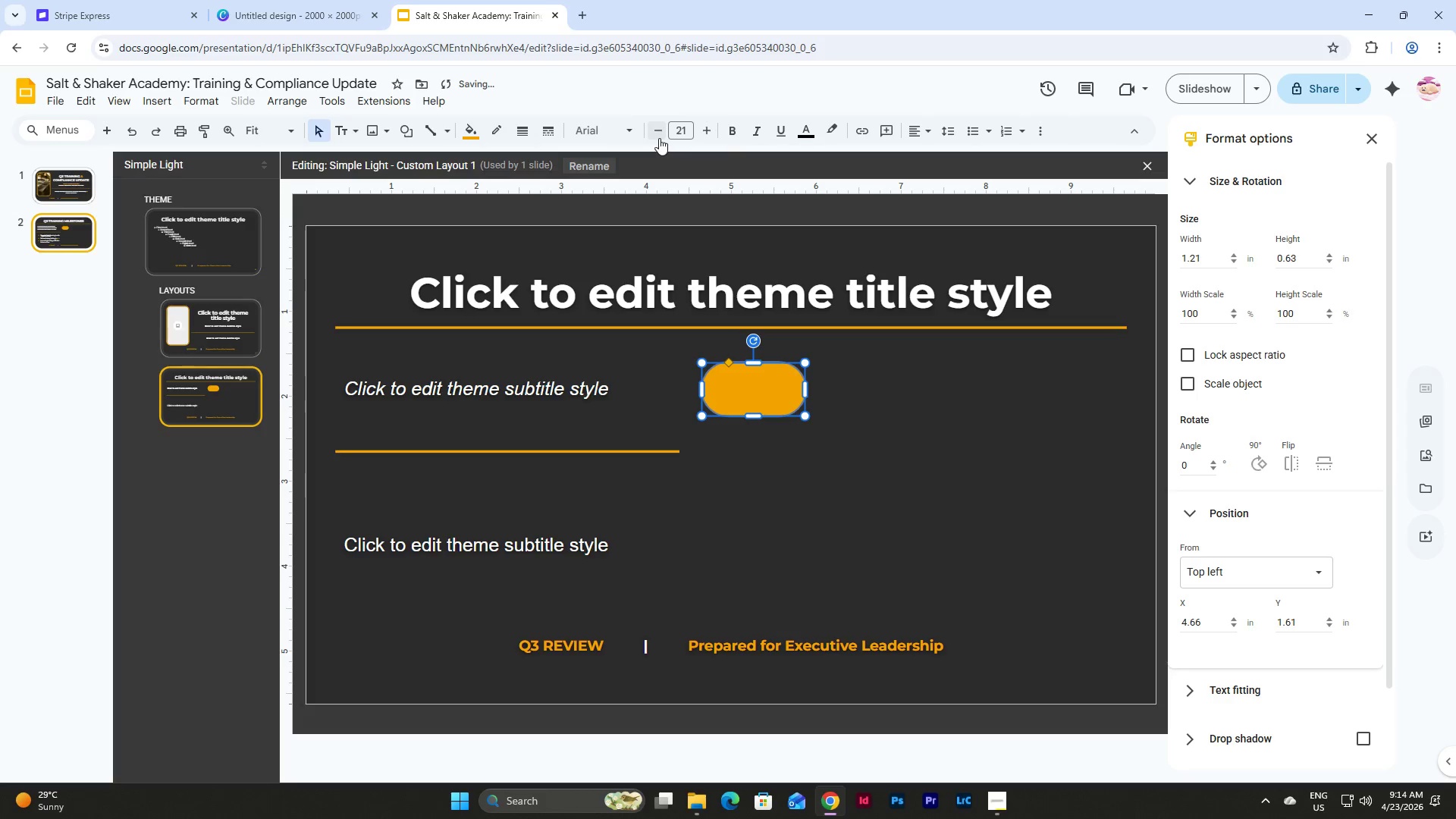 
triple_click([659, 138])
 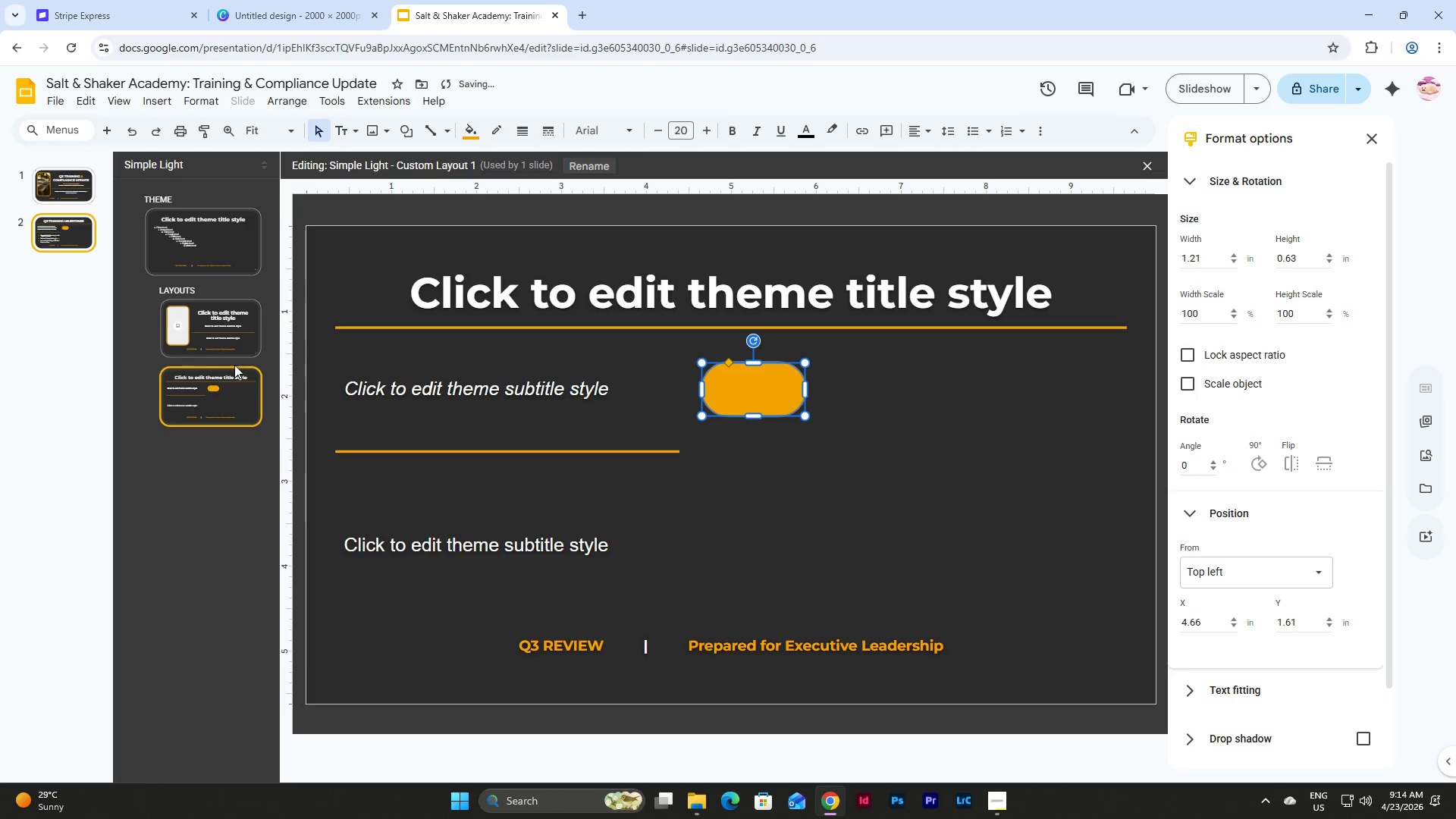 
left_click([202, 317])
 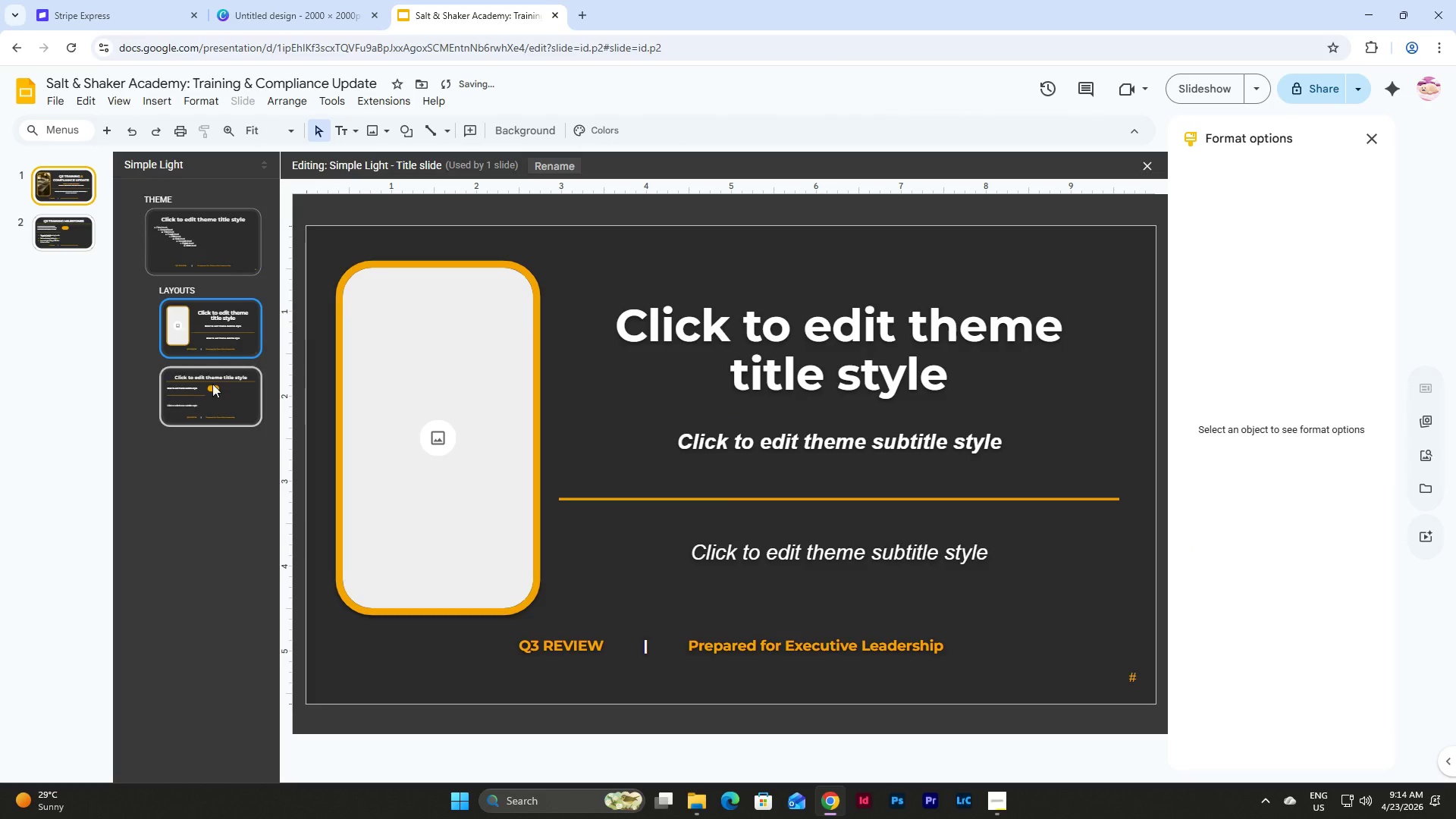 
left_click([212, 404])
 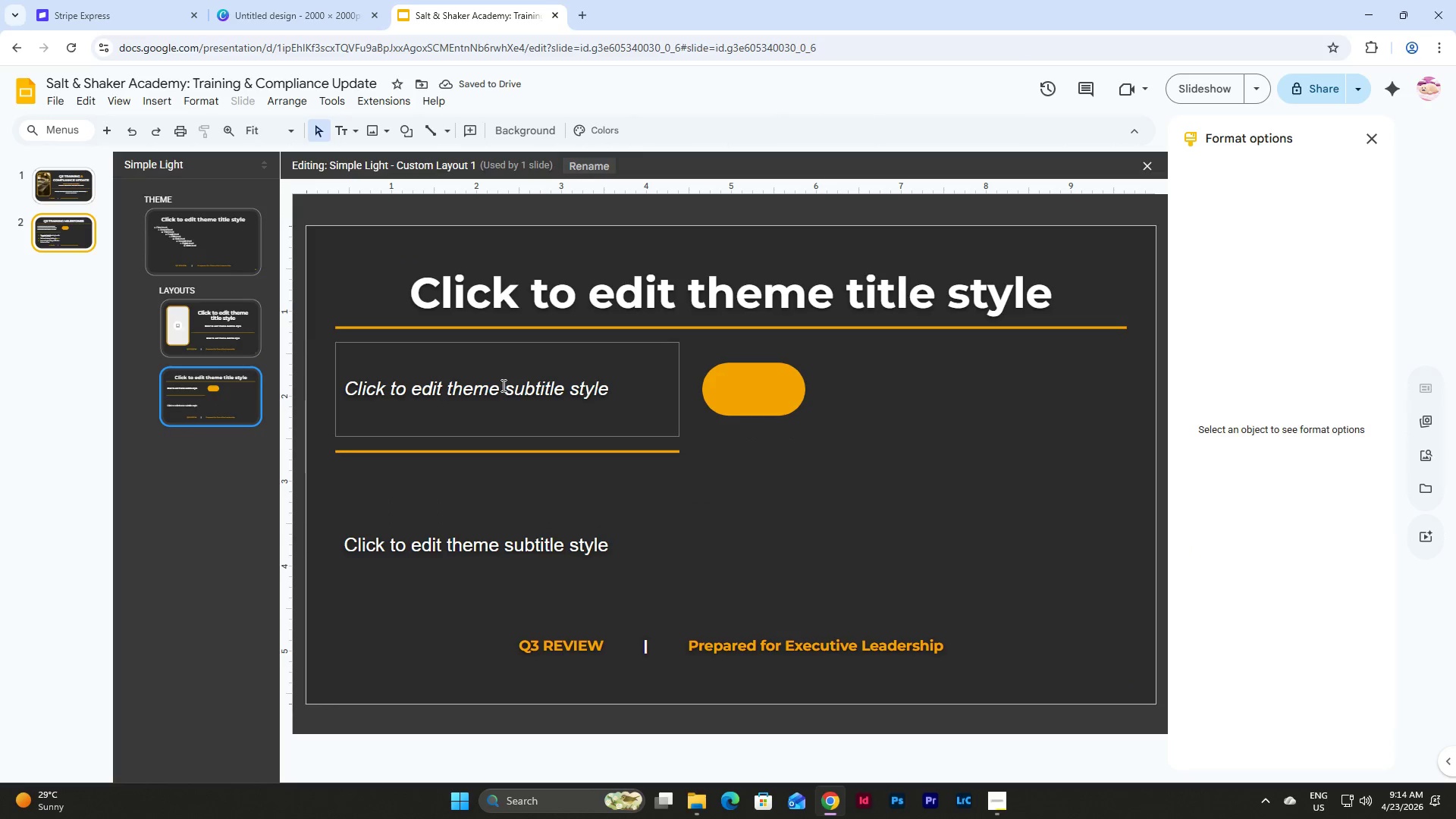 
left_click([502, 385])
 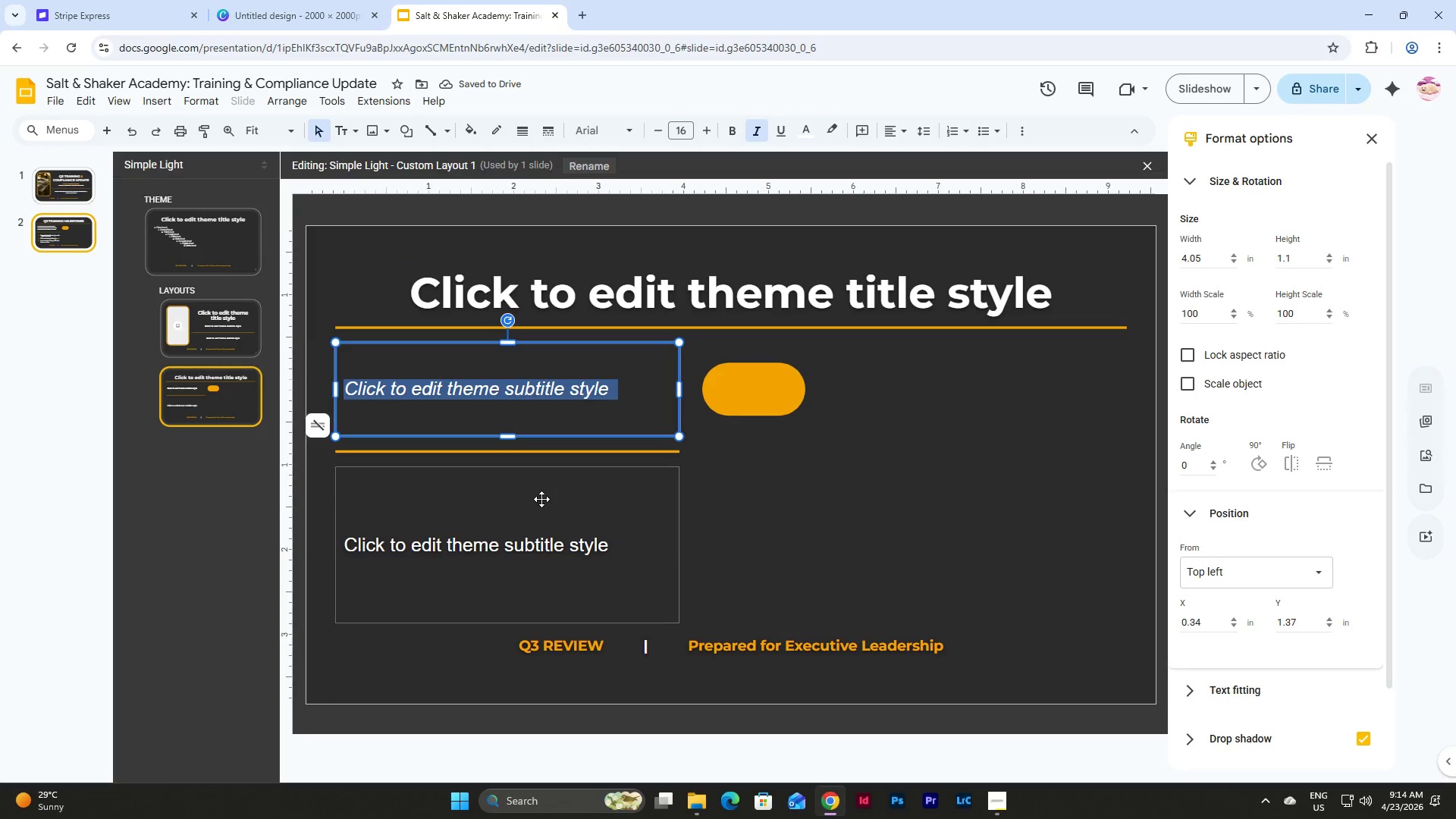 
left_click([542, 514])
 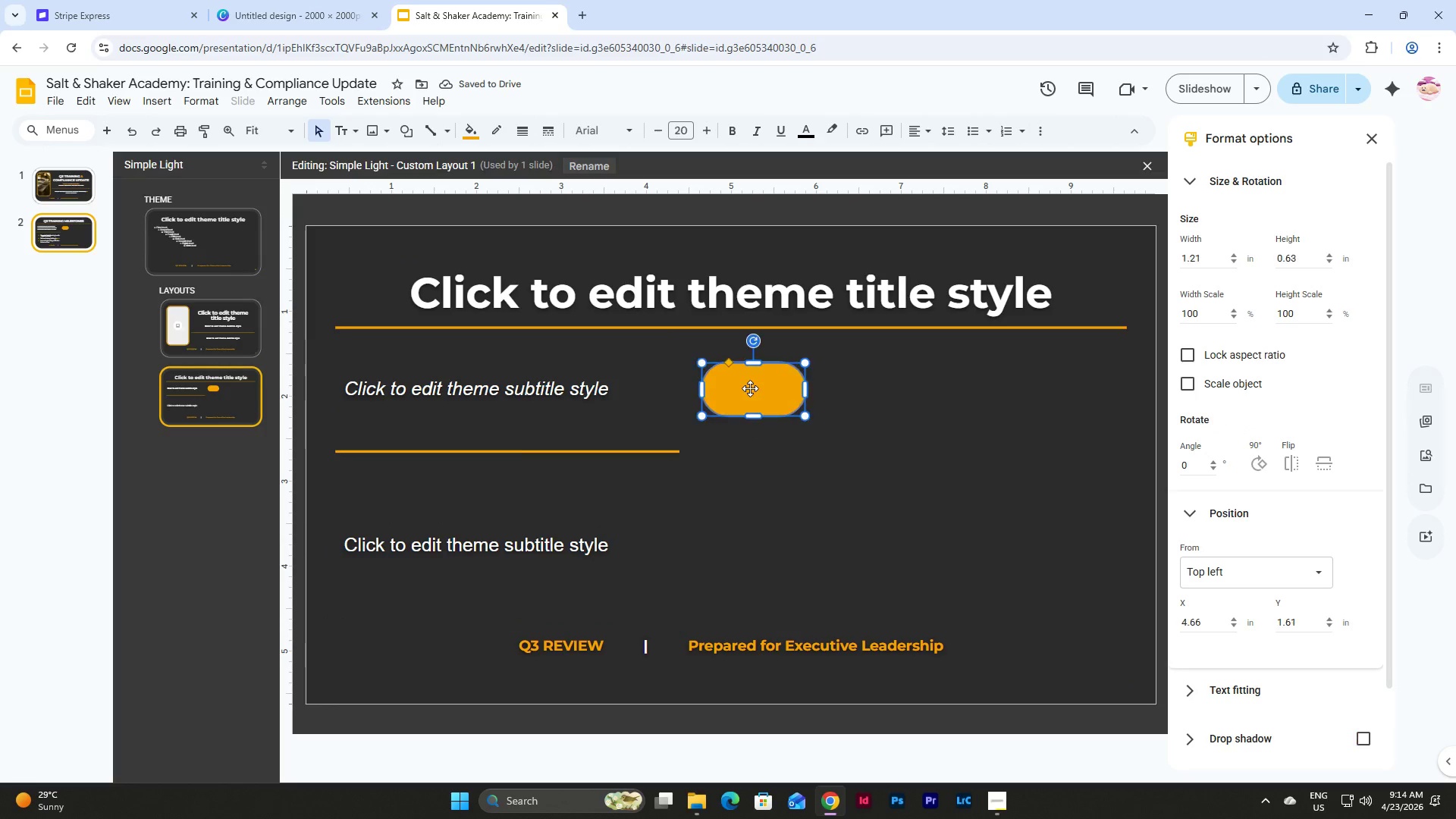 
double_click([750, 388])
 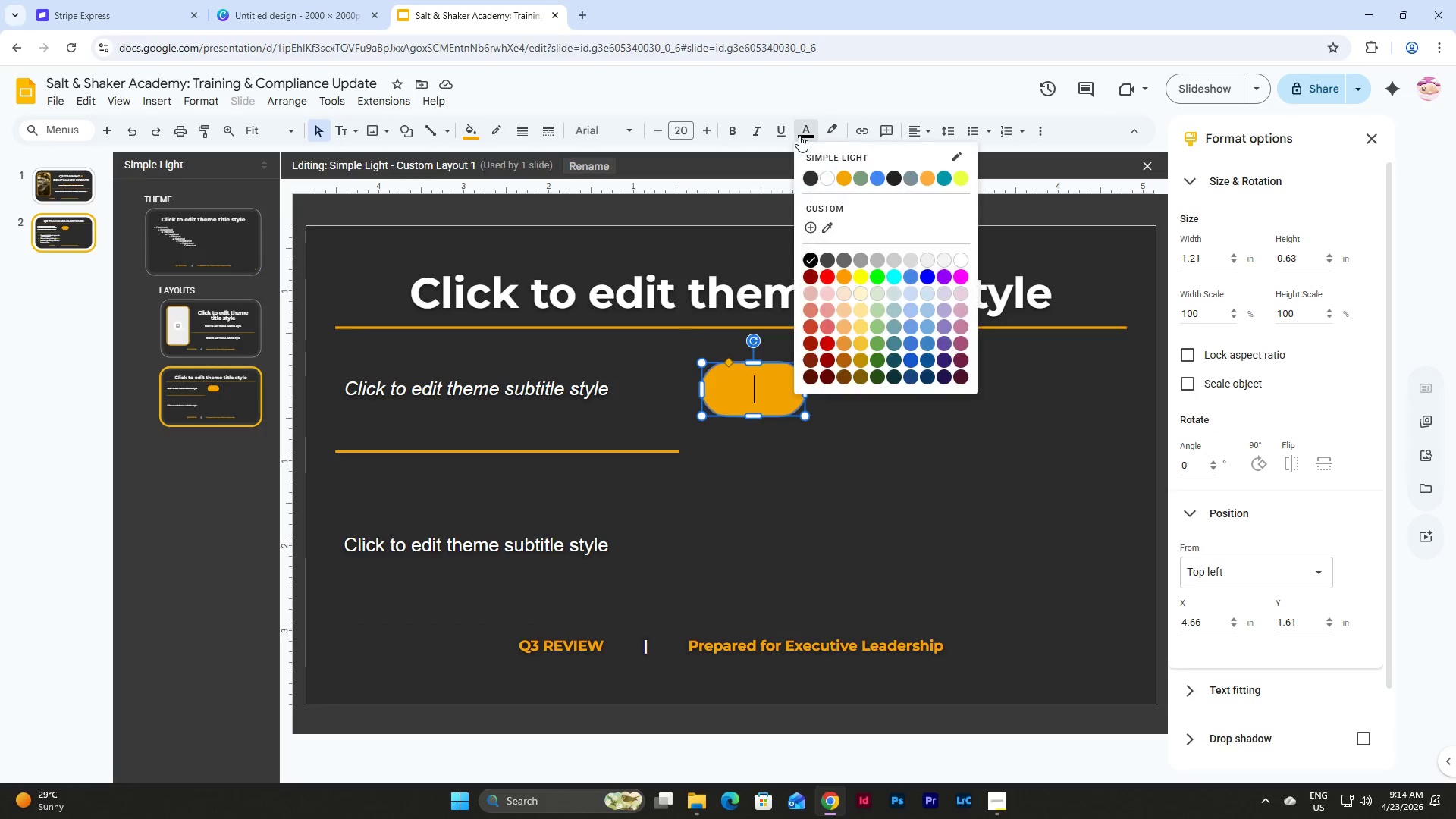 
left_click([827, 174])
 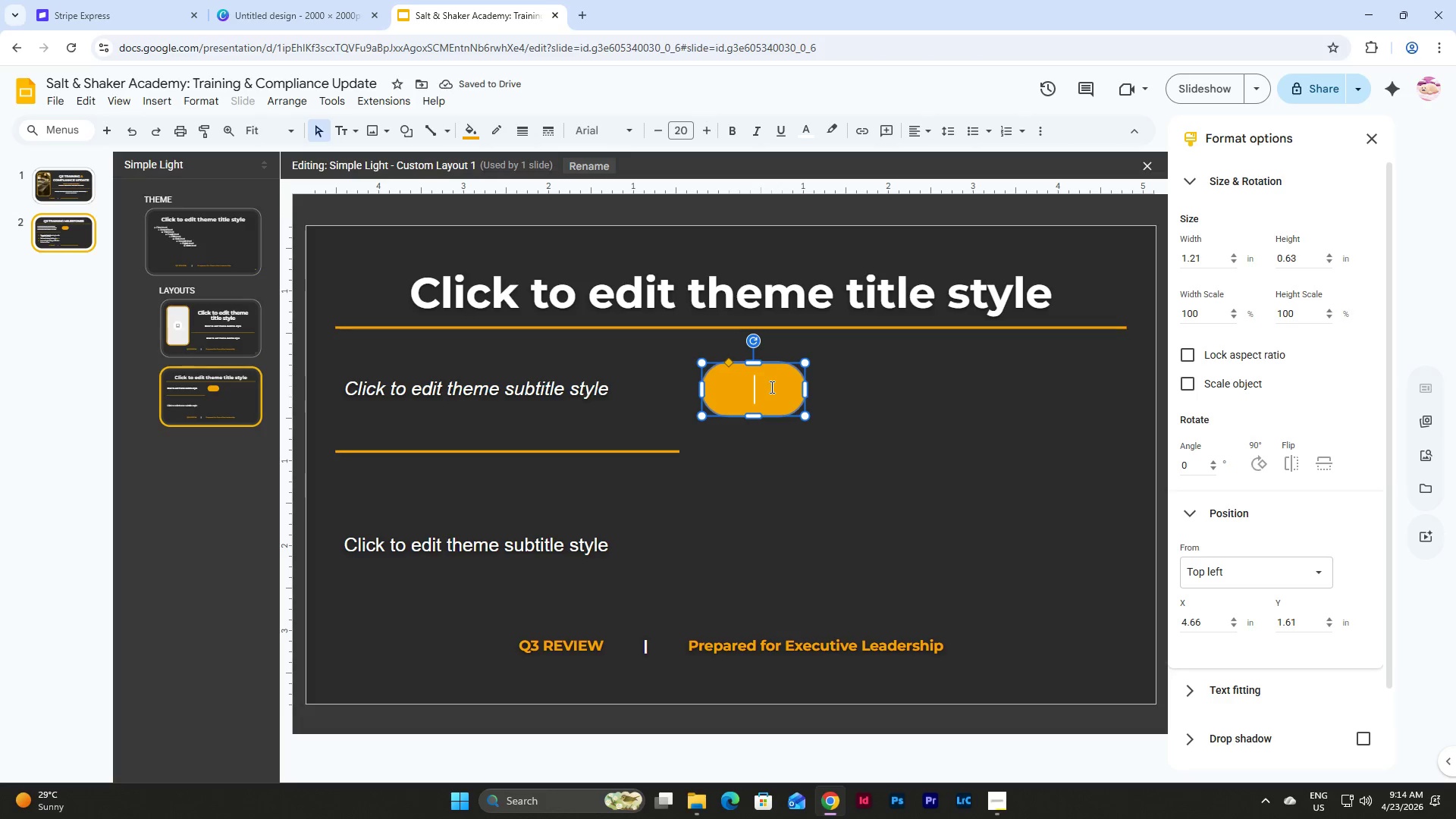 
key(NumpadAdd)
 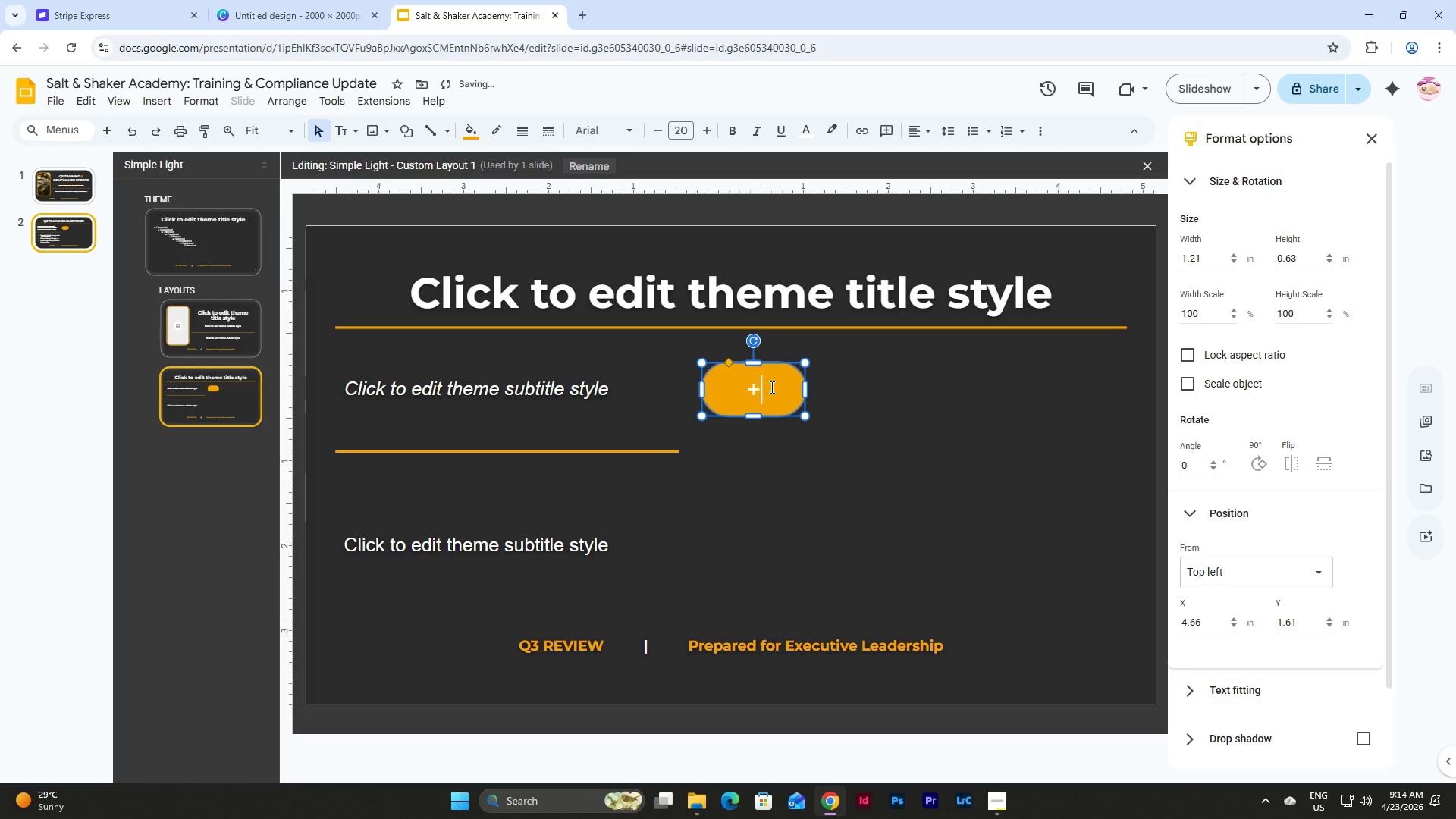 
key(Numpad2)
 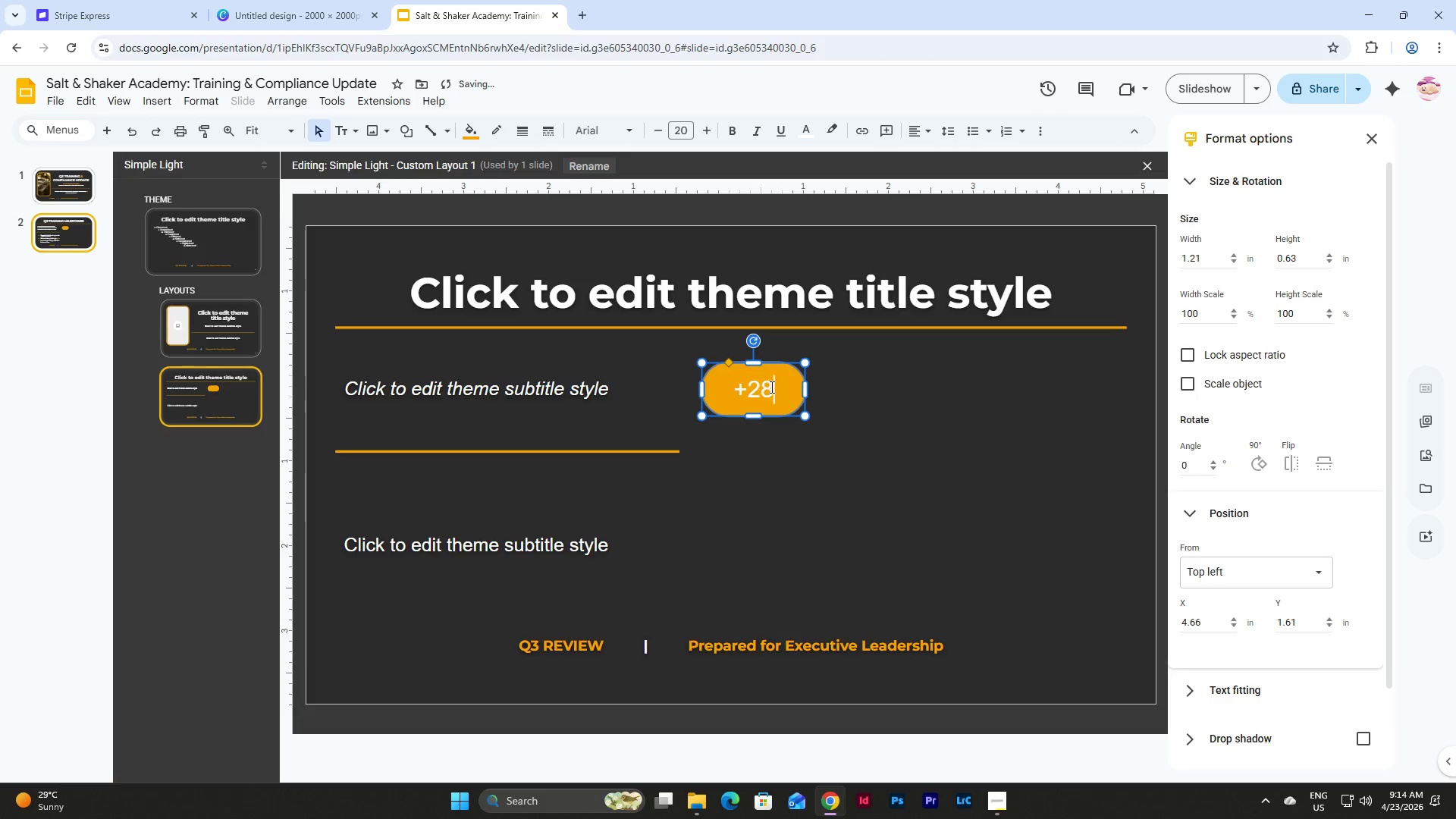 
key(Numpad8)
 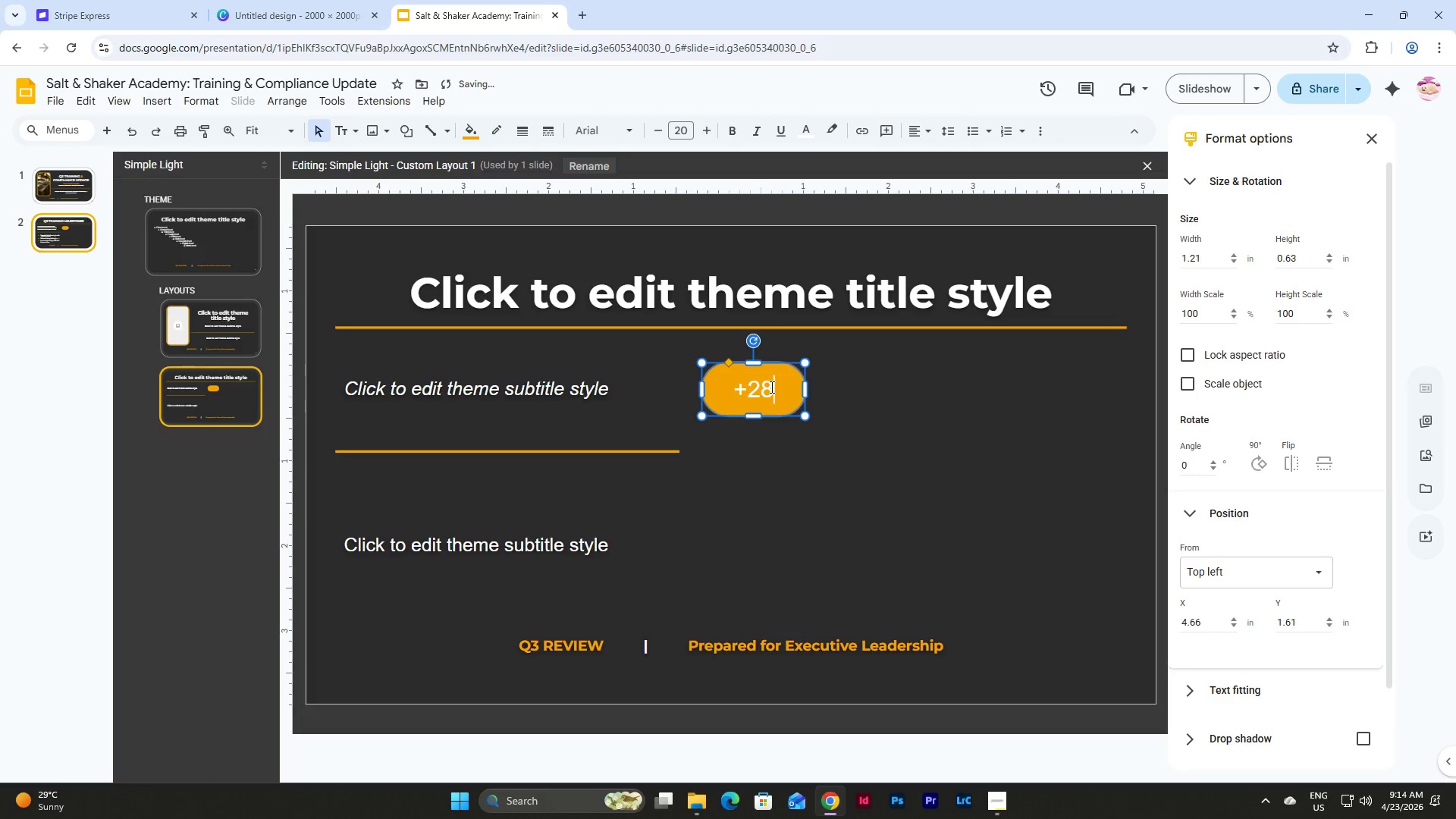 
key(Shift+5)
 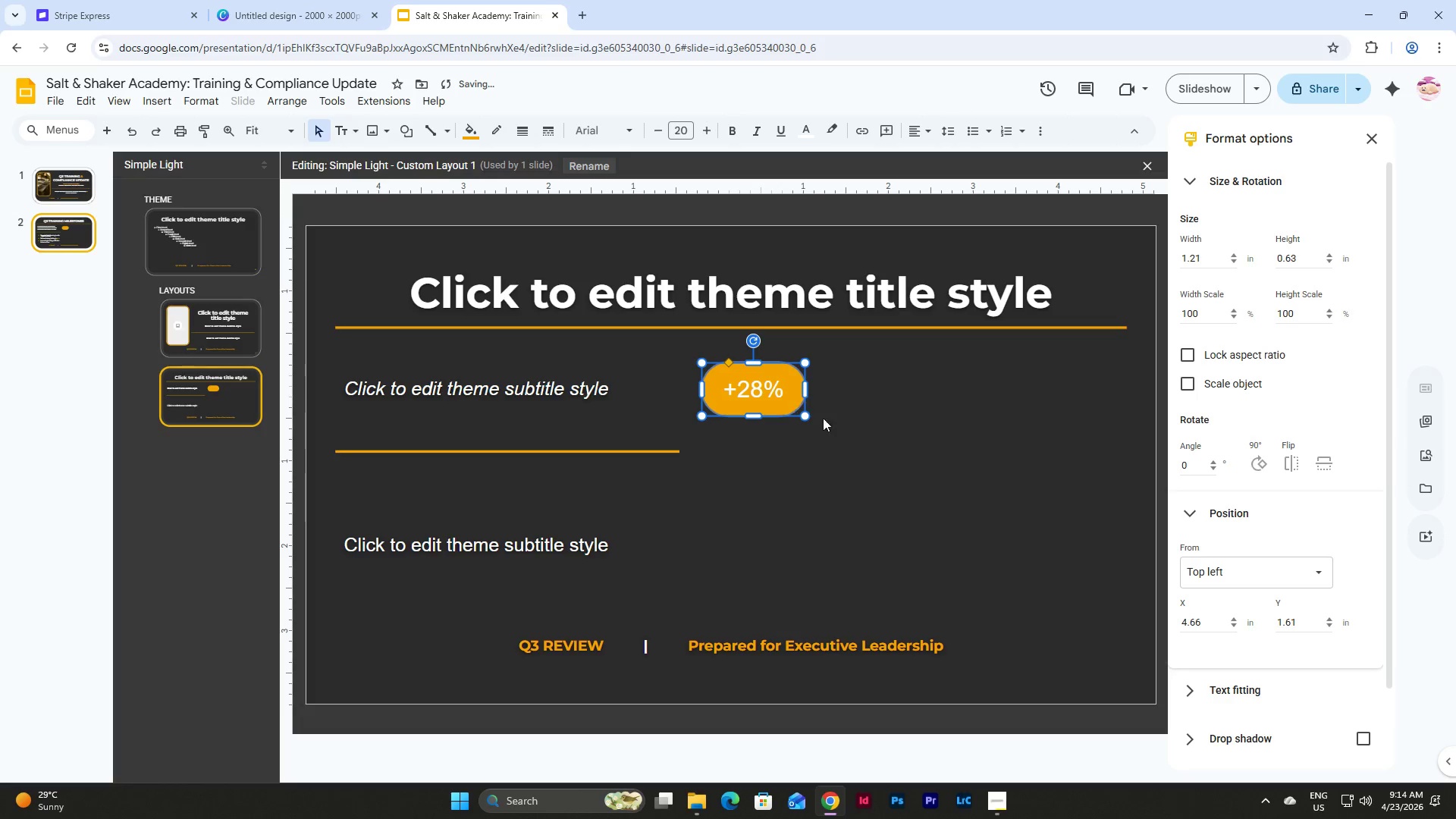 
left_click([830, 419])
 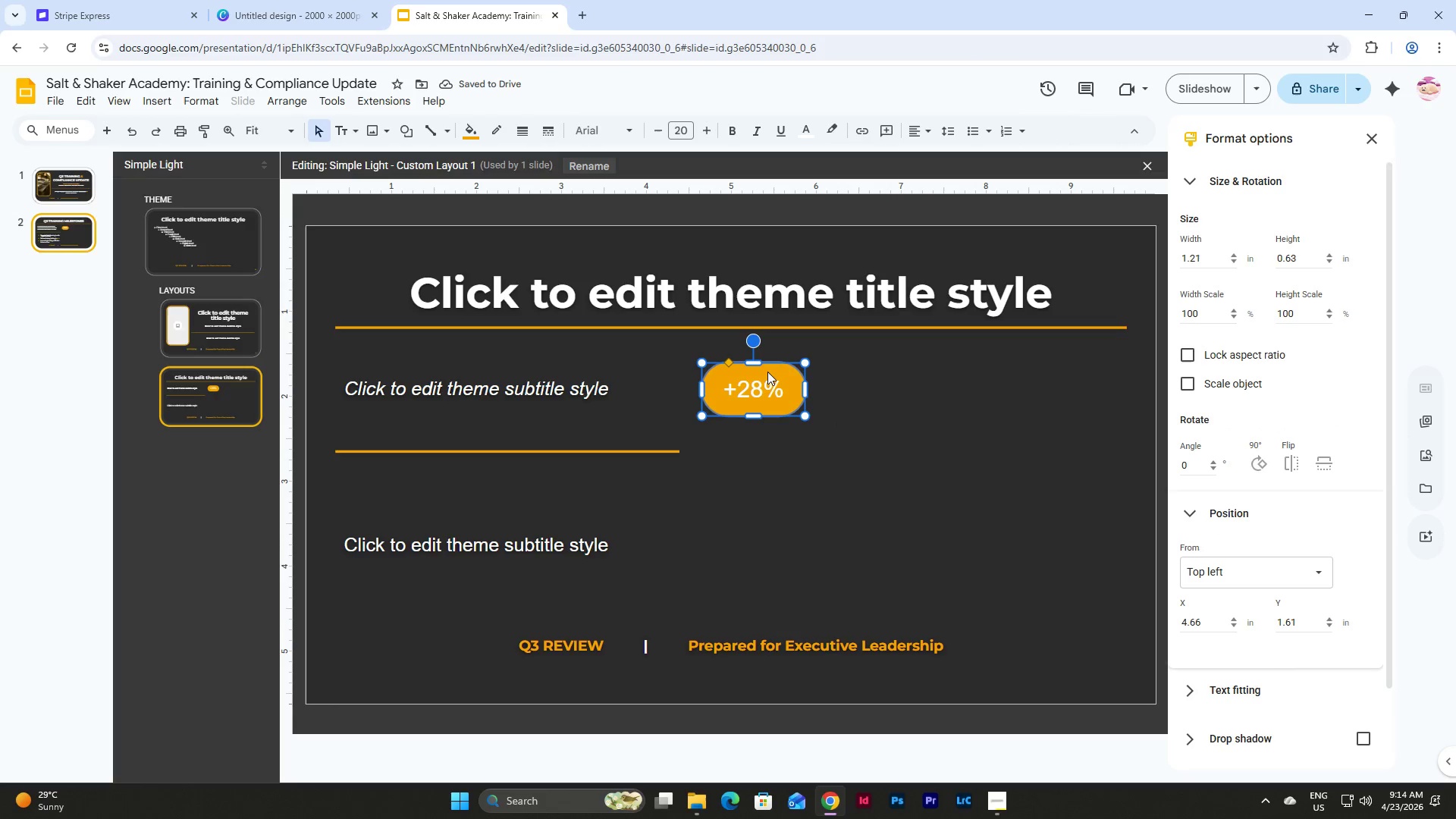 
double_click([767, 372])
 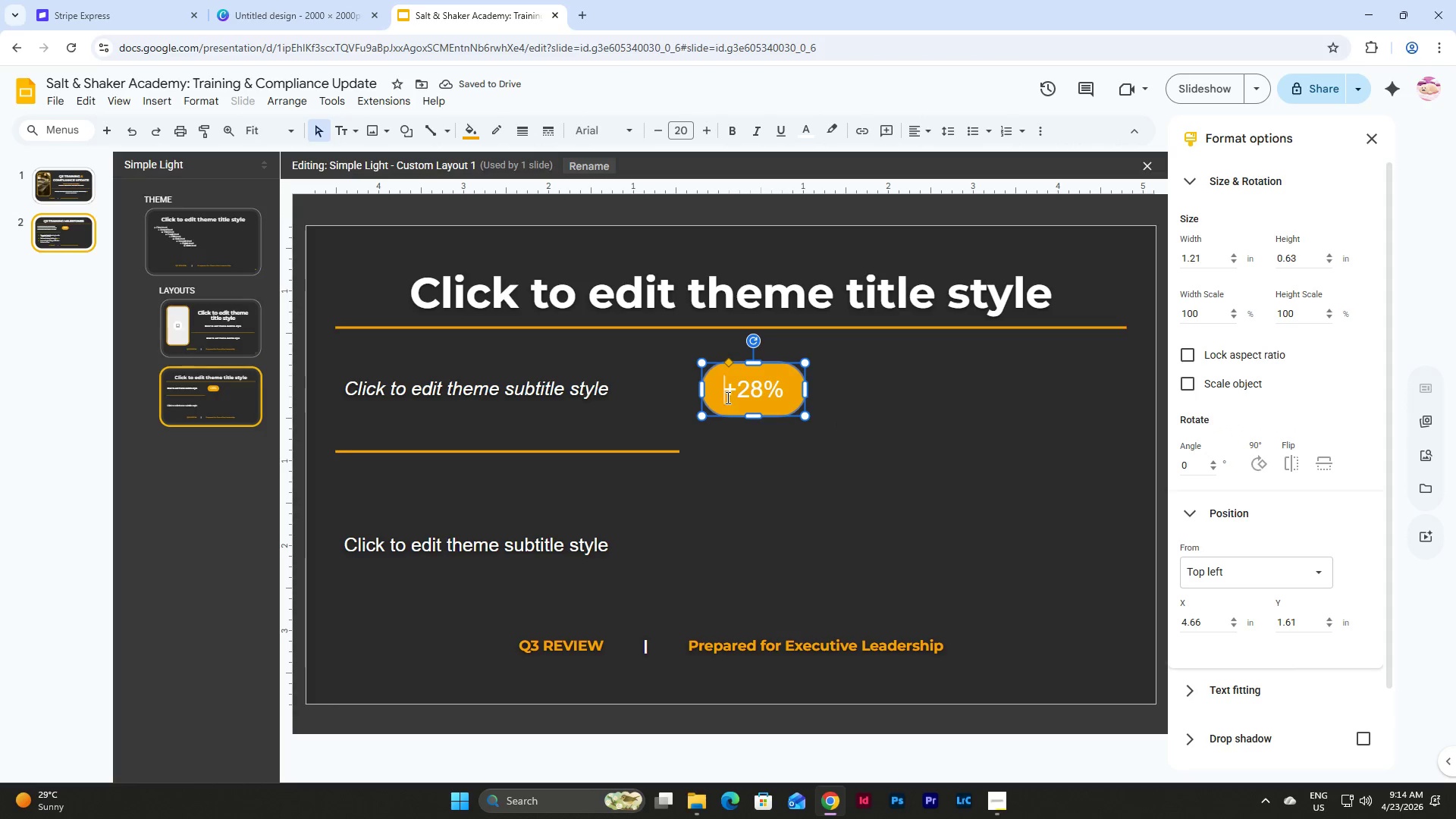 
left_click_drag(start_coordinate=[725, 395], to_coordinate=[784, 387])
 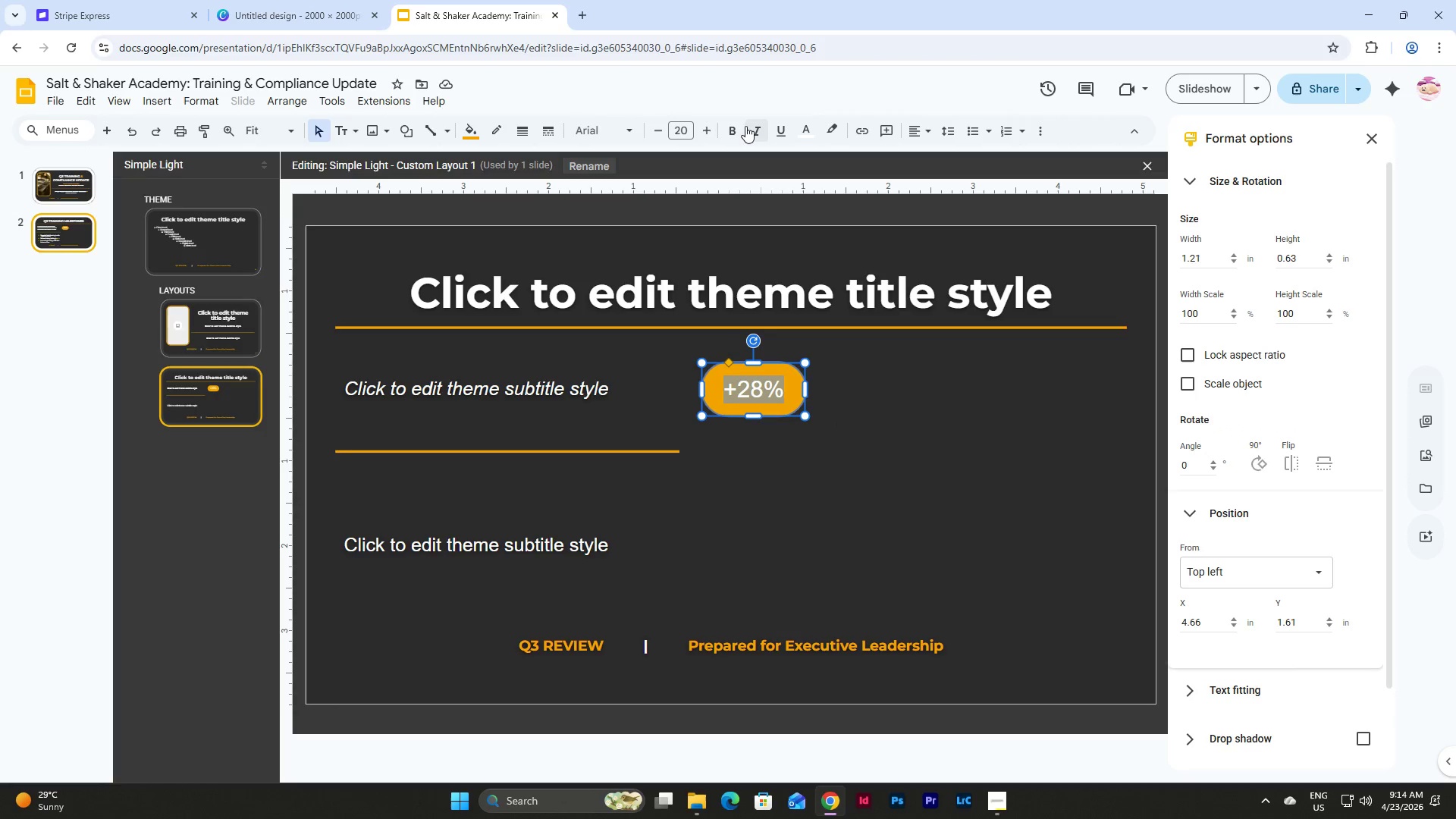 
left_click([730, 127])
 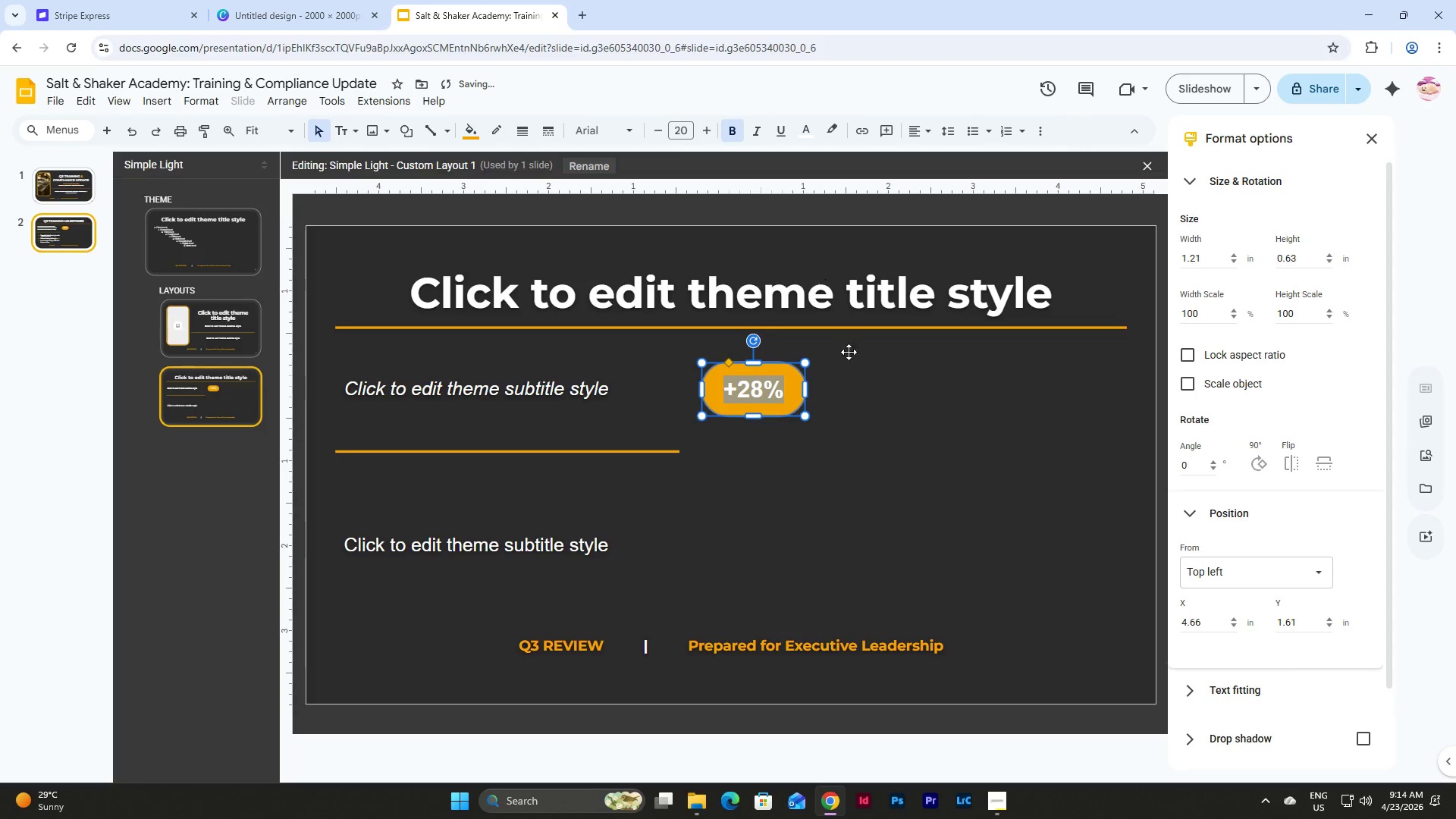 
left_click([854, 384])
 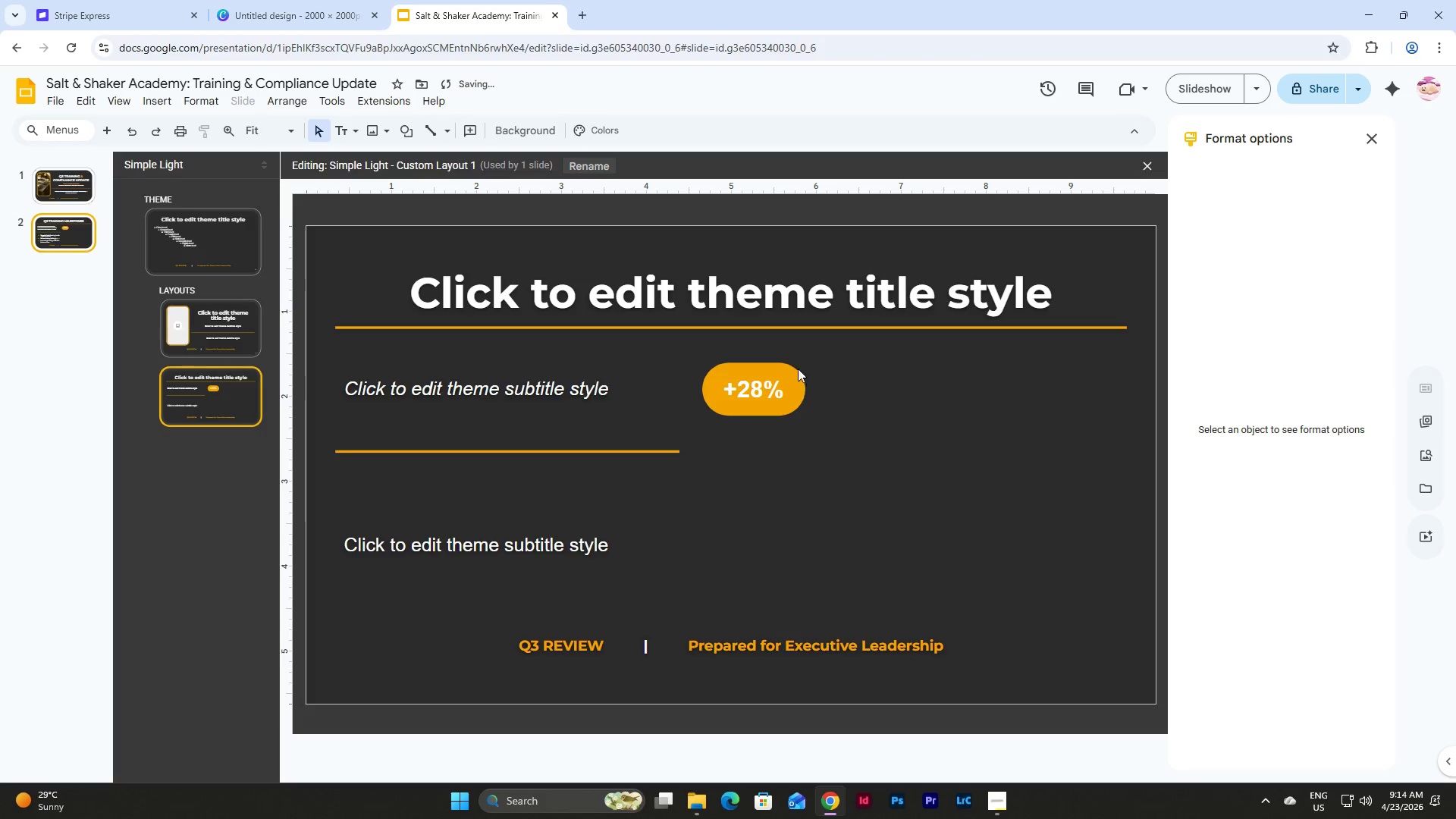 
left_click([792, 366])
 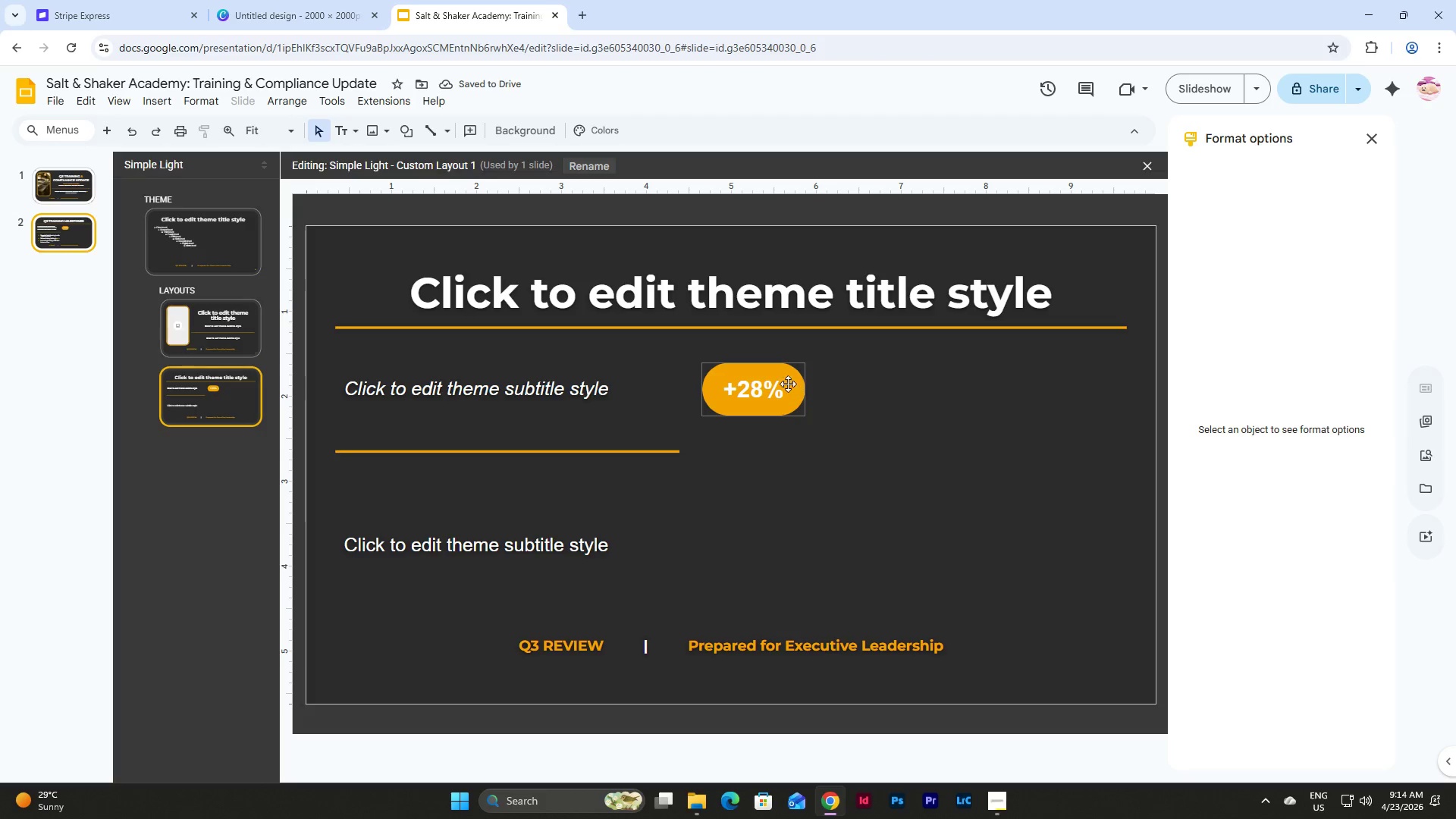 
left_click([780, 380])
 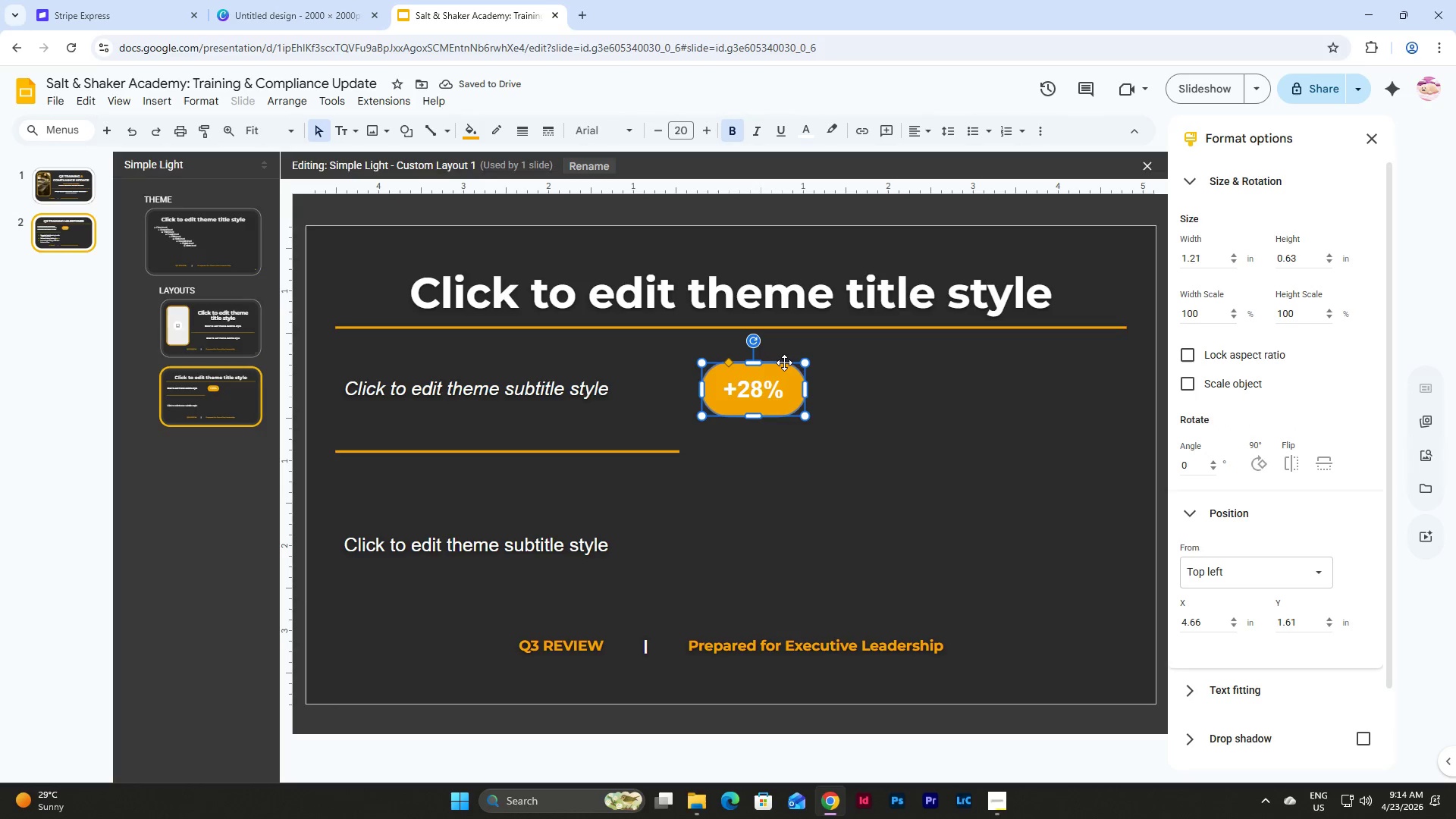 
left_click([784, 362])
 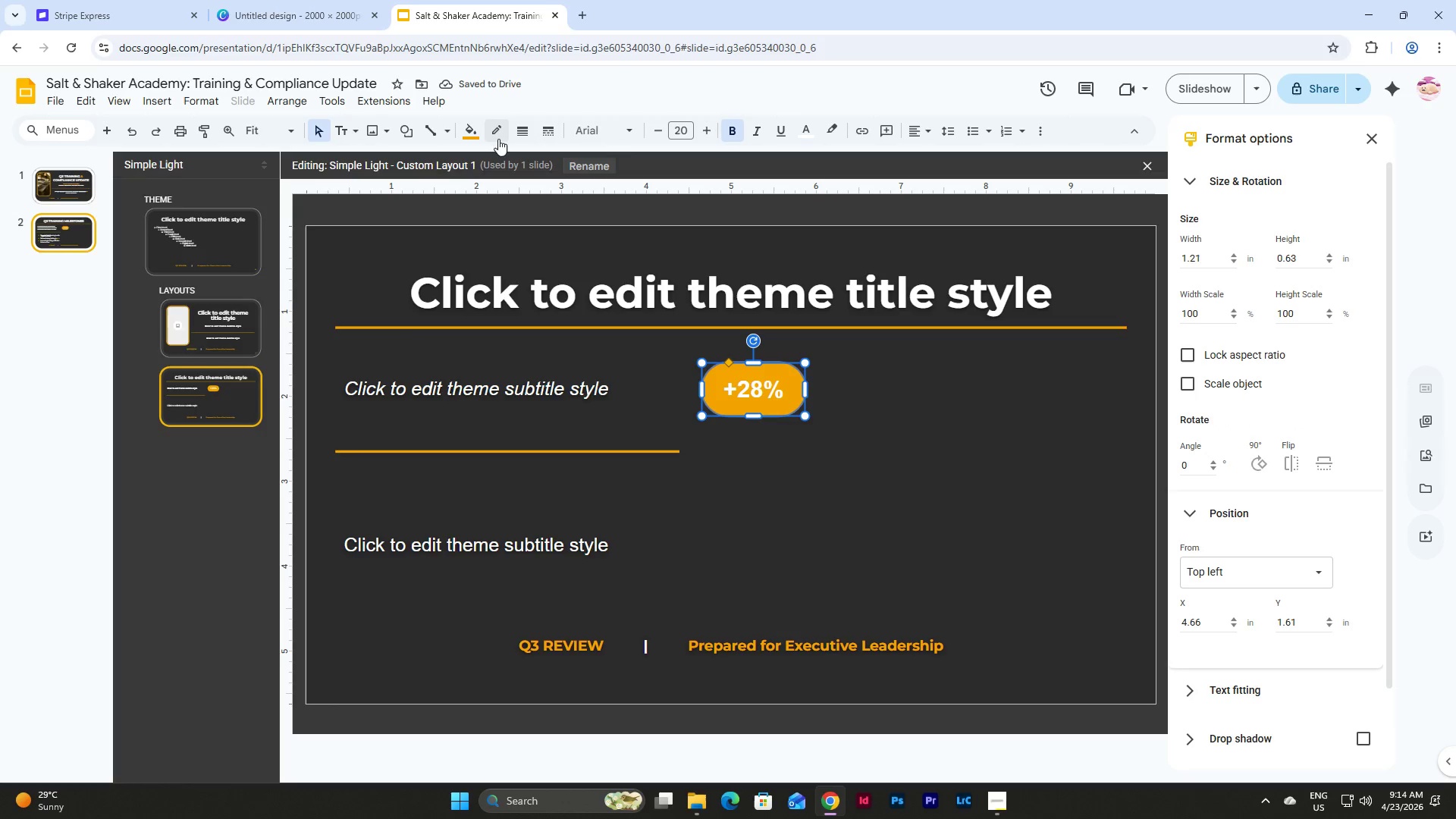 
left_click([499, 133])
 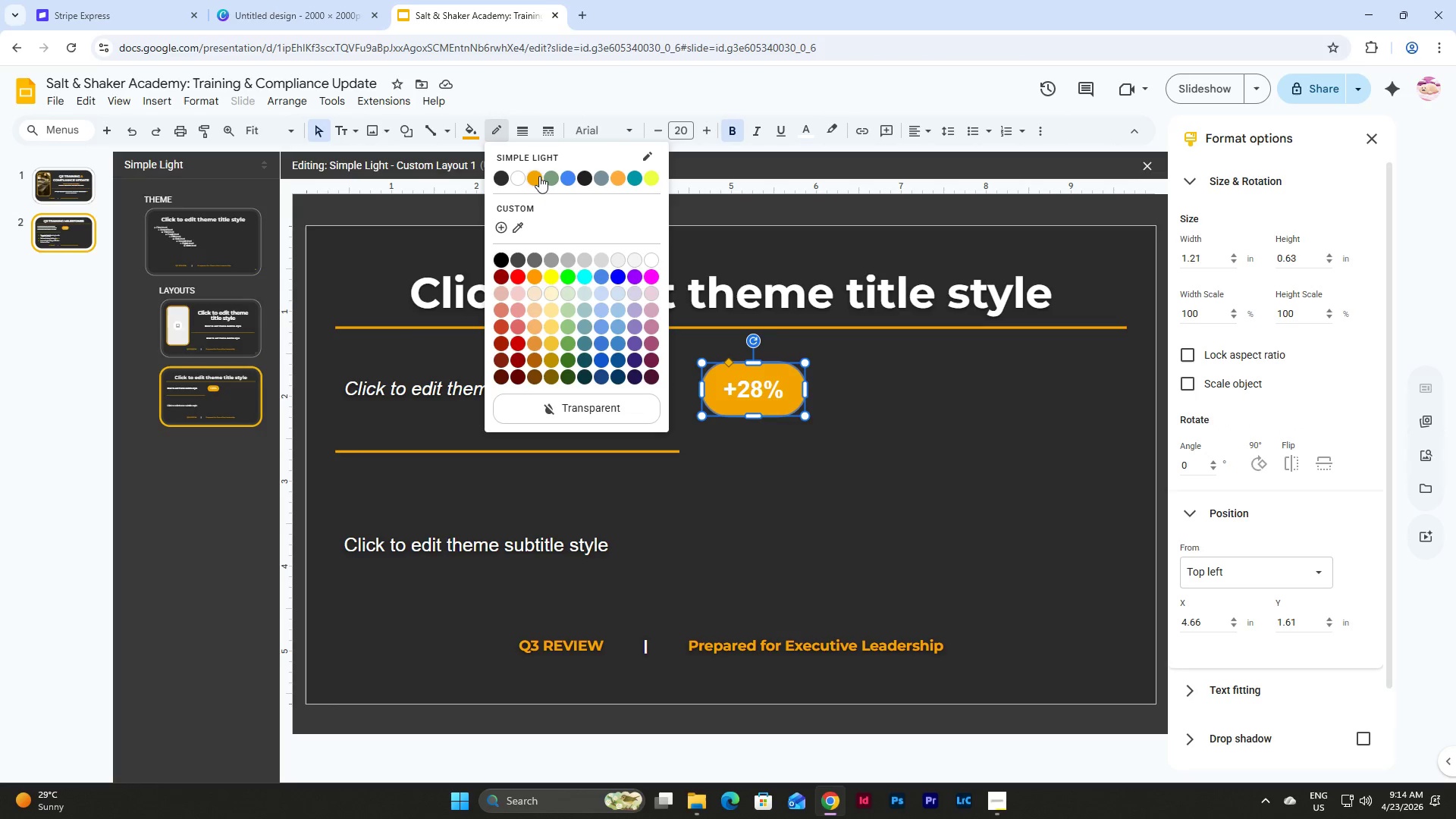 
left_click([539, 174])
 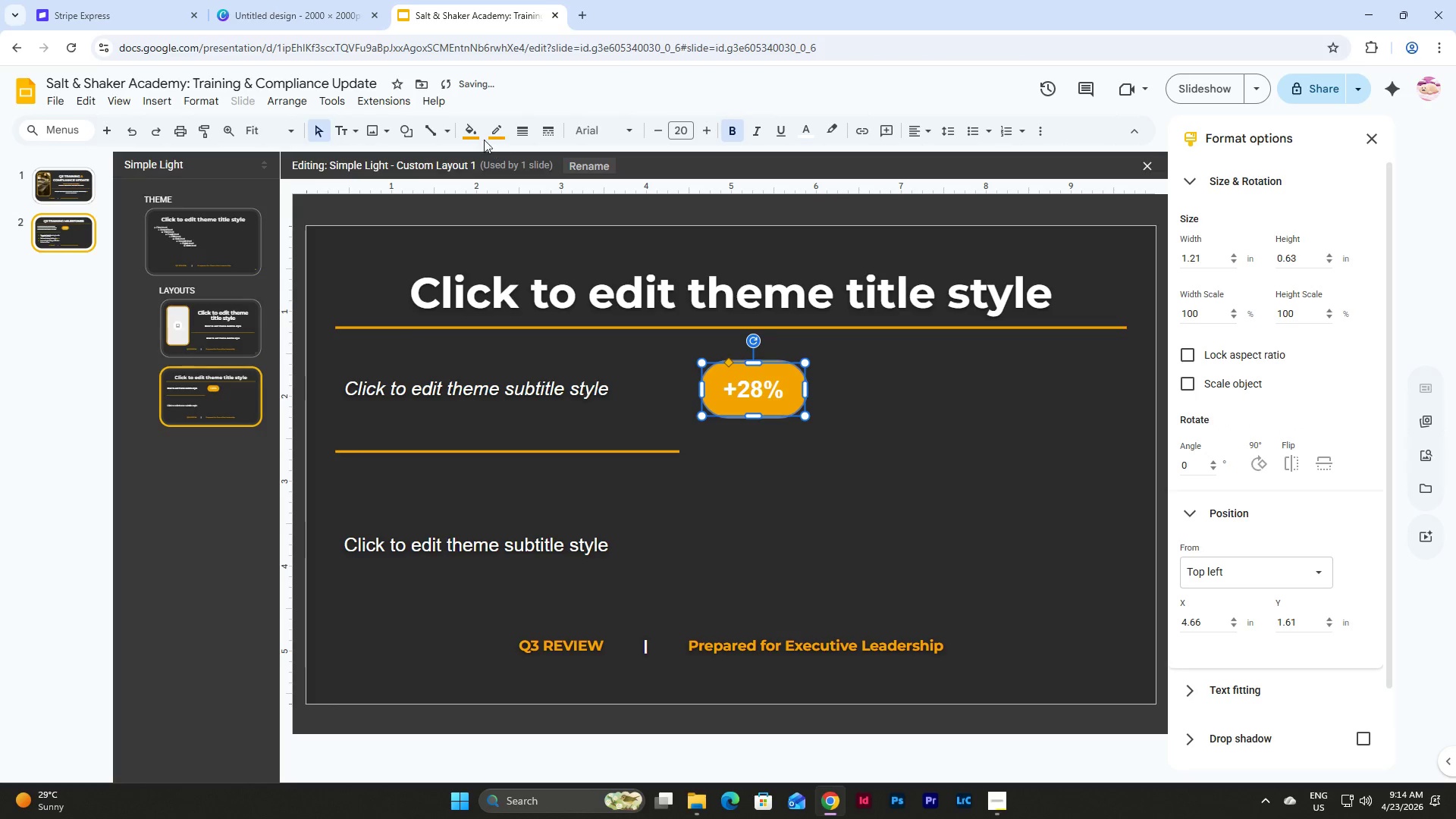 
left_click([475, 135])
 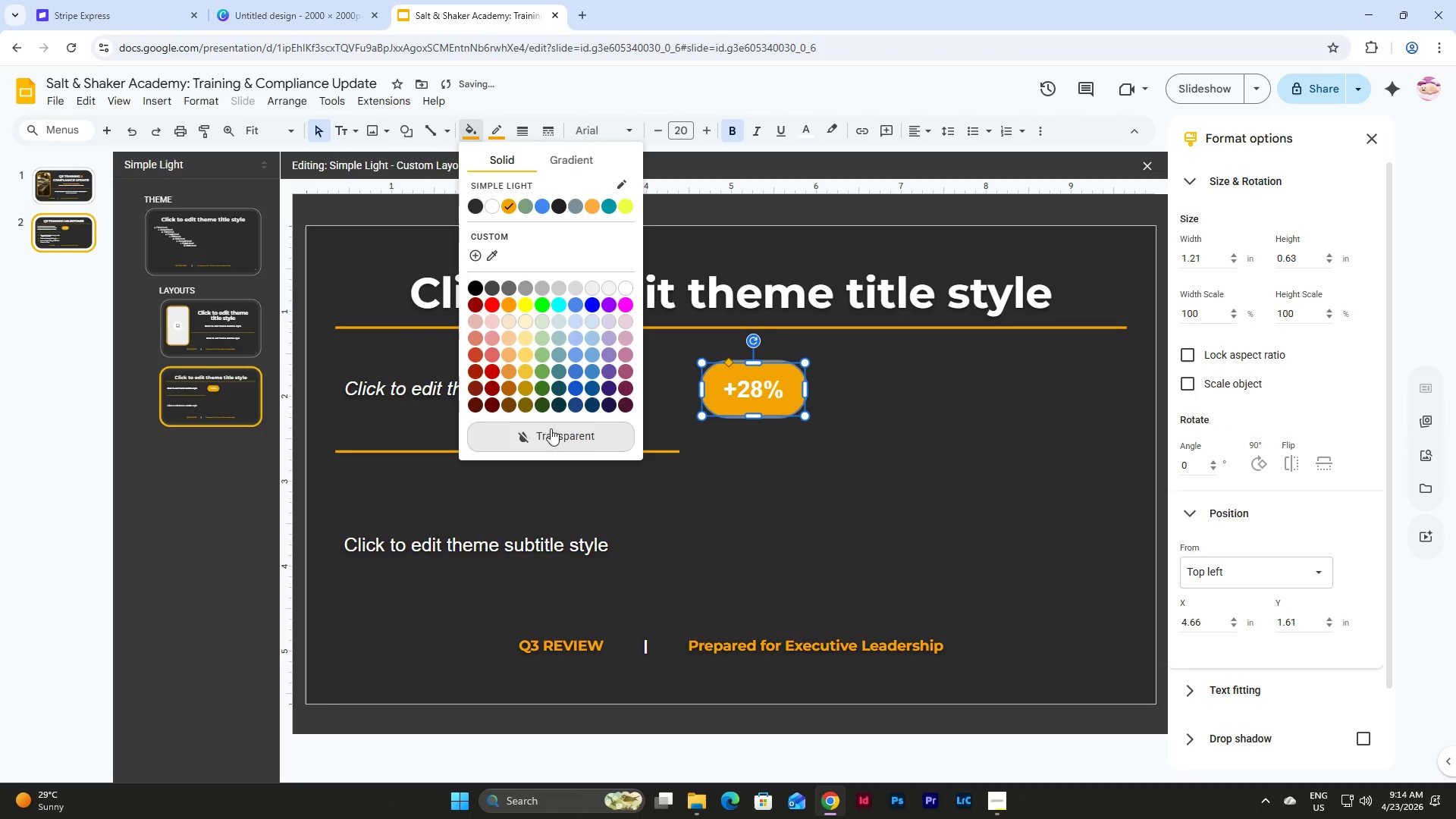 
left_click([551, 435])
 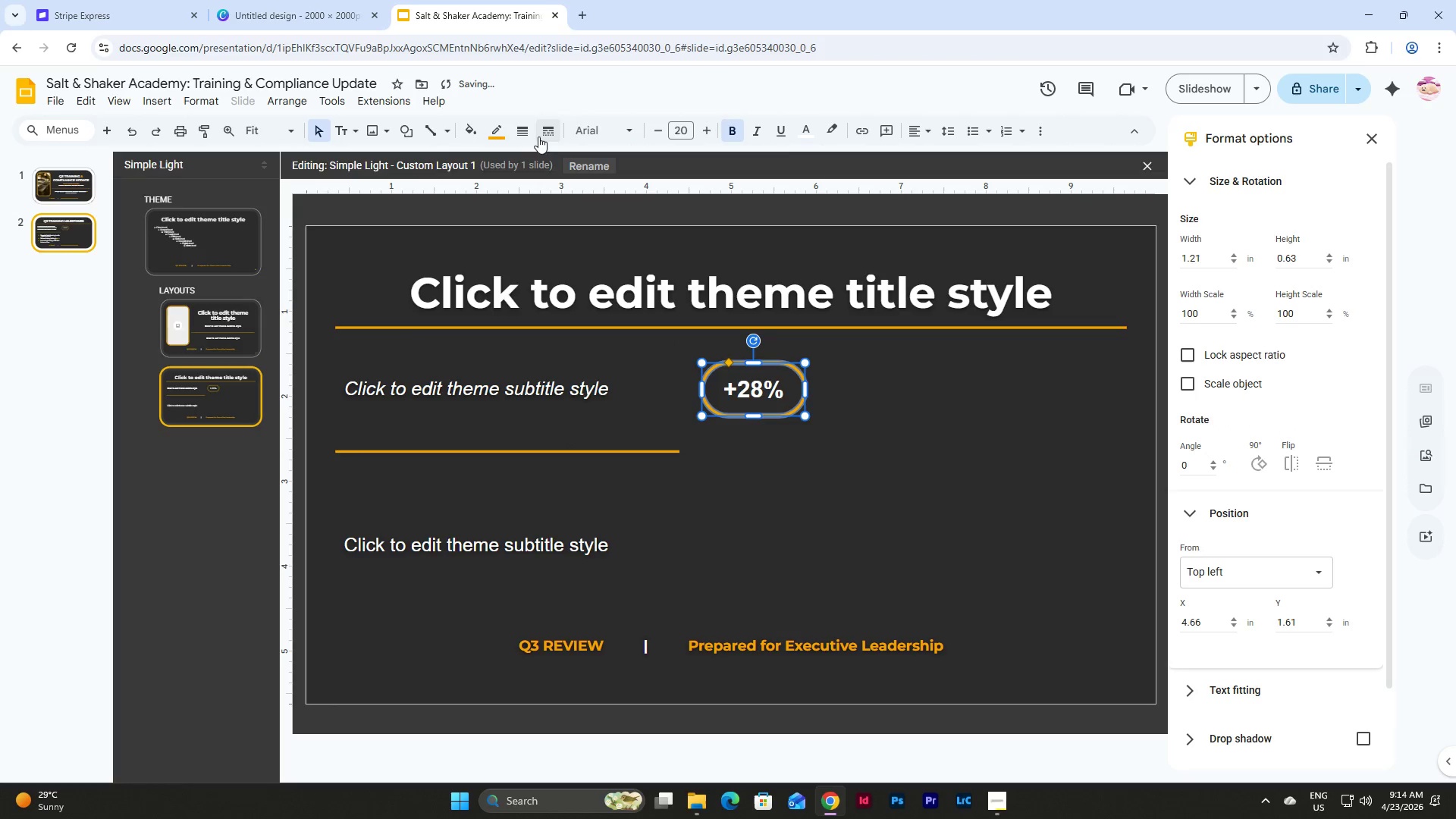 
left_click([528, 131])
 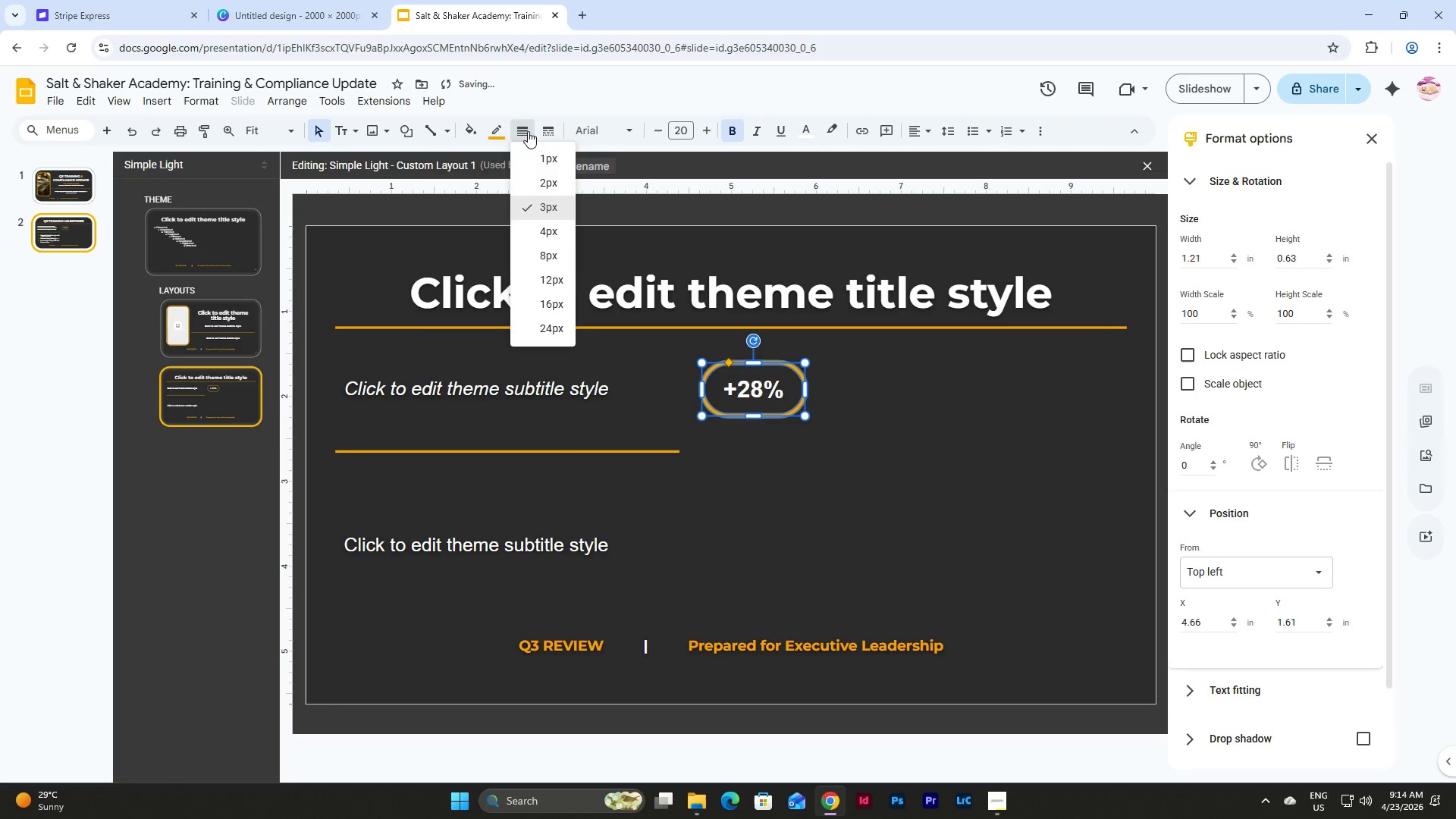 
left_click([528, 131])
 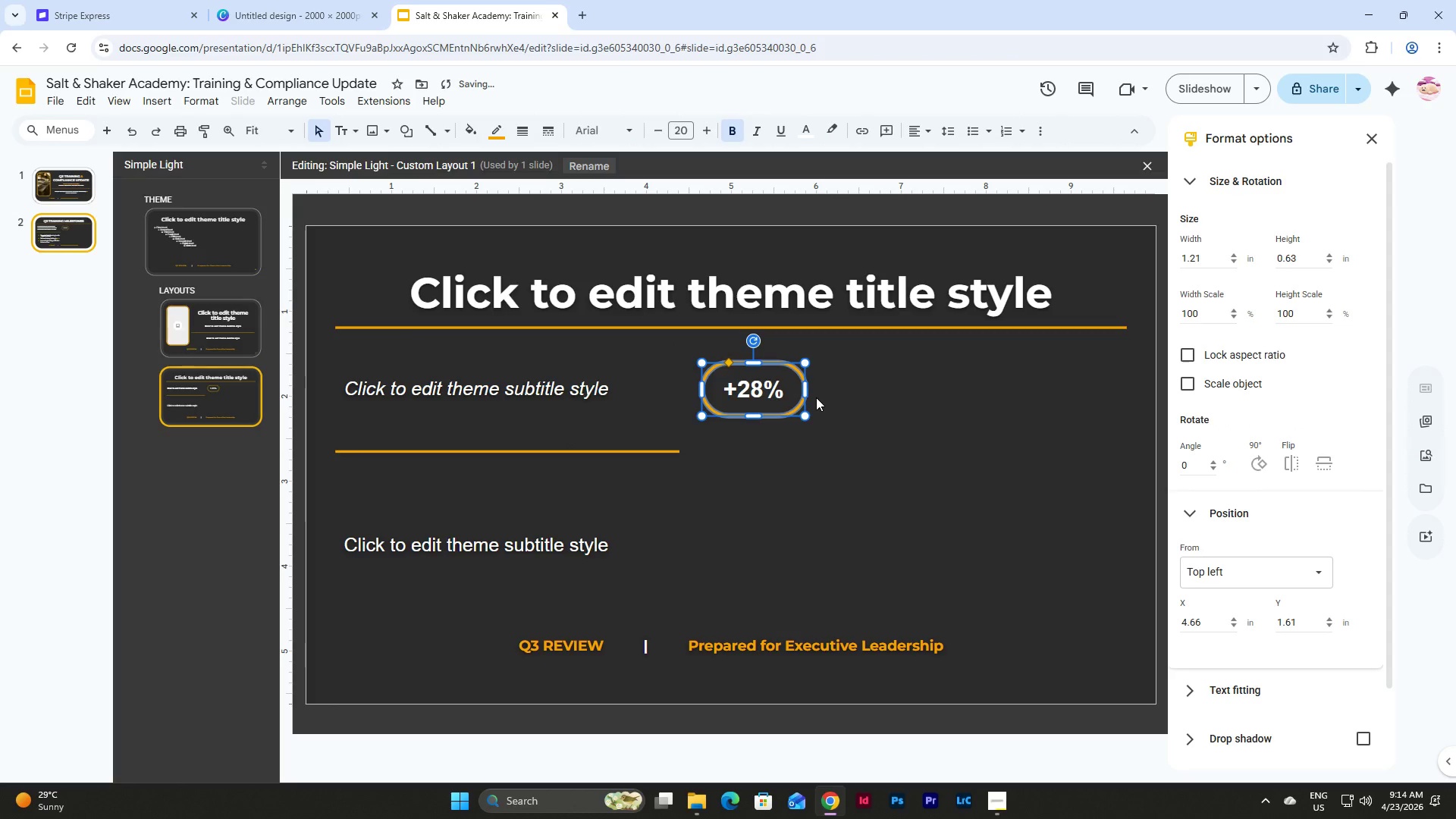 
left_click([816, 397])
 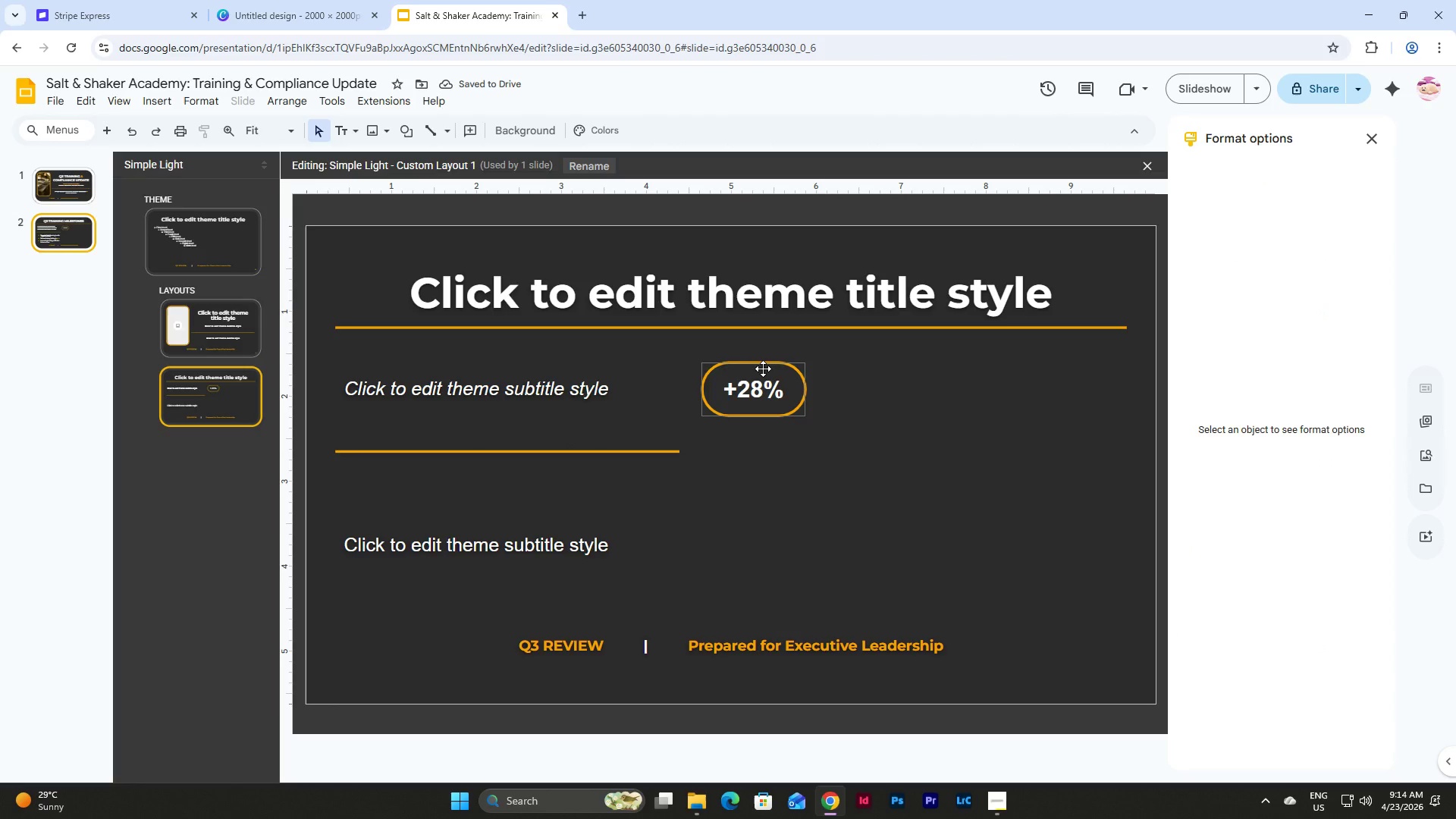 
left_click([773, 399])
 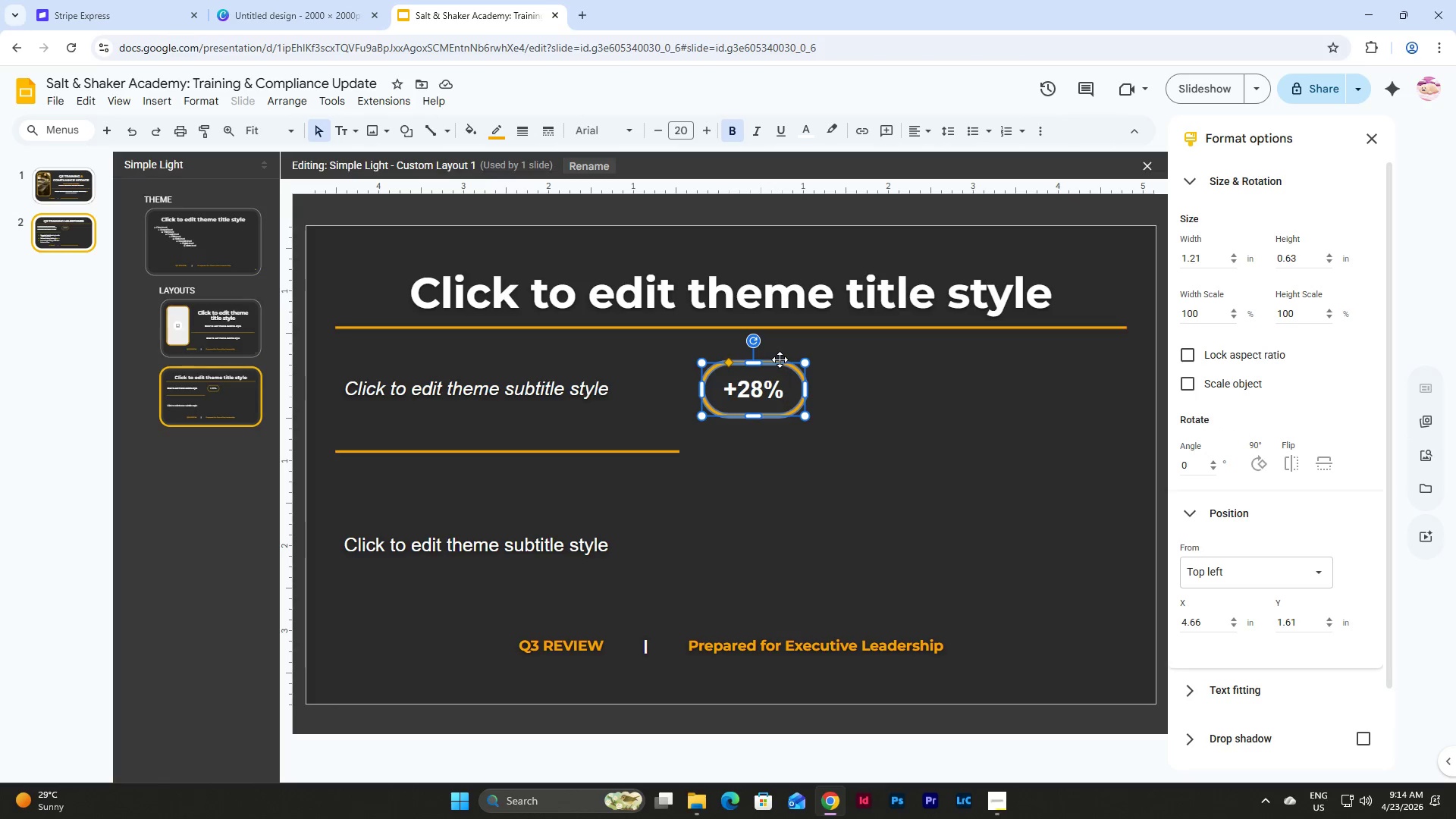 
left_click([781, 366])
 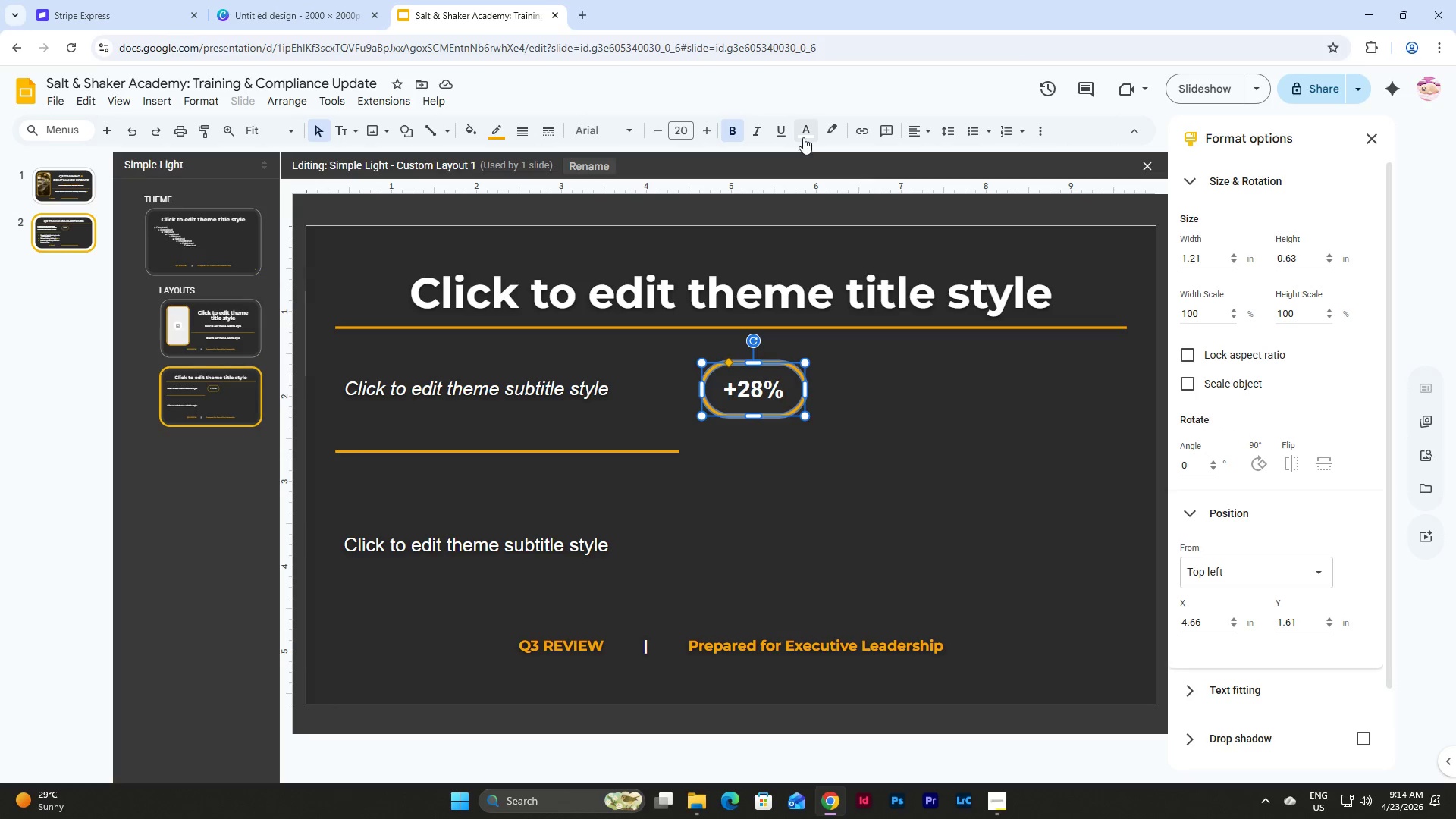 
left_click([803, 135])
 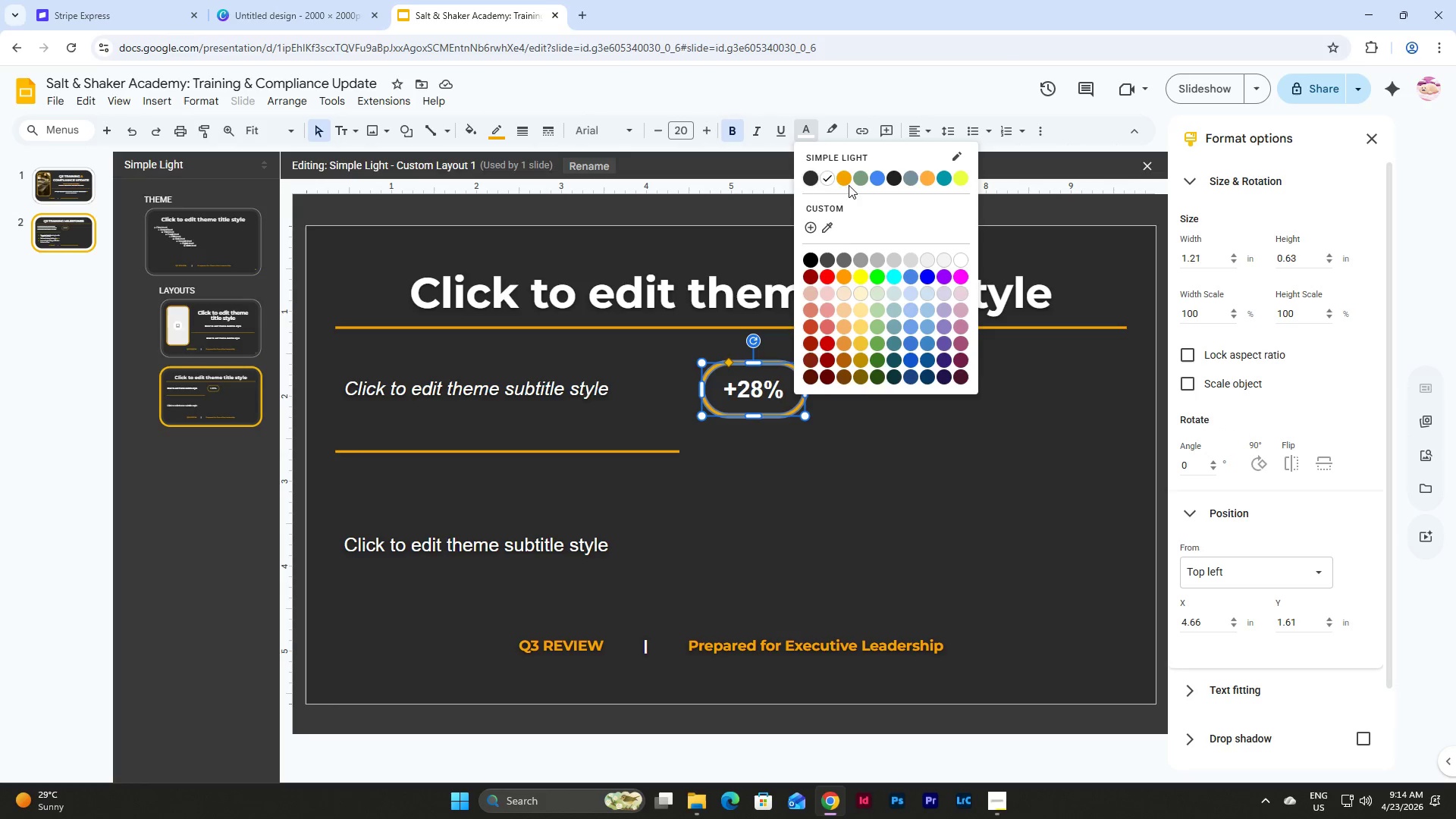 
left_click([849, 179])
 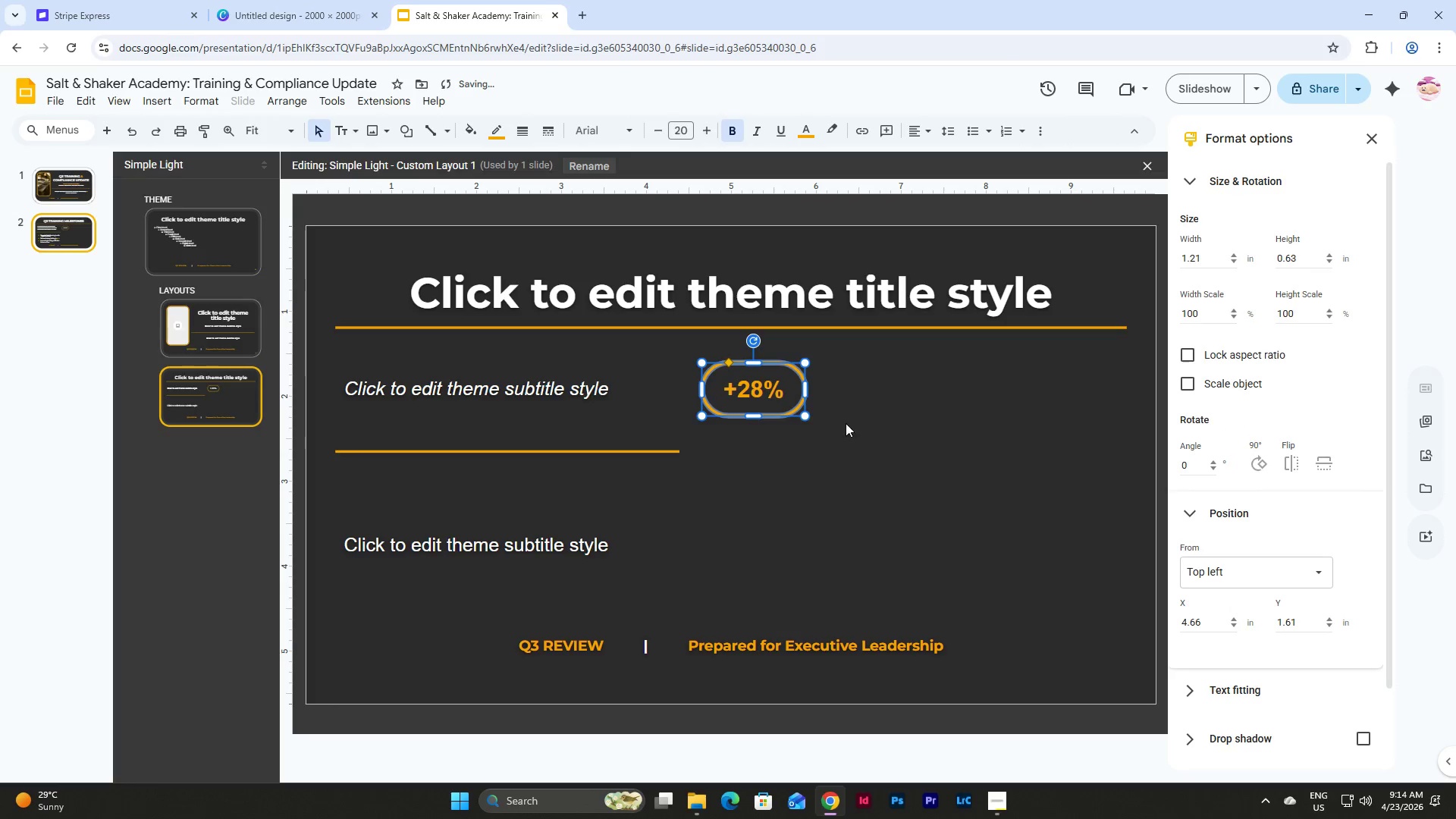 
left_click([844, 428])
 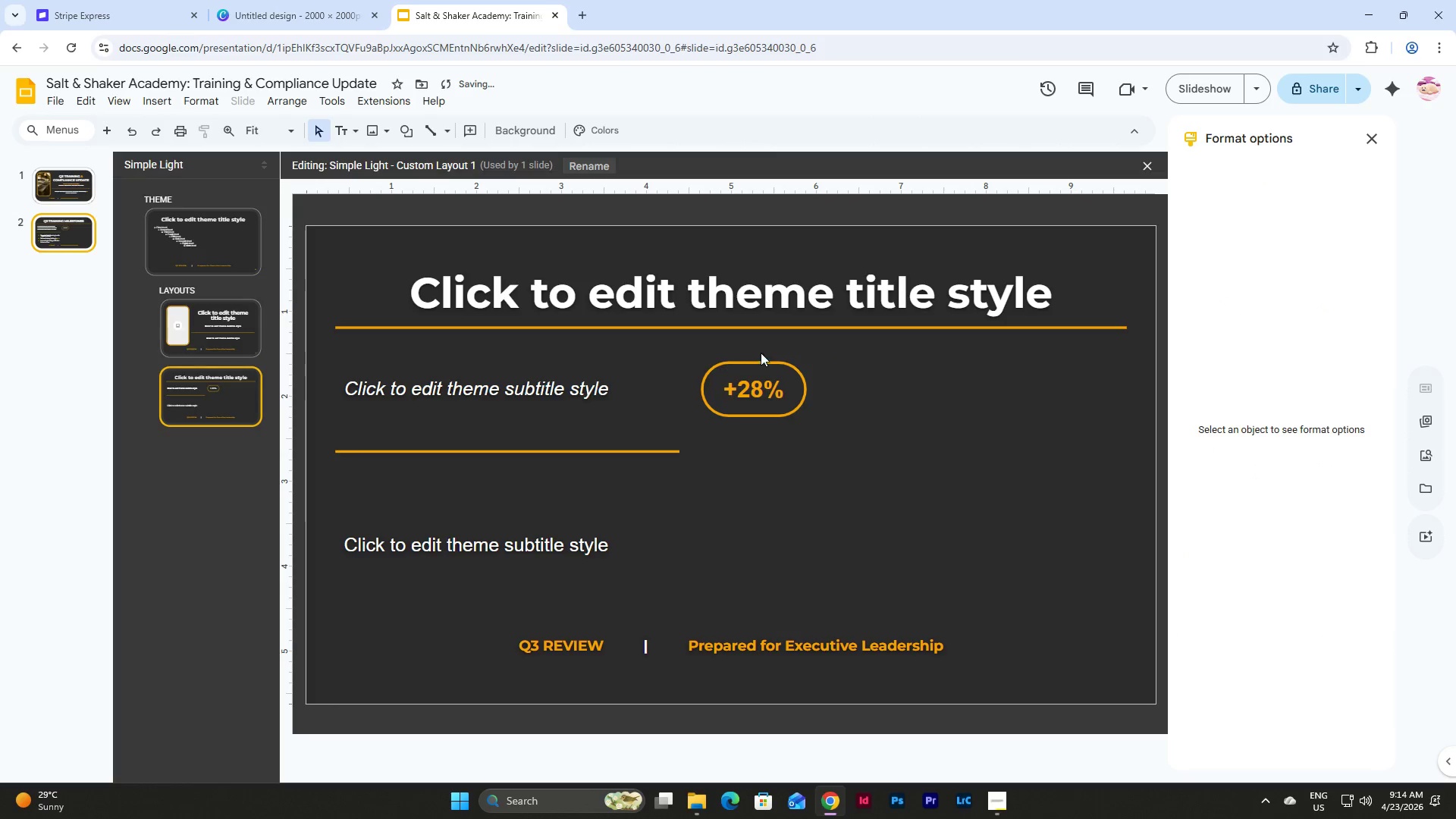 
left_click([762, 362])
 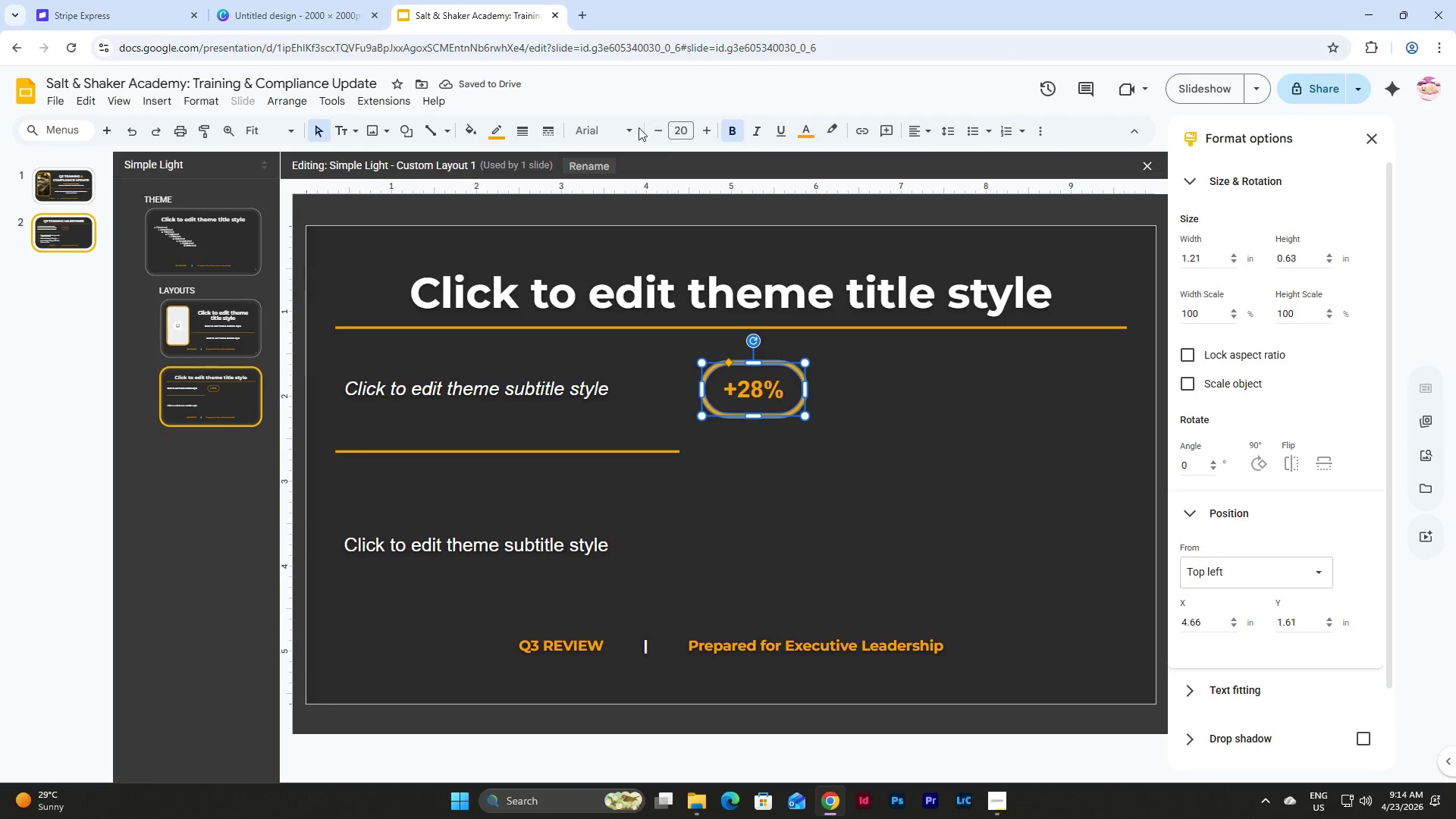 
left_click([623, 127])
 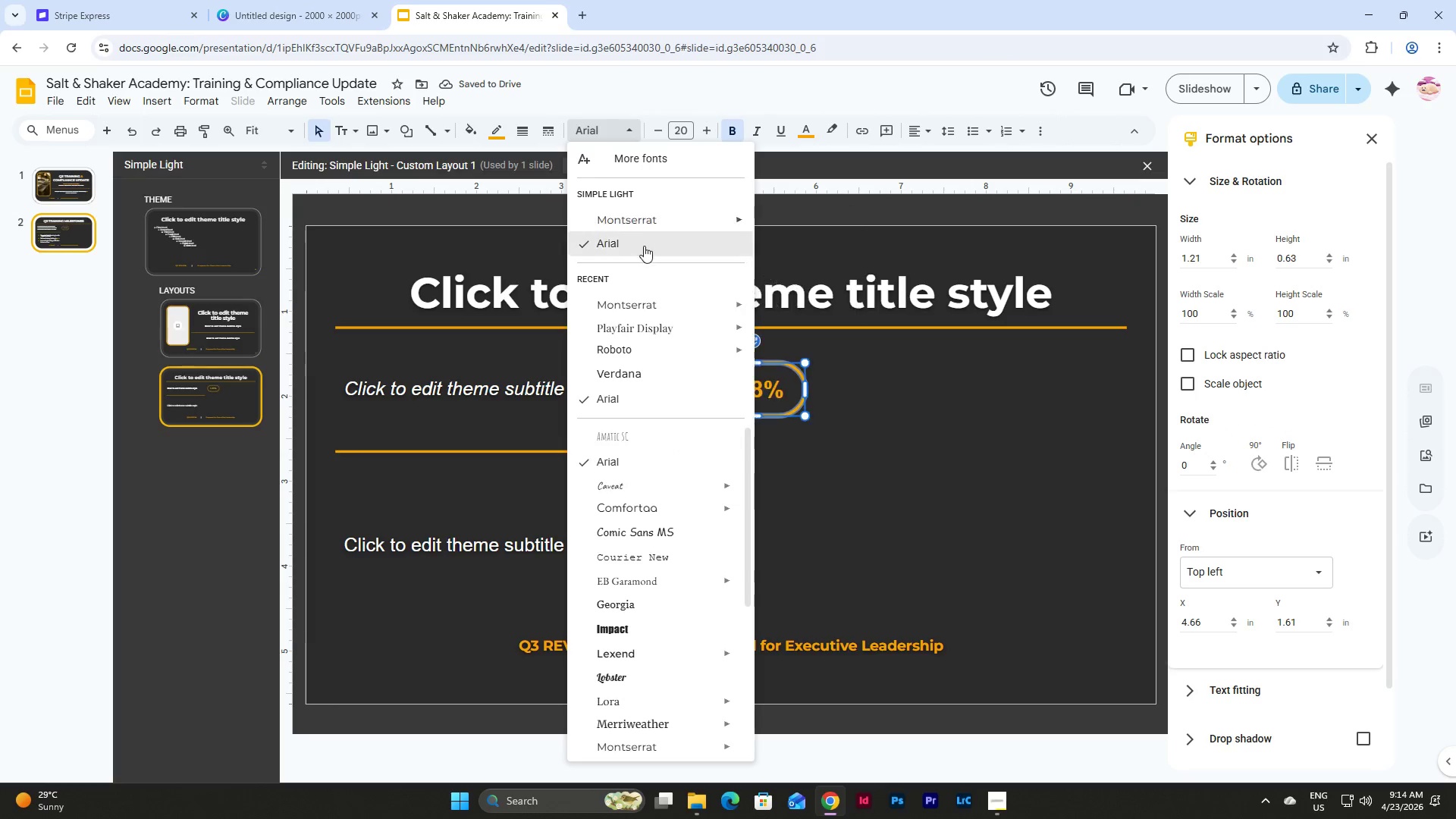 
left_click([644, 224])
 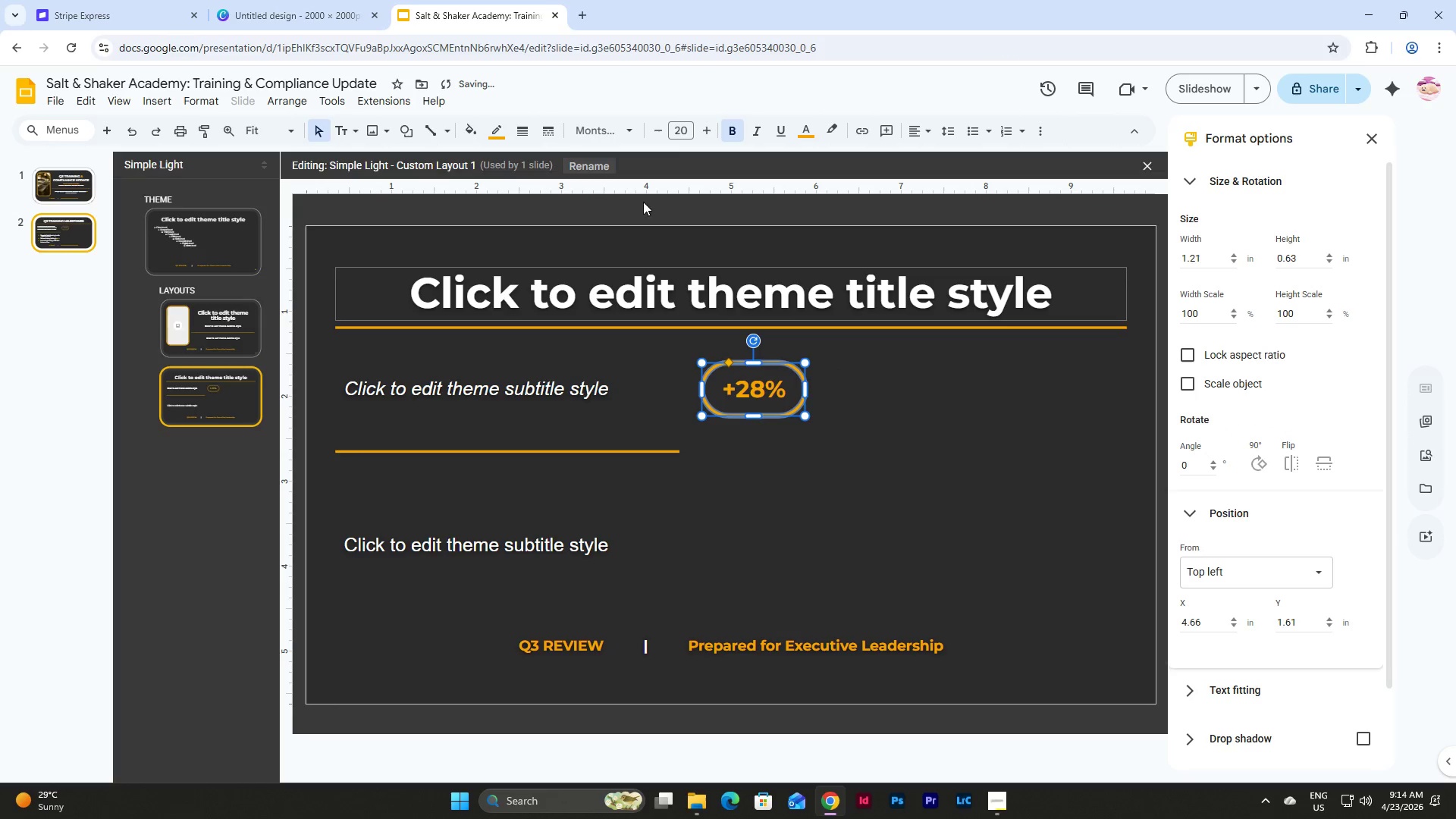 
left_click([624, 127])
 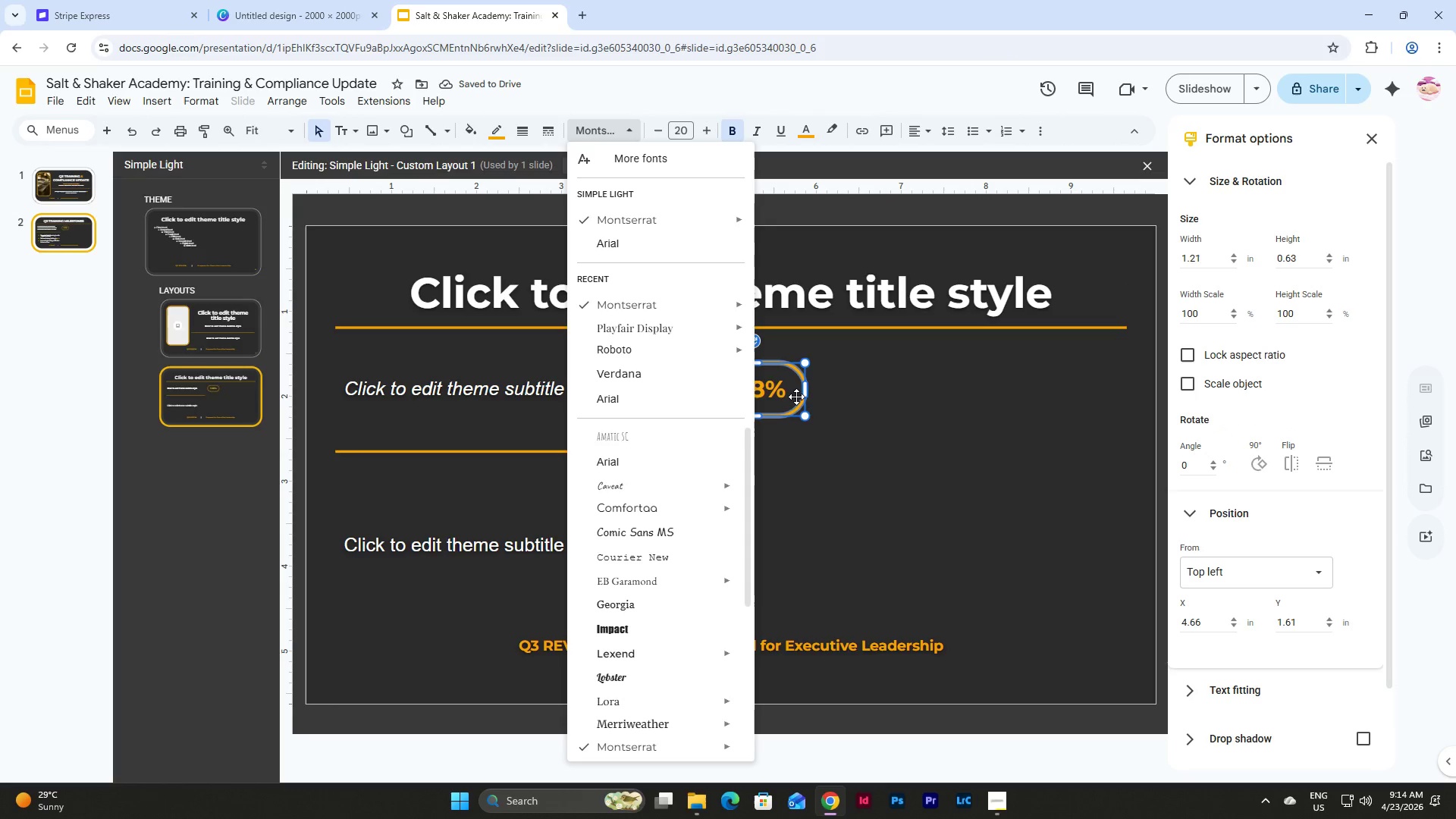 
left_click([822, 403])
 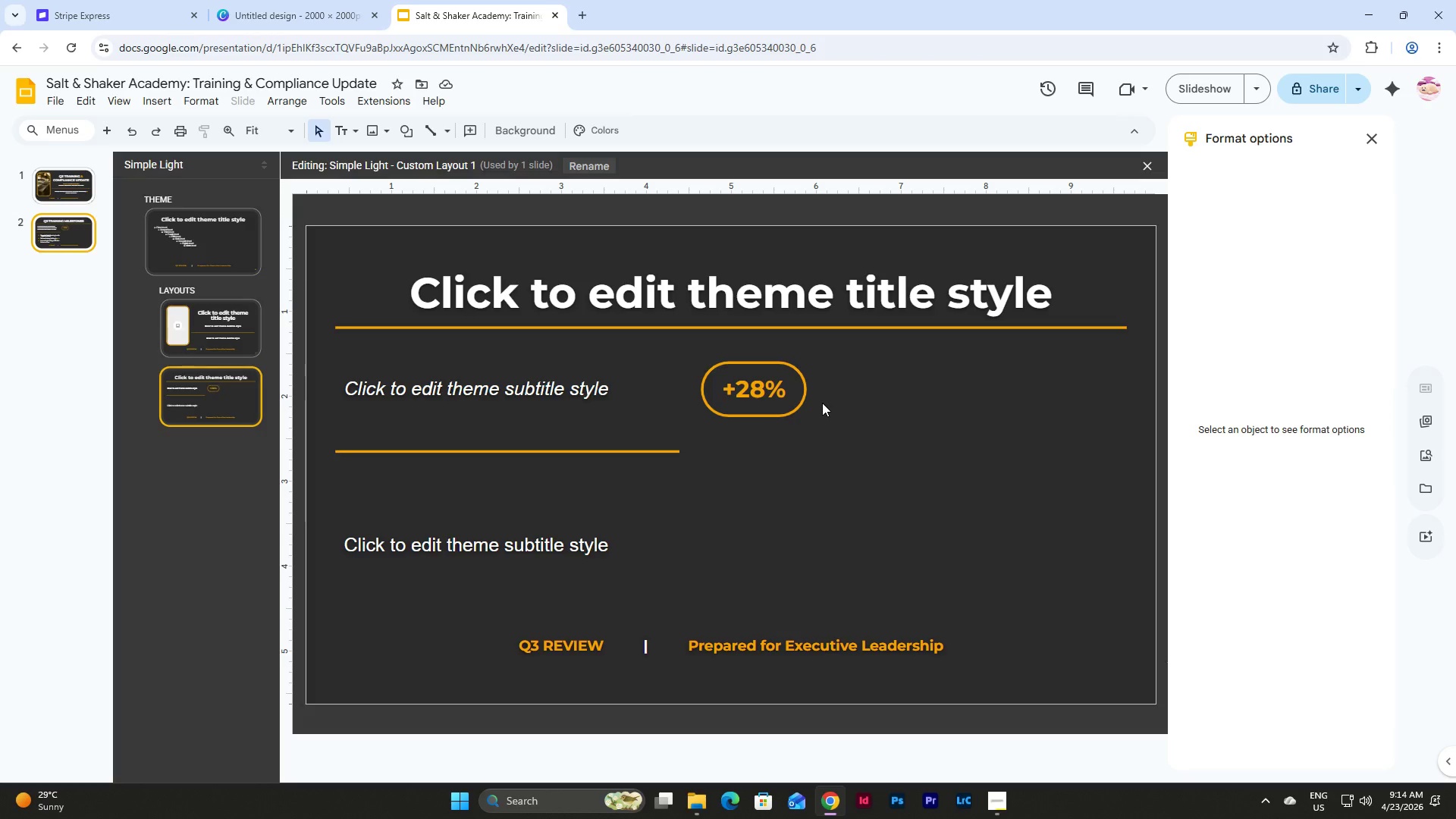 
wait(8.28)
 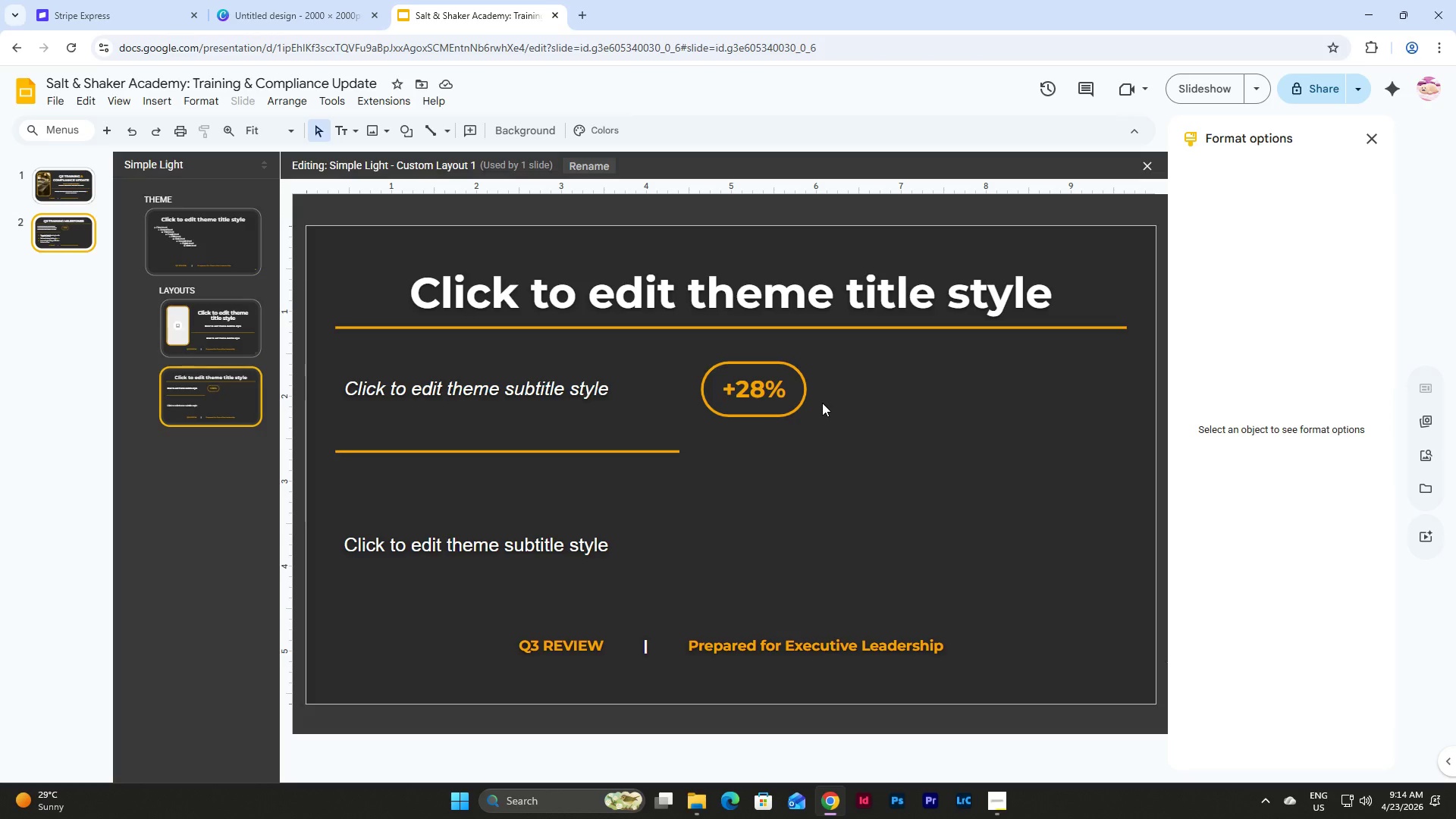 
left_click([773, 361])
 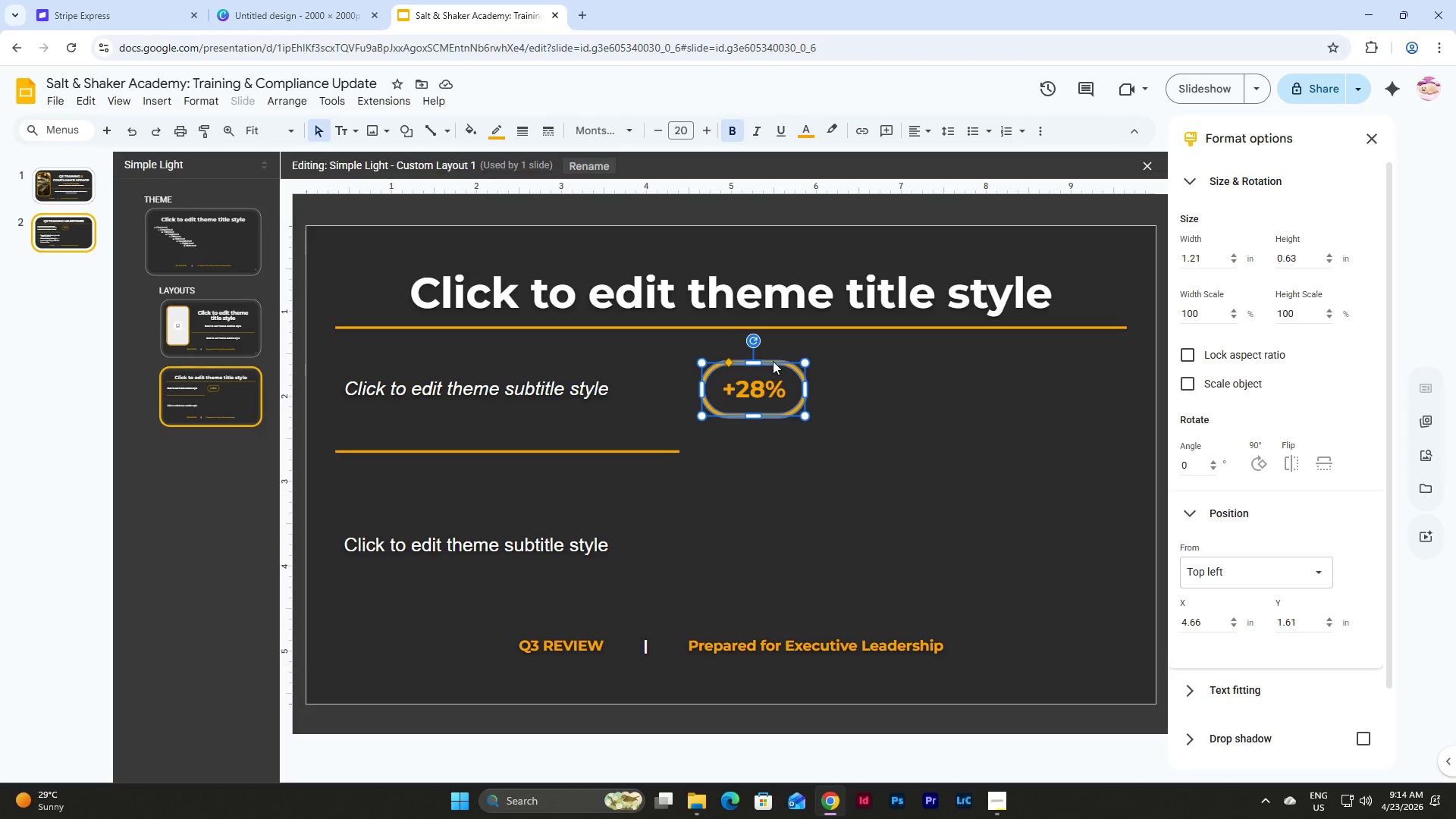 
key(Backspace)
 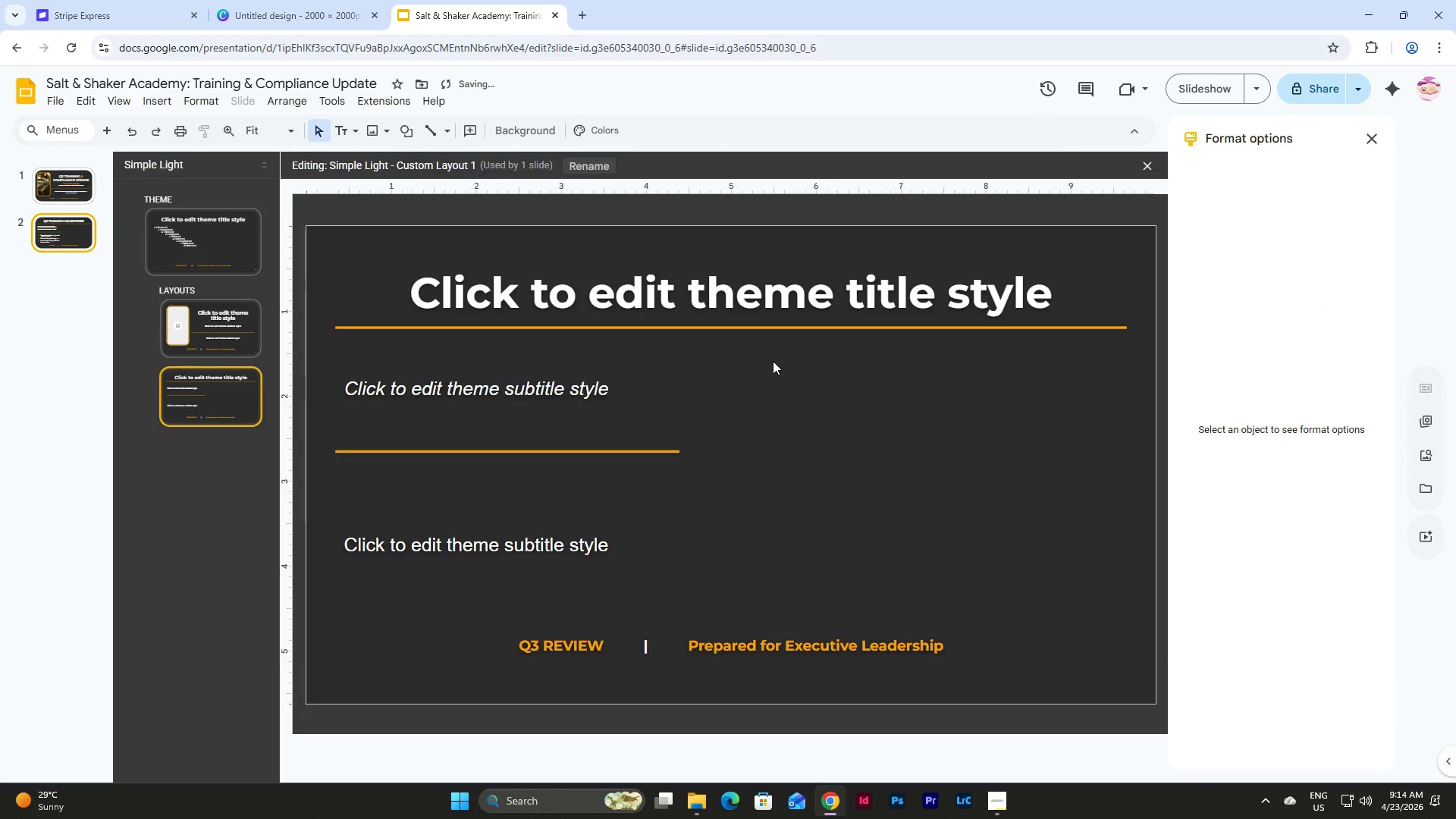 
key(Control+Z)
 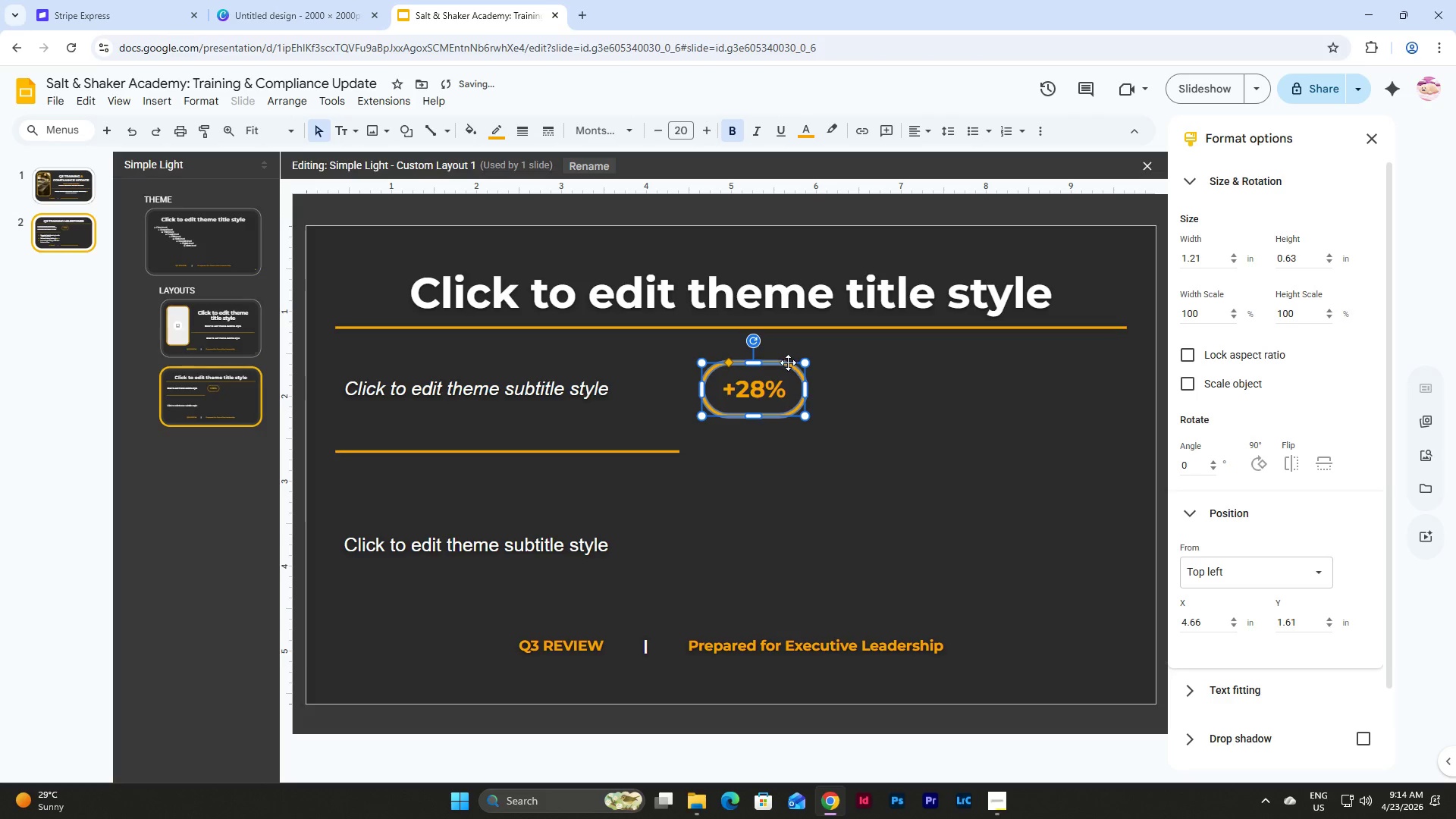 
left_click([788, 362])
 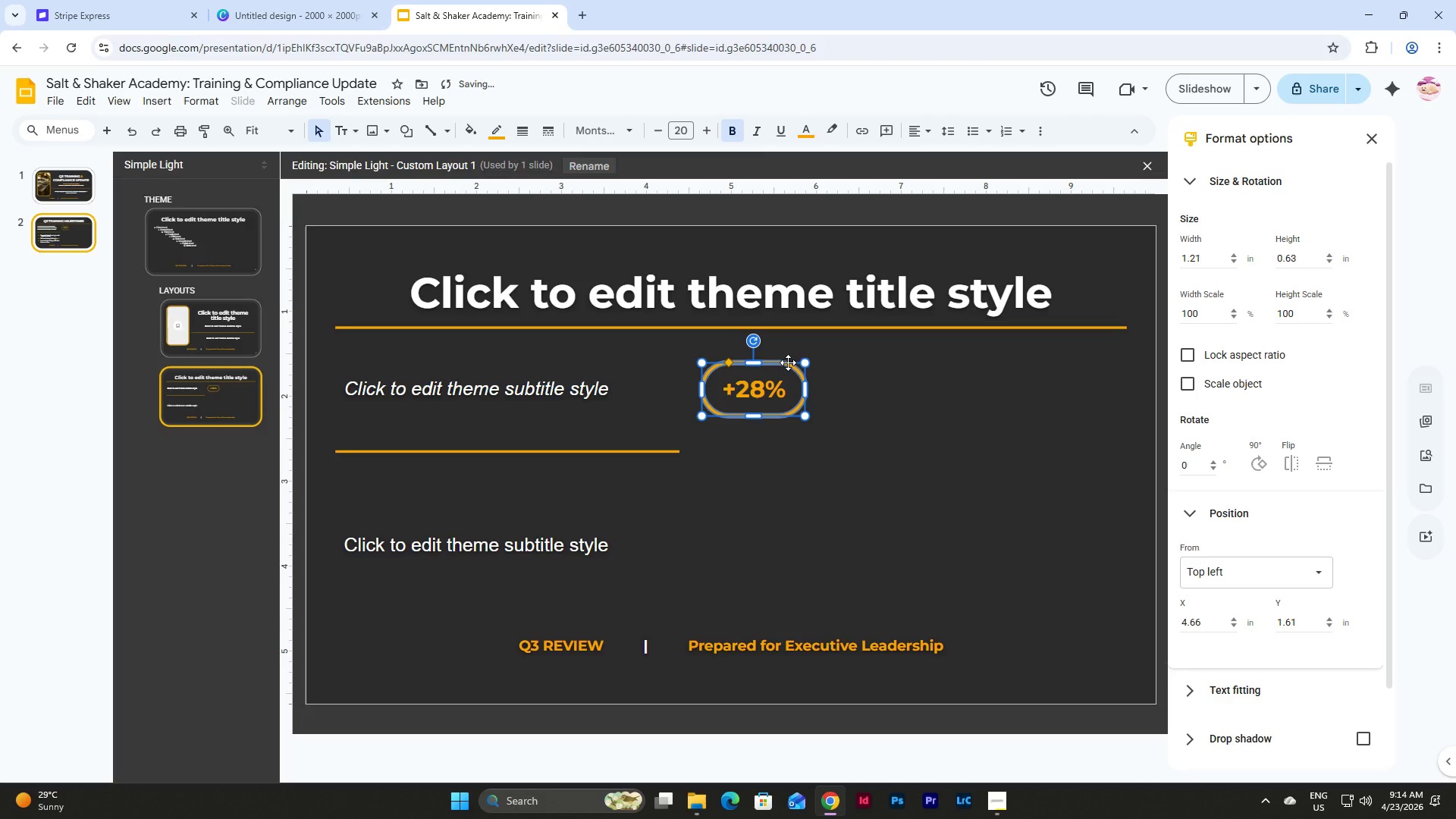 
key(Control+C)
 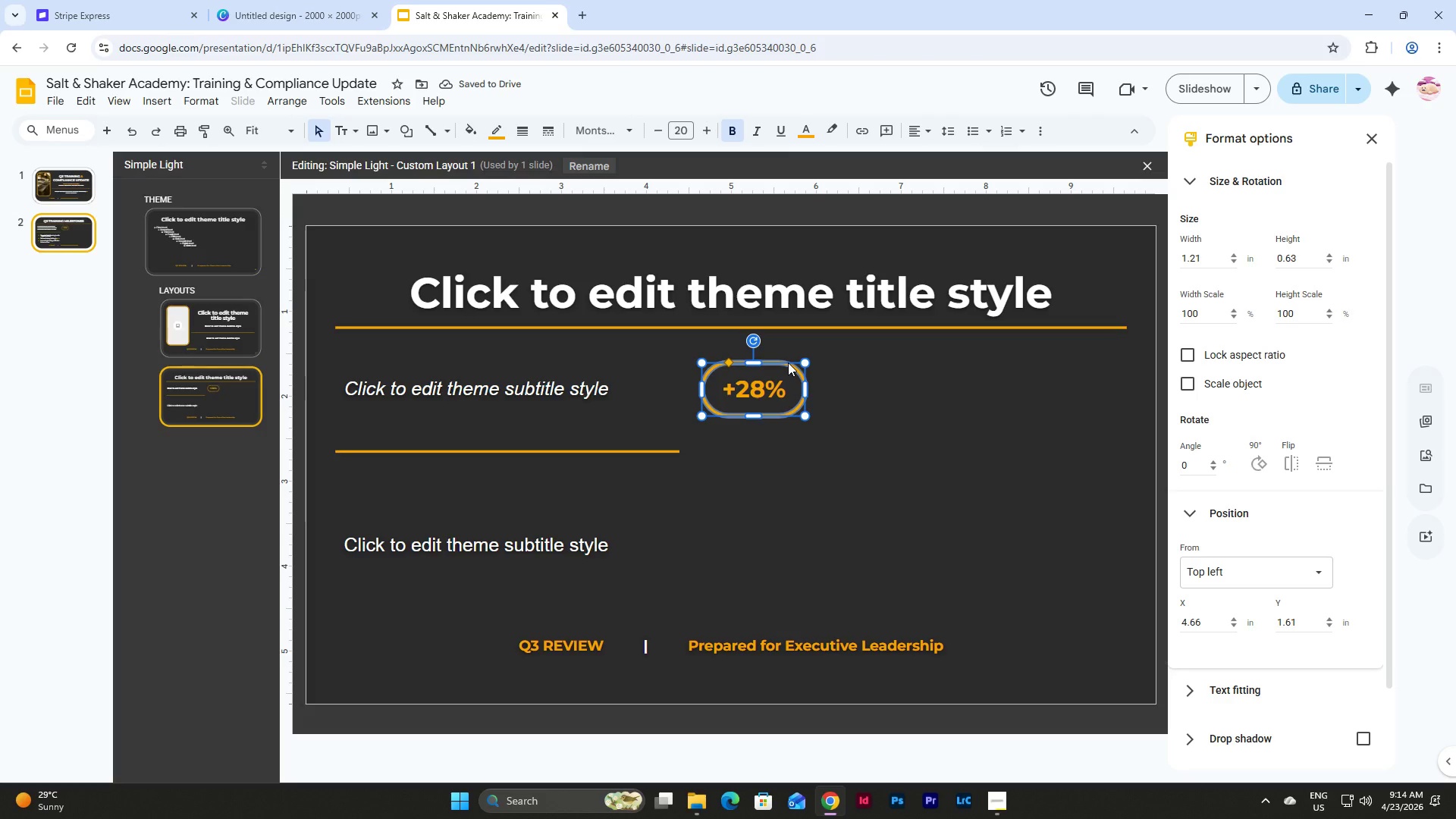 
key(Backspace)
 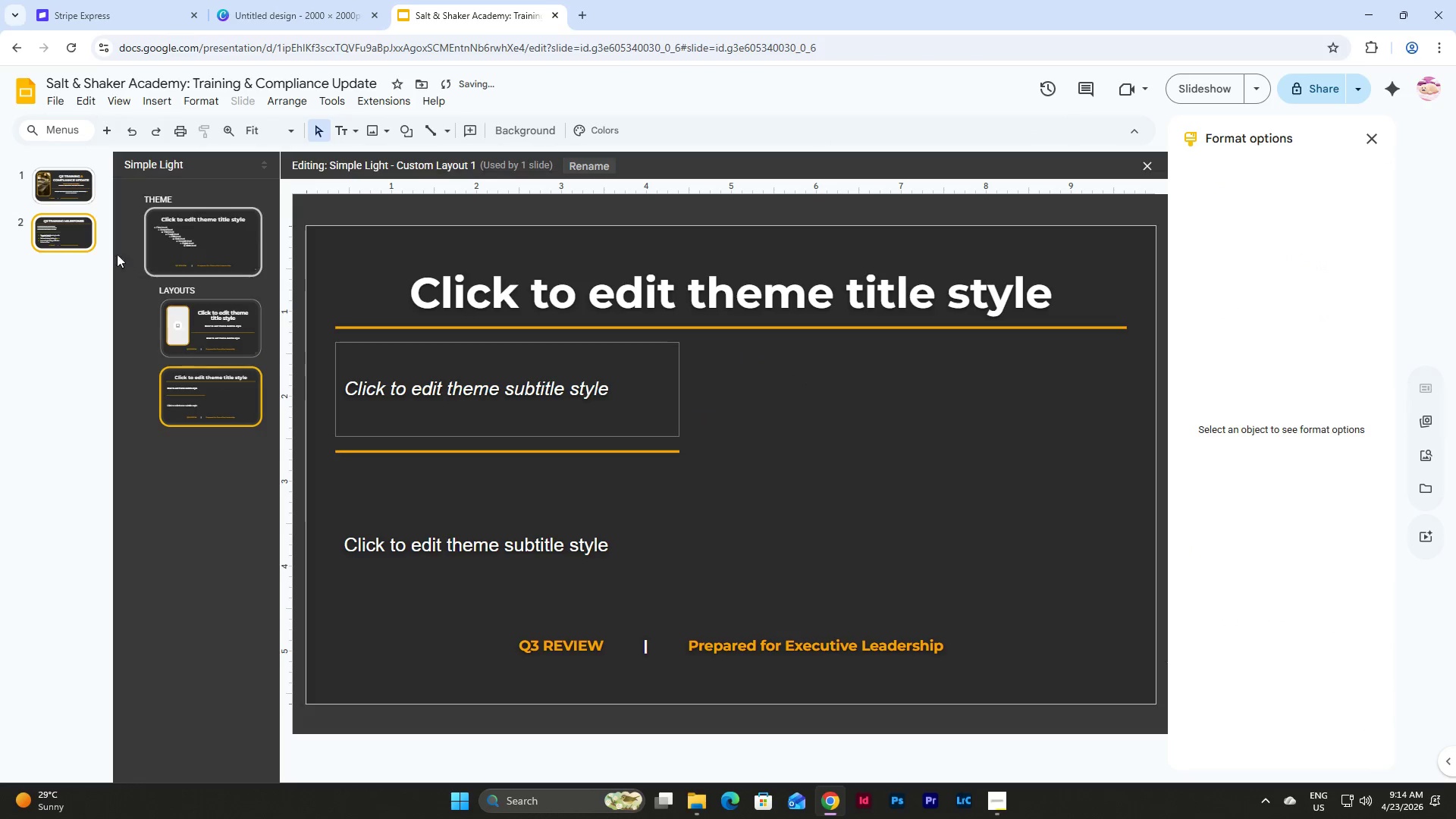 
left_click([84, 242])
 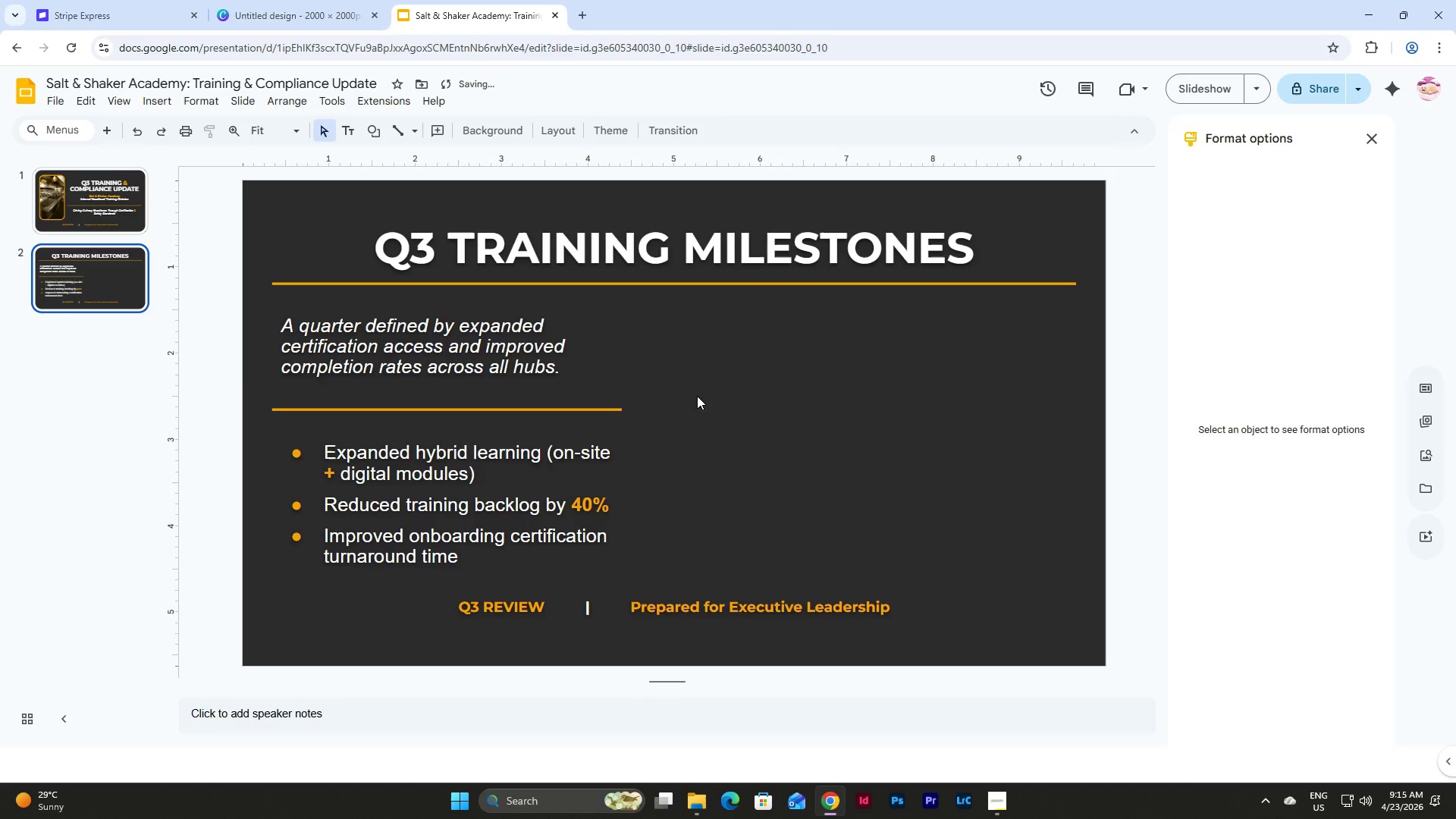 
left_click([753, 382])
 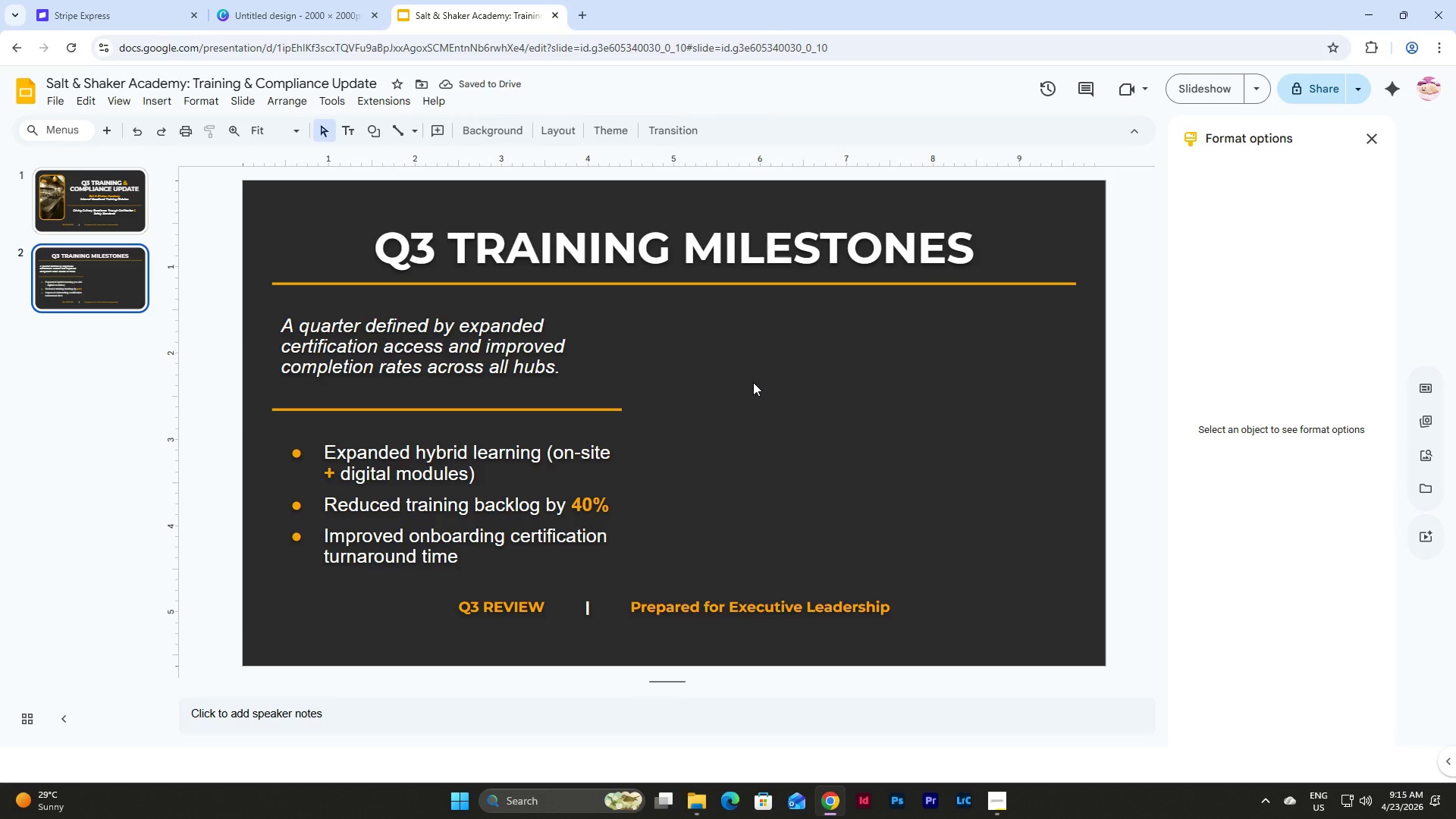 
key(Control+V)
 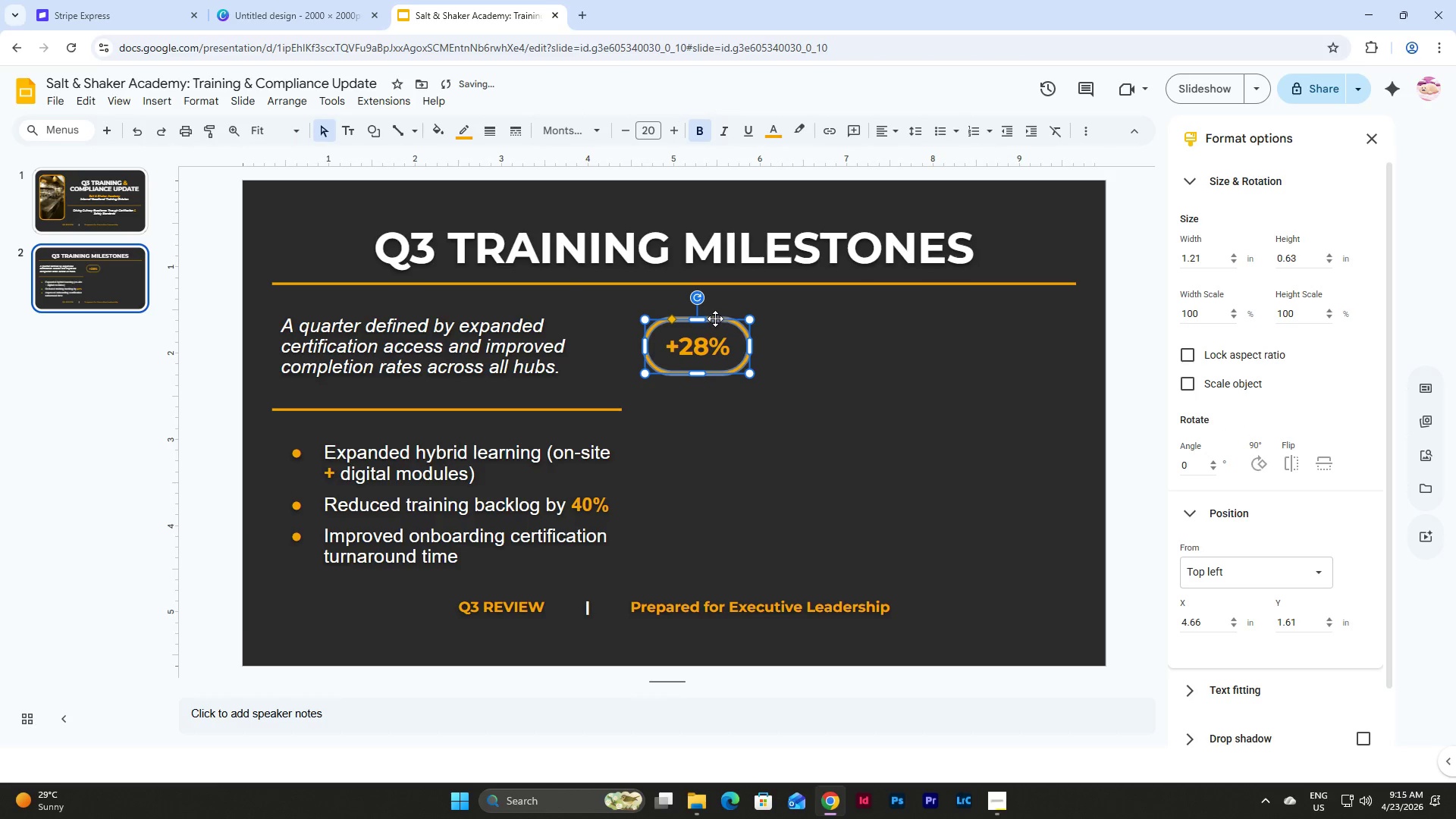 
left_click_drag(start_coordinate=[715, 318], to_coordinate=[717, 312])
 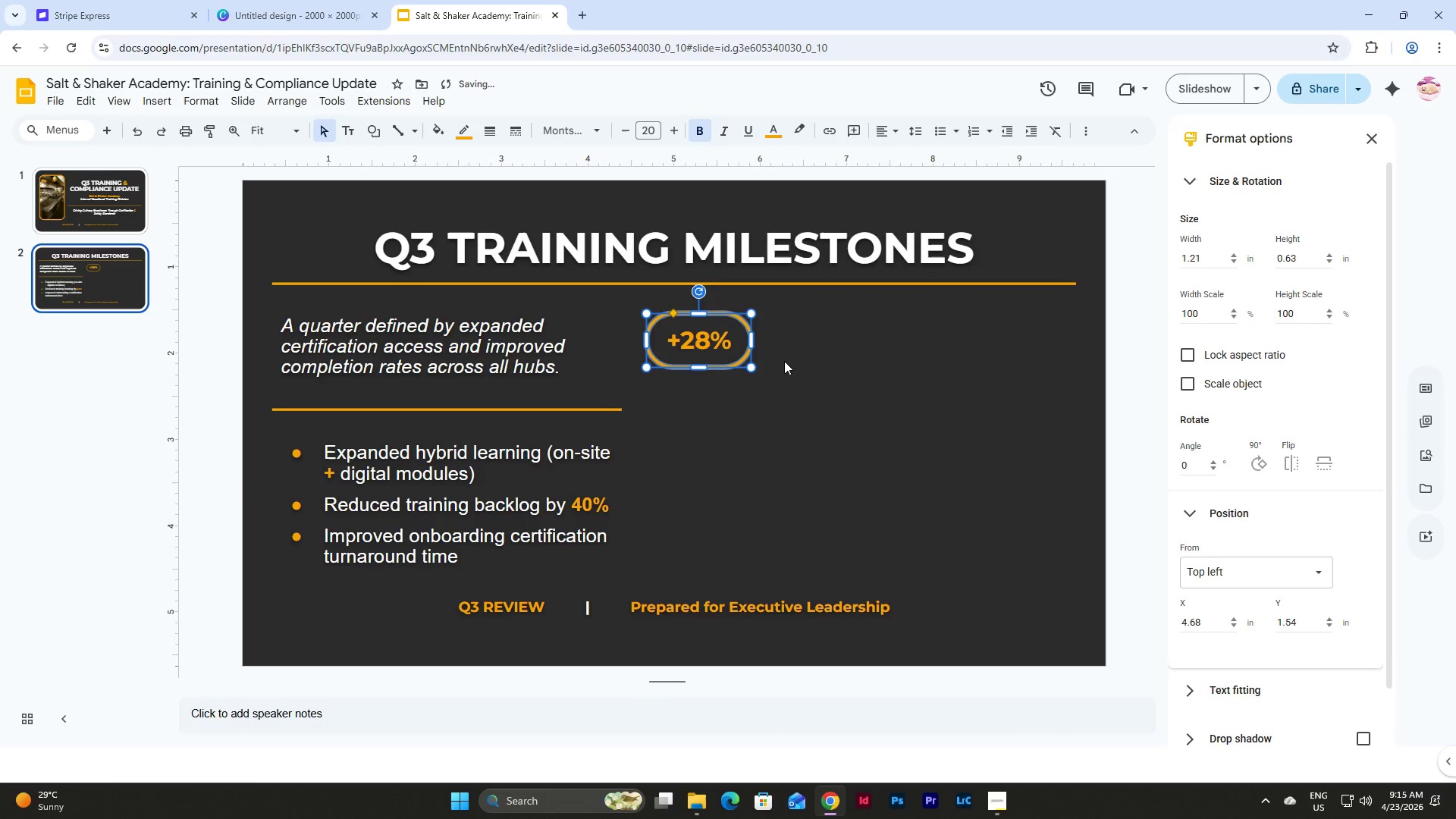 
left_click([784, 362])
 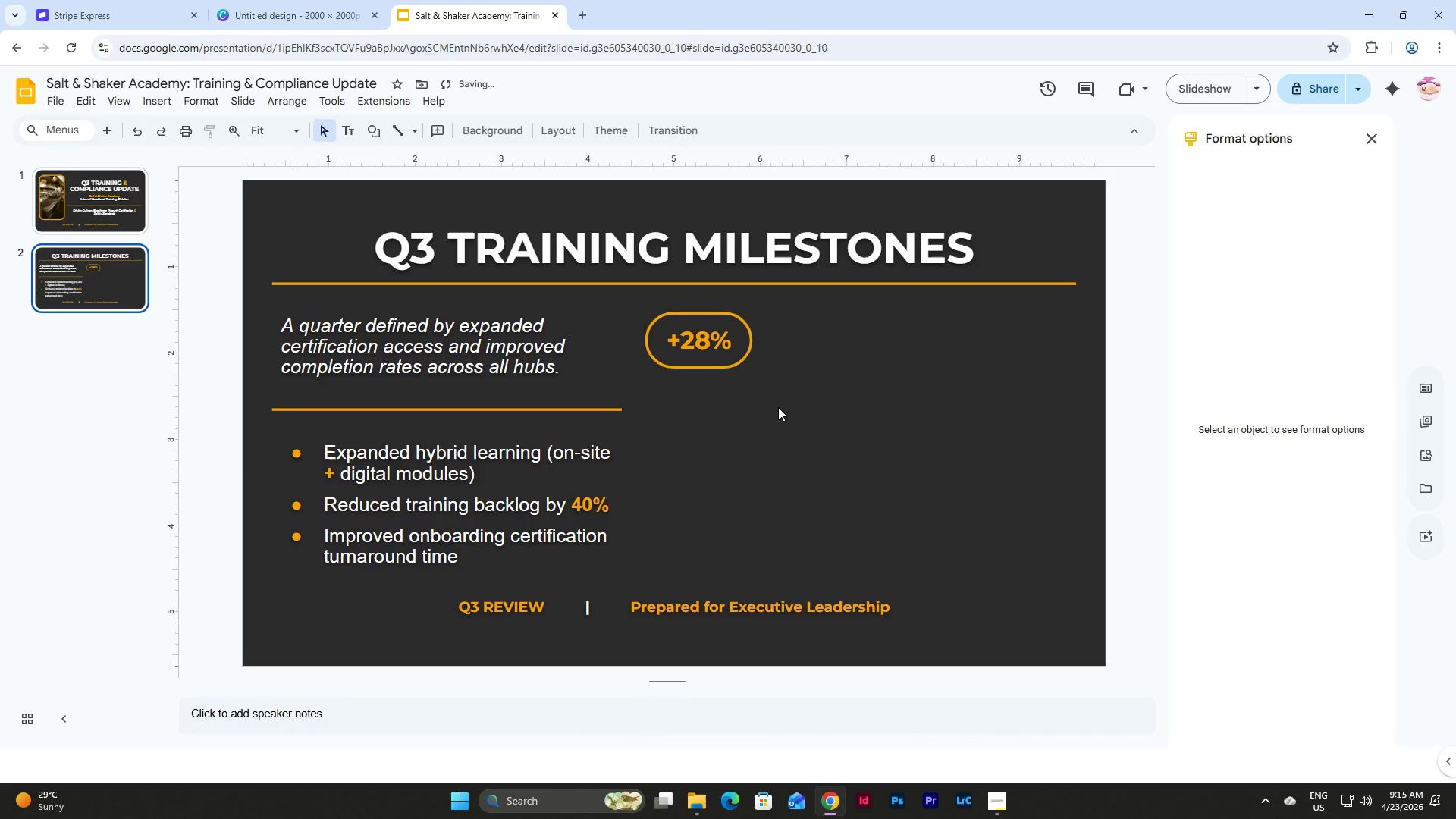 
left_click_drag(start_coordinate=[778, 407], to_coordinate=[657, 320])
 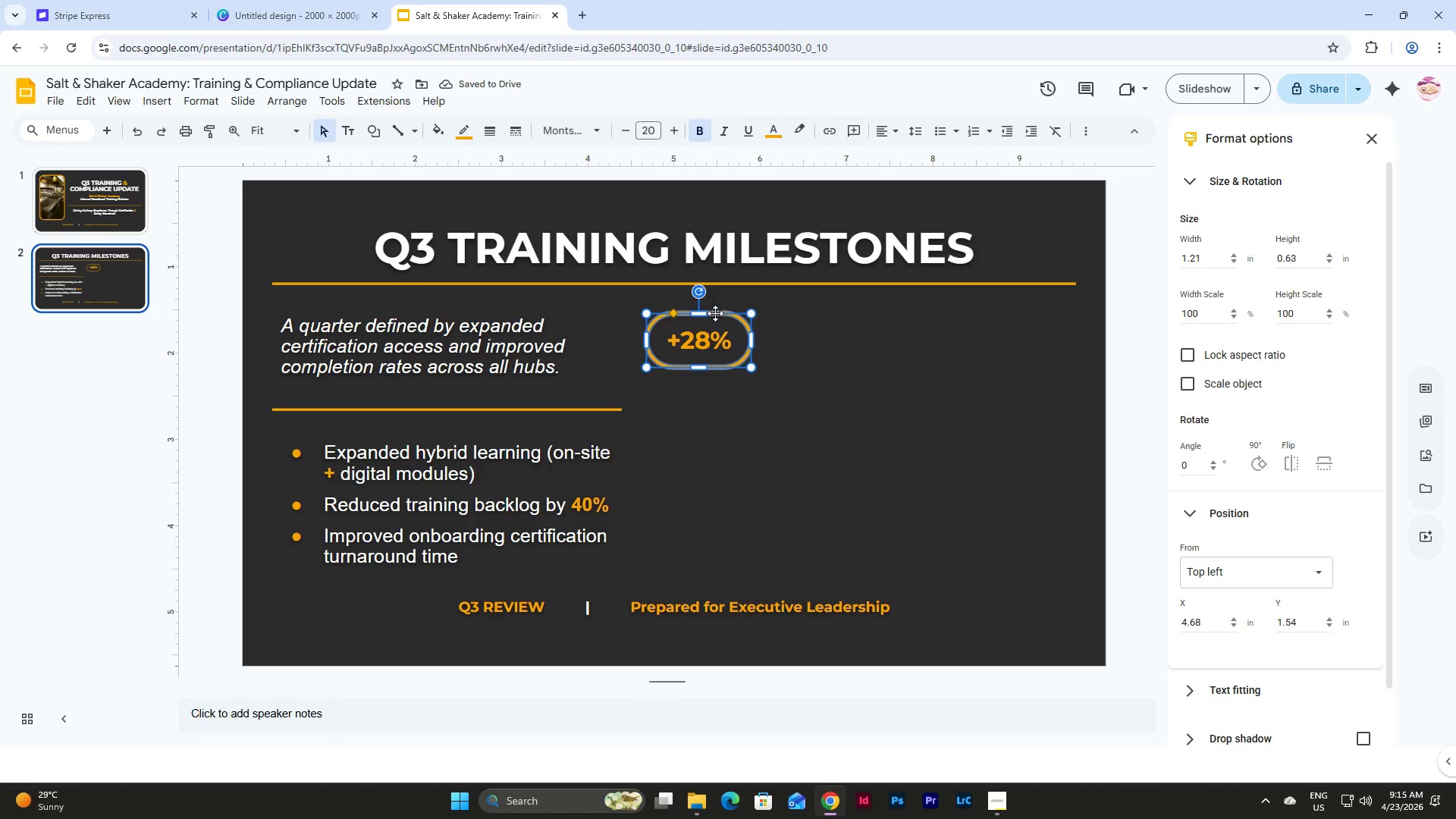 
left_click_drag(start_coordinate=[715, 313], to_coordinate=[715, 317])
 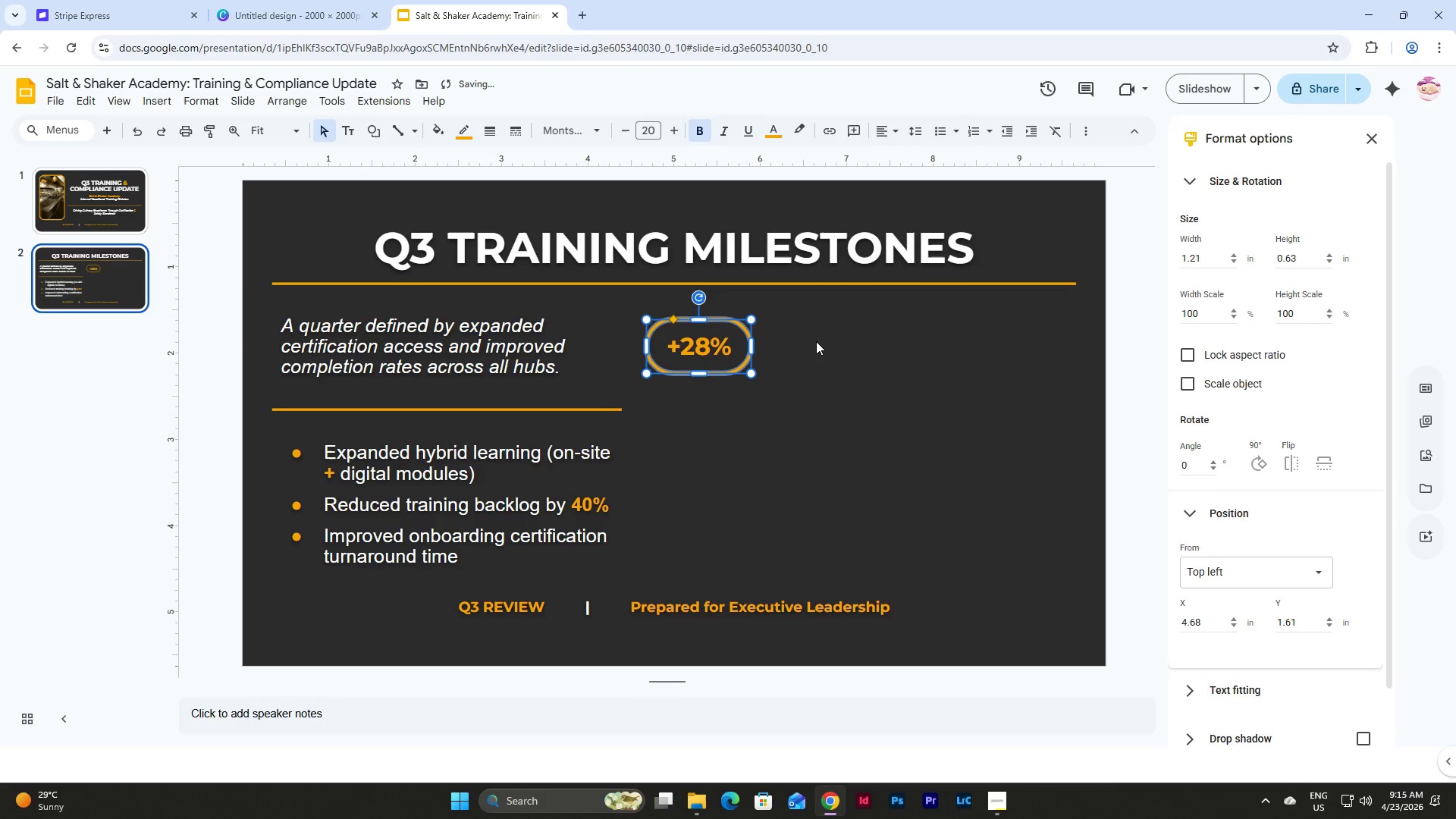 
left_click([817, 341])
 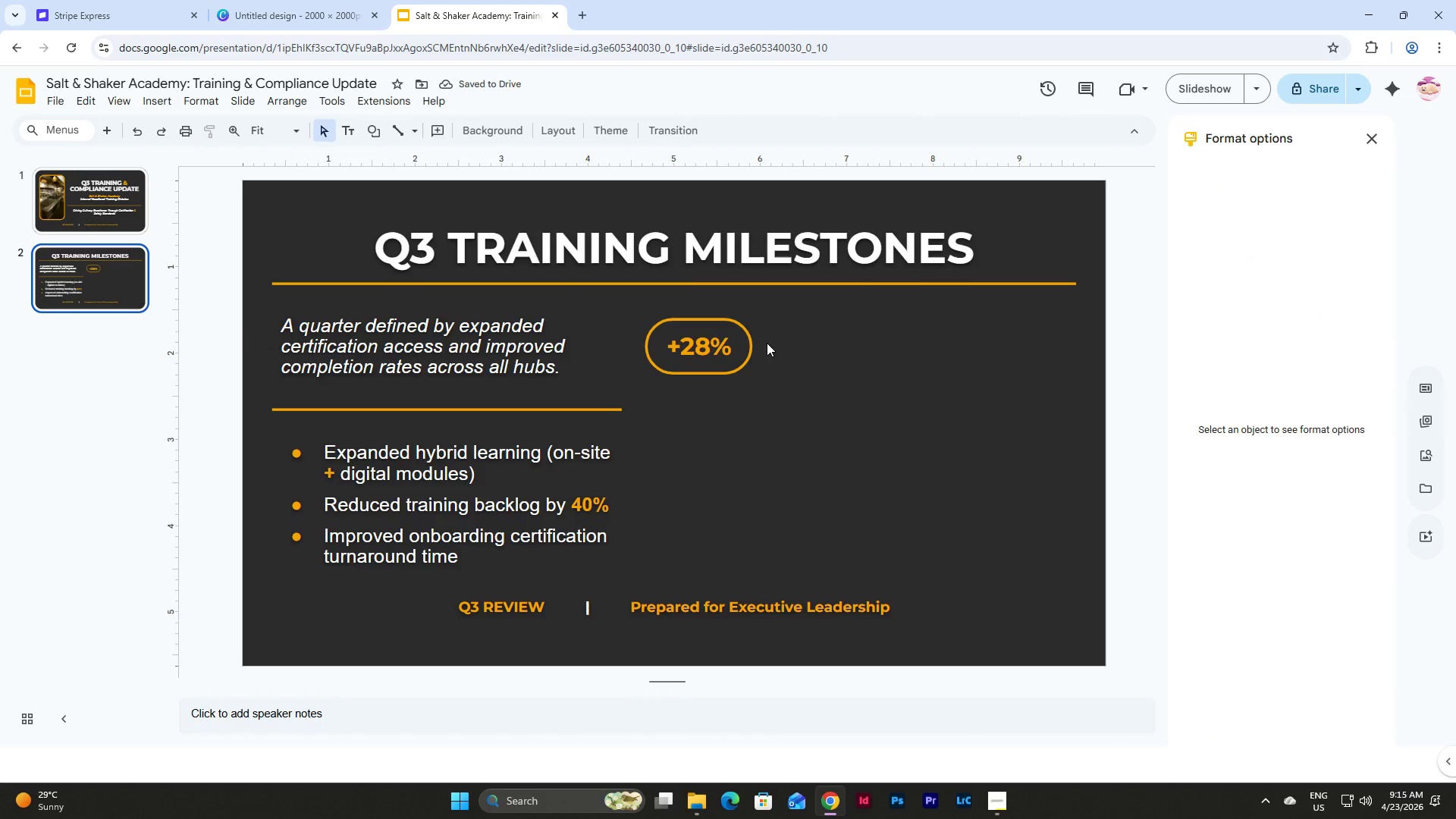 
wait(5.3)
 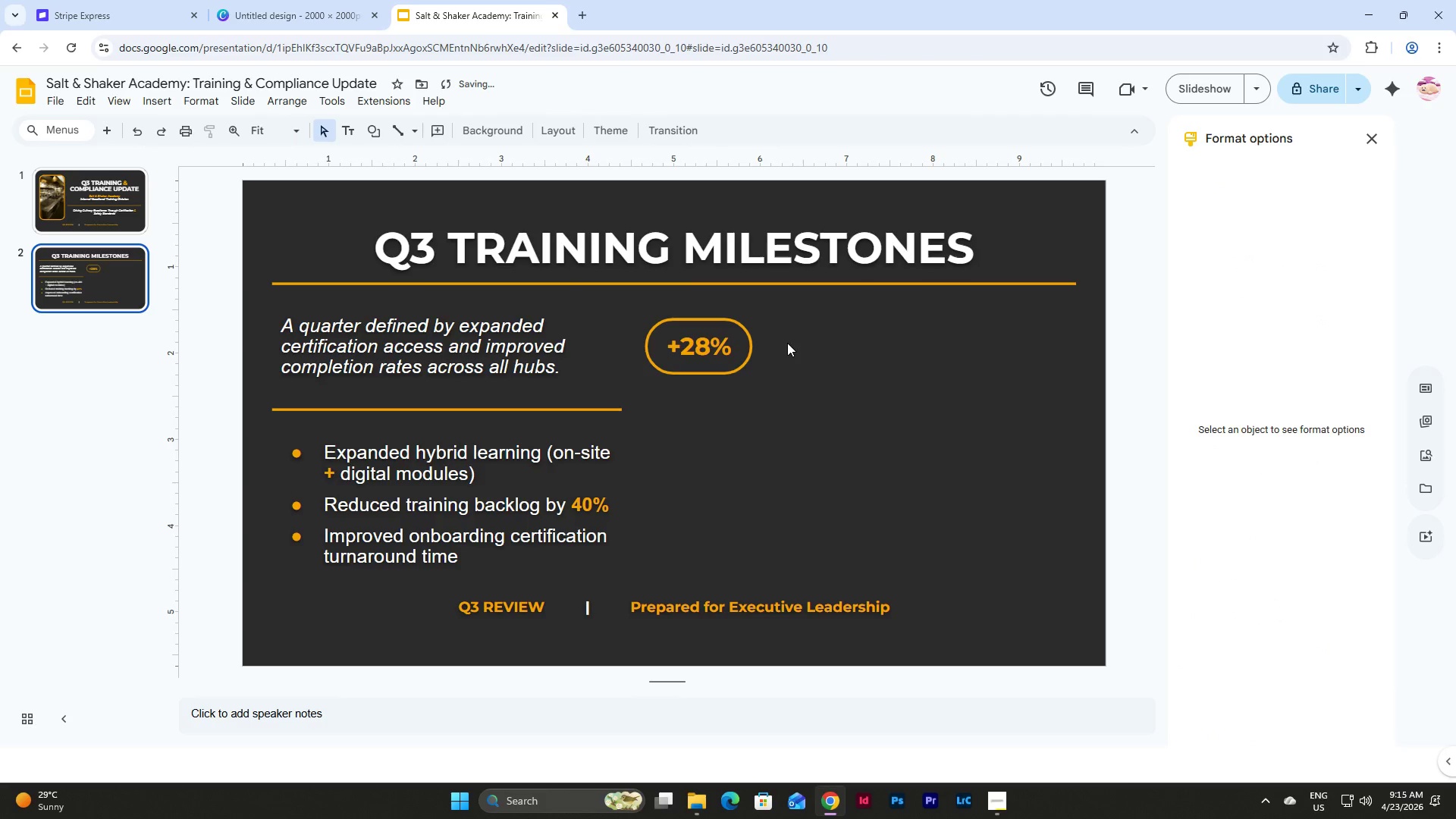 
left_click([711, 318])
 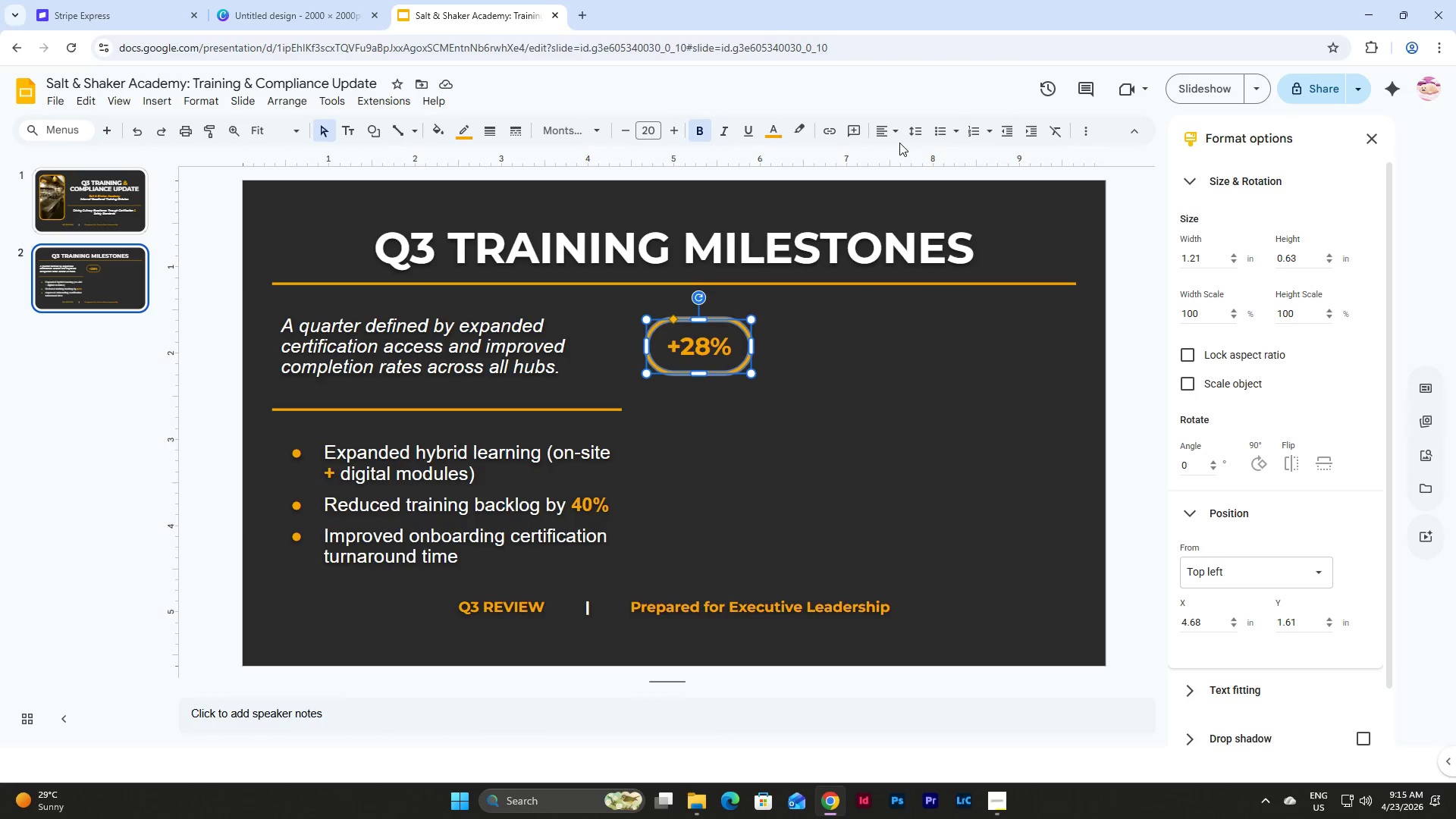 
left_click([911, 133])
 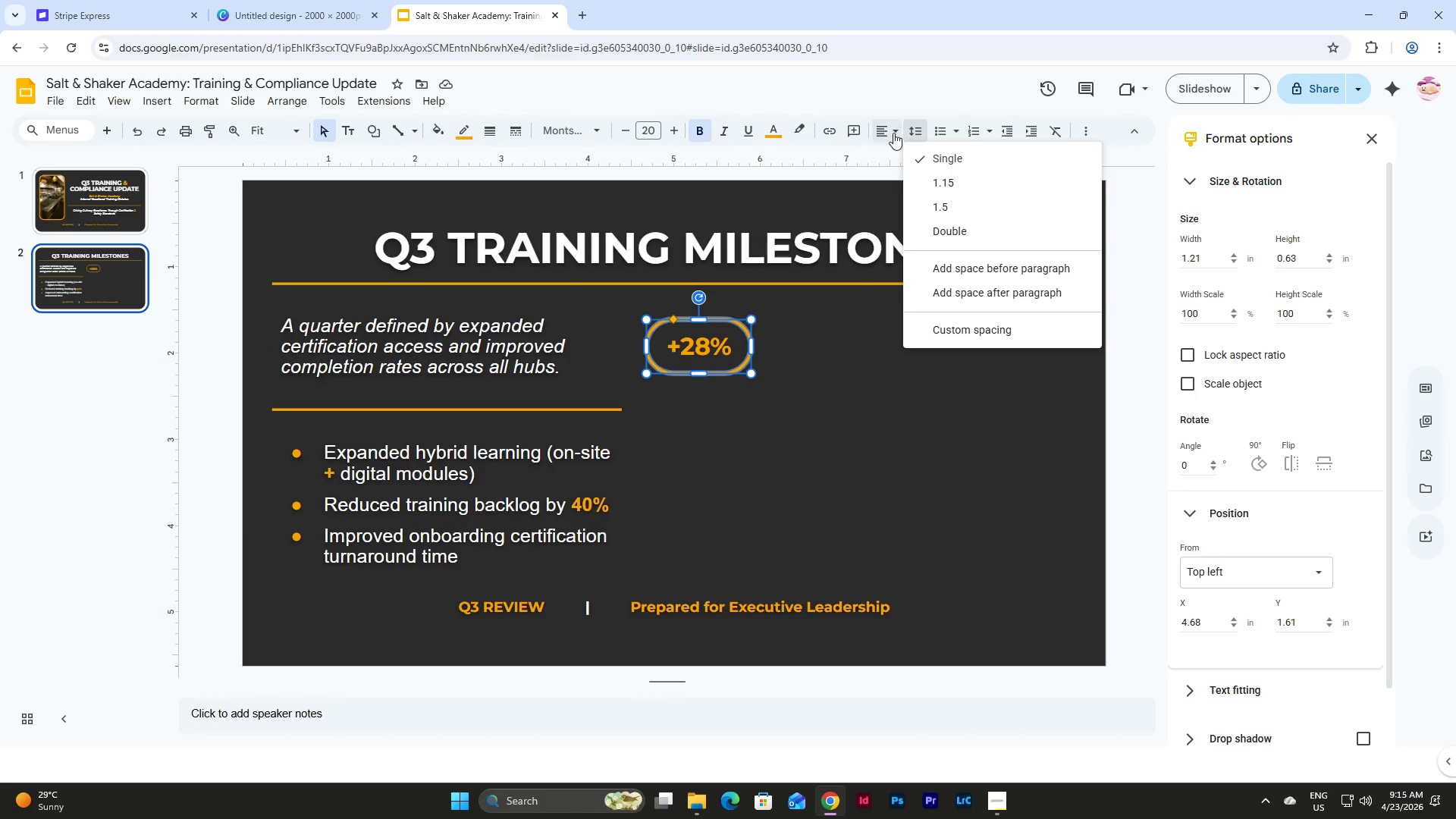 
left_click([889, 133])
 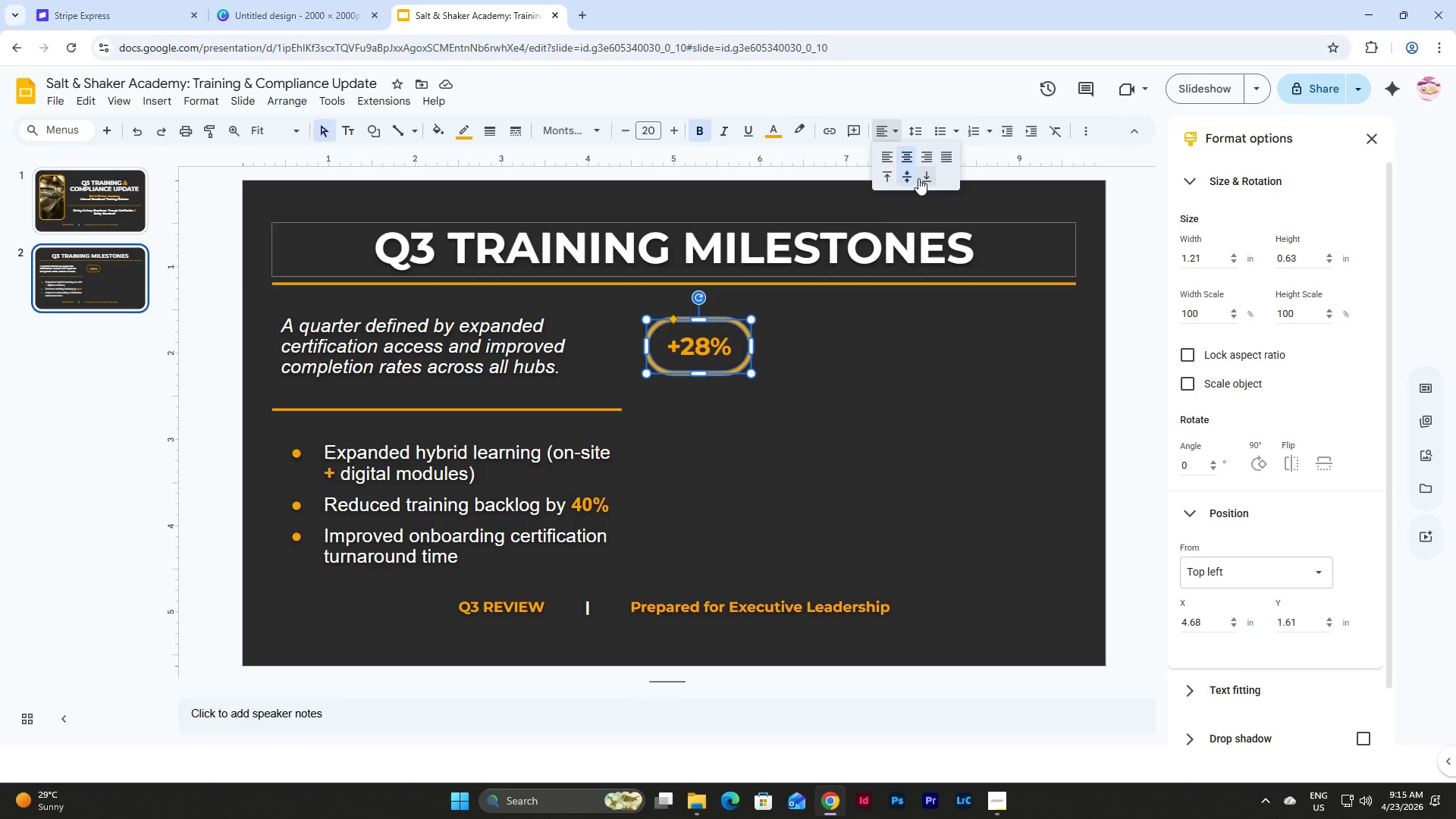 
left_click([918, 133])
 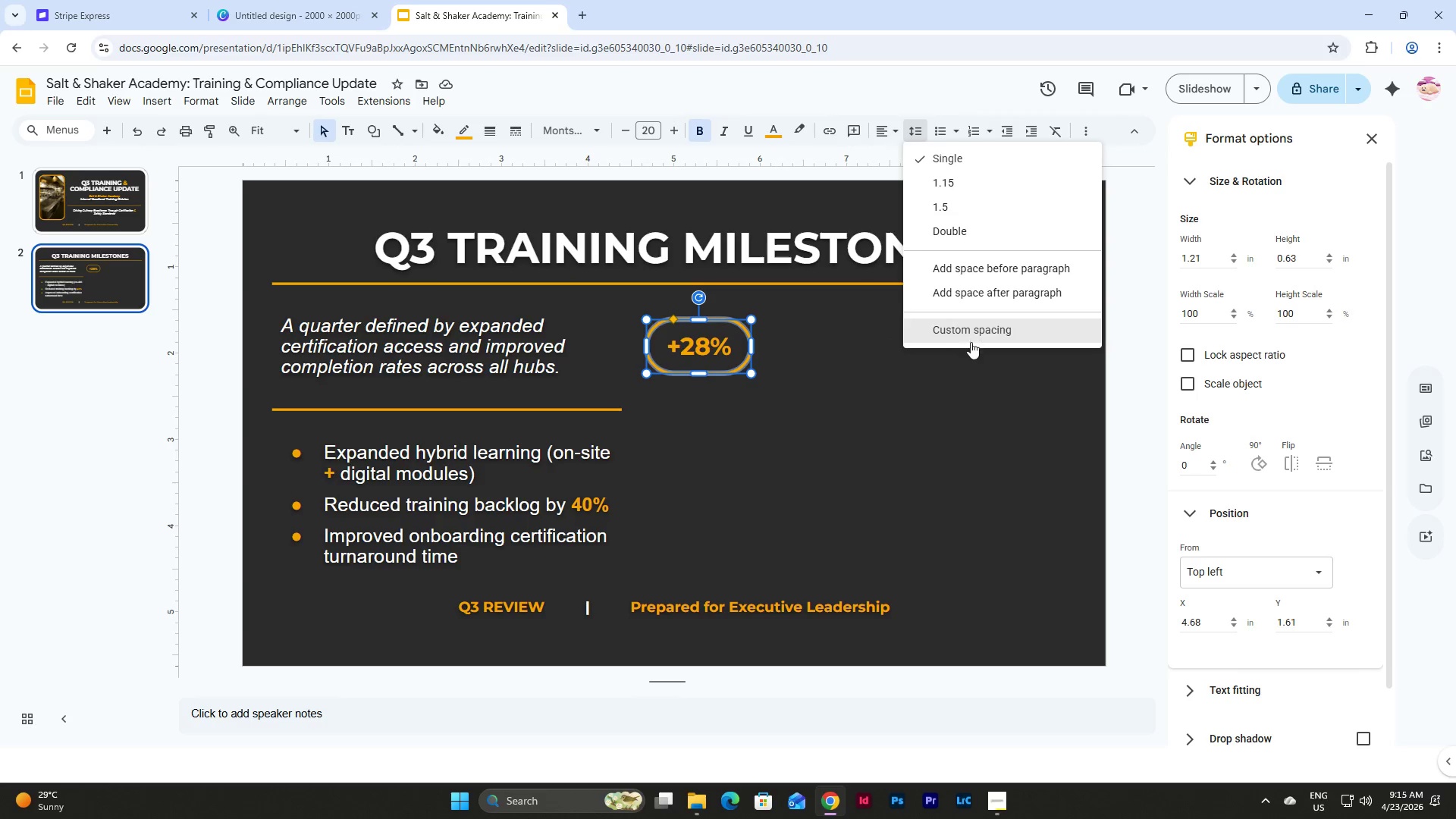 
left_click([969, 333])
 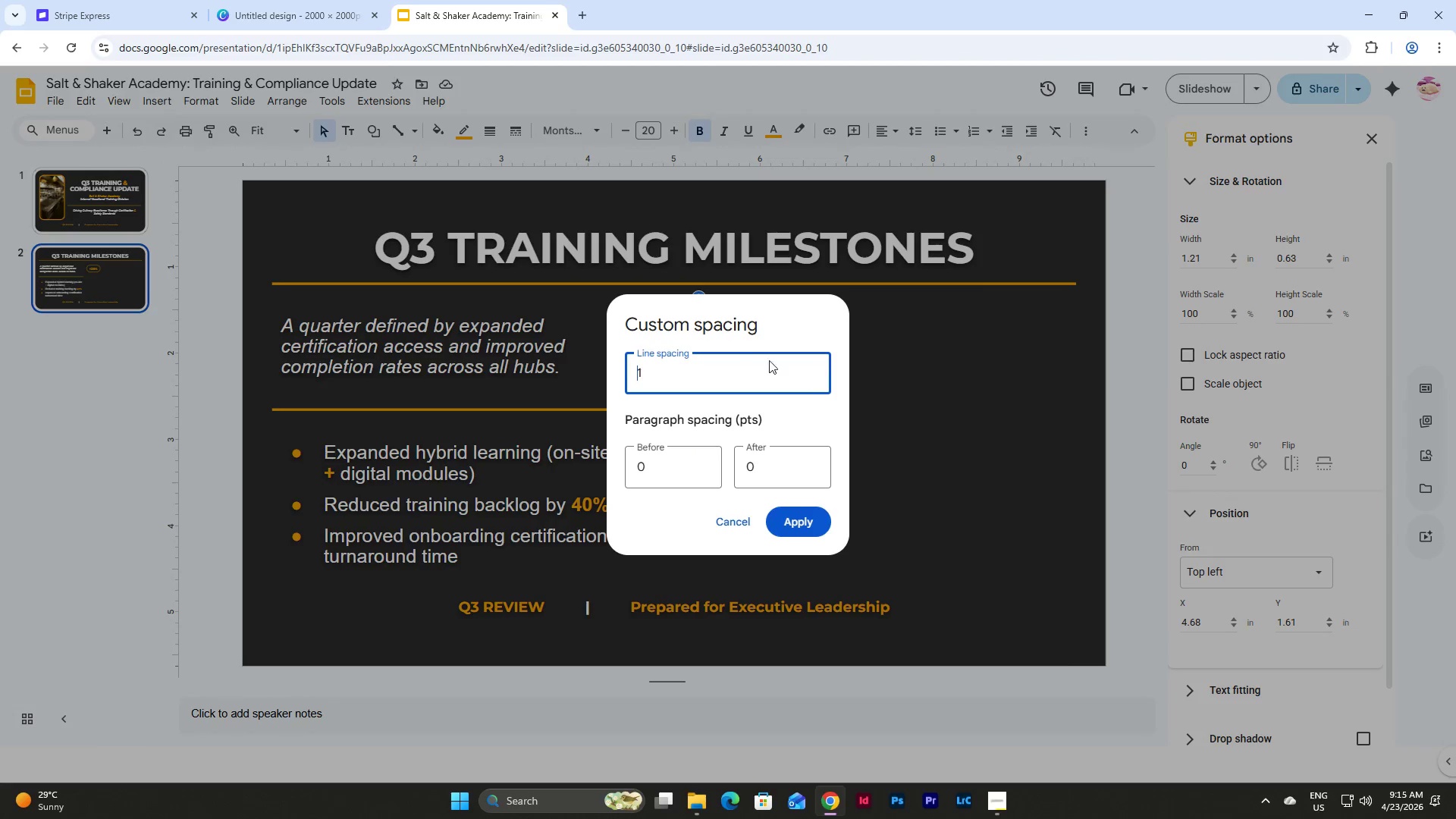 
left_click_drag(start_coordinate=[736, 367], to_coordinate=[610, 372])
 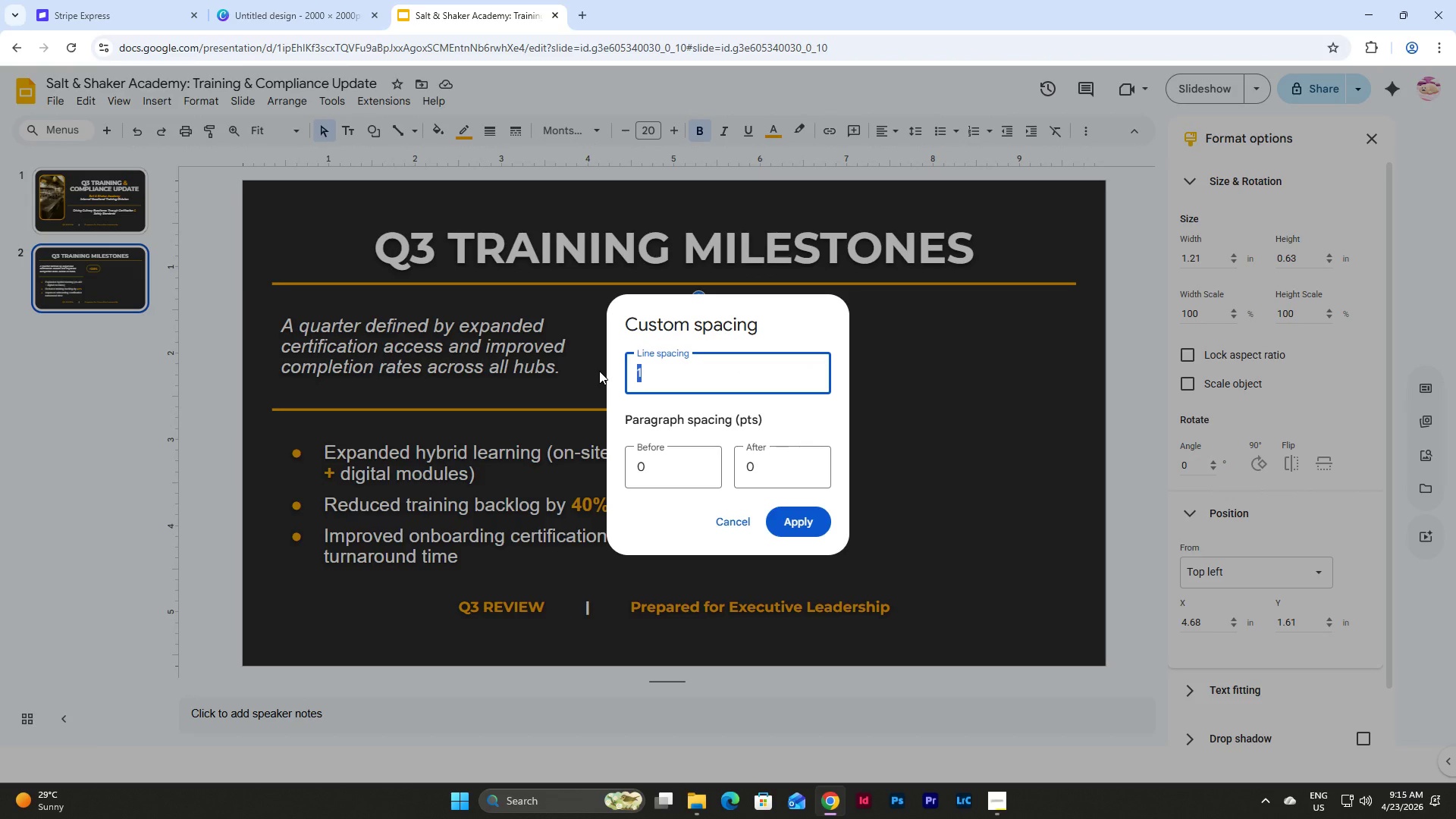 
key(Numpad0)
 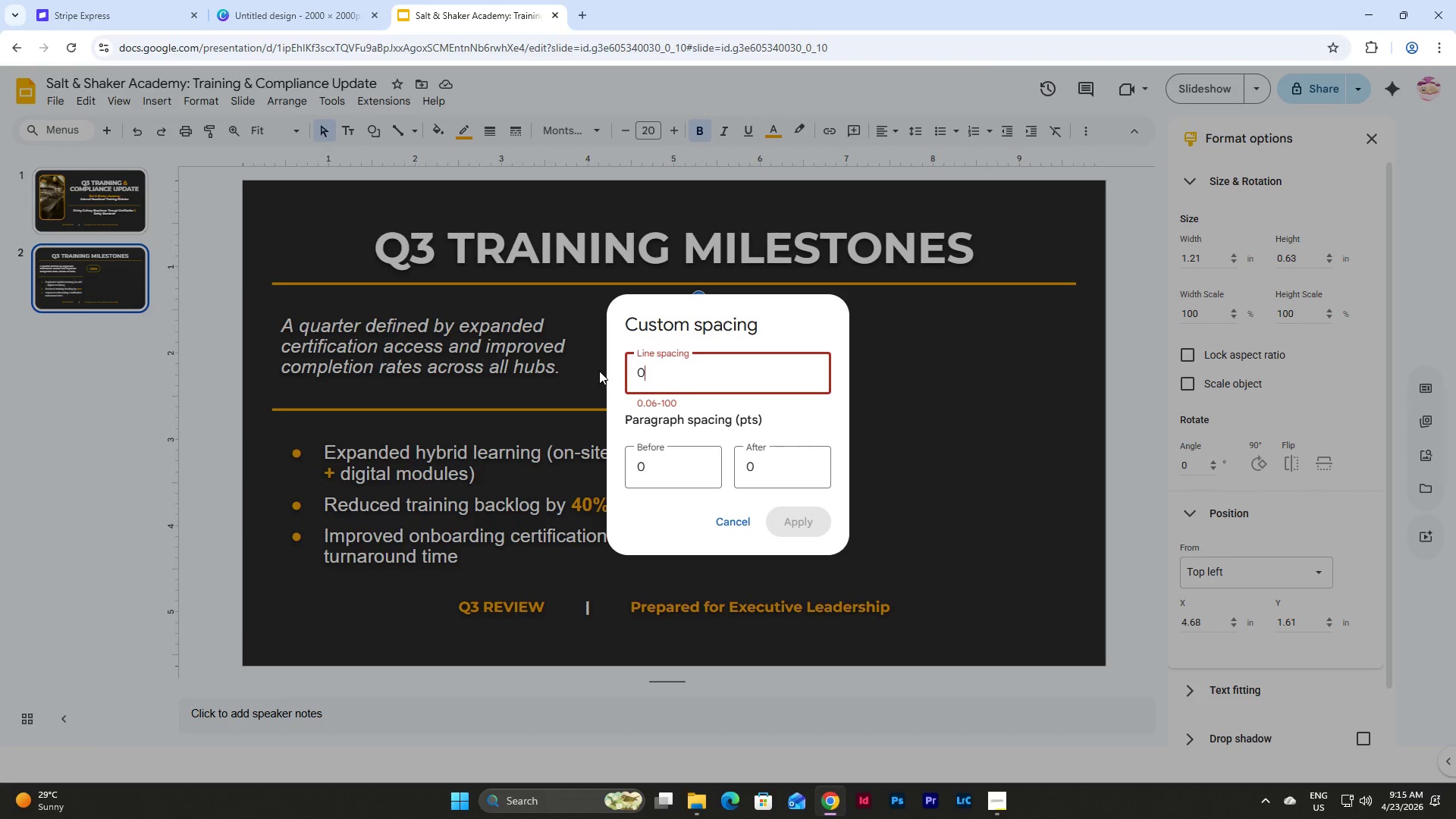 
key(NumpadDecimal)
 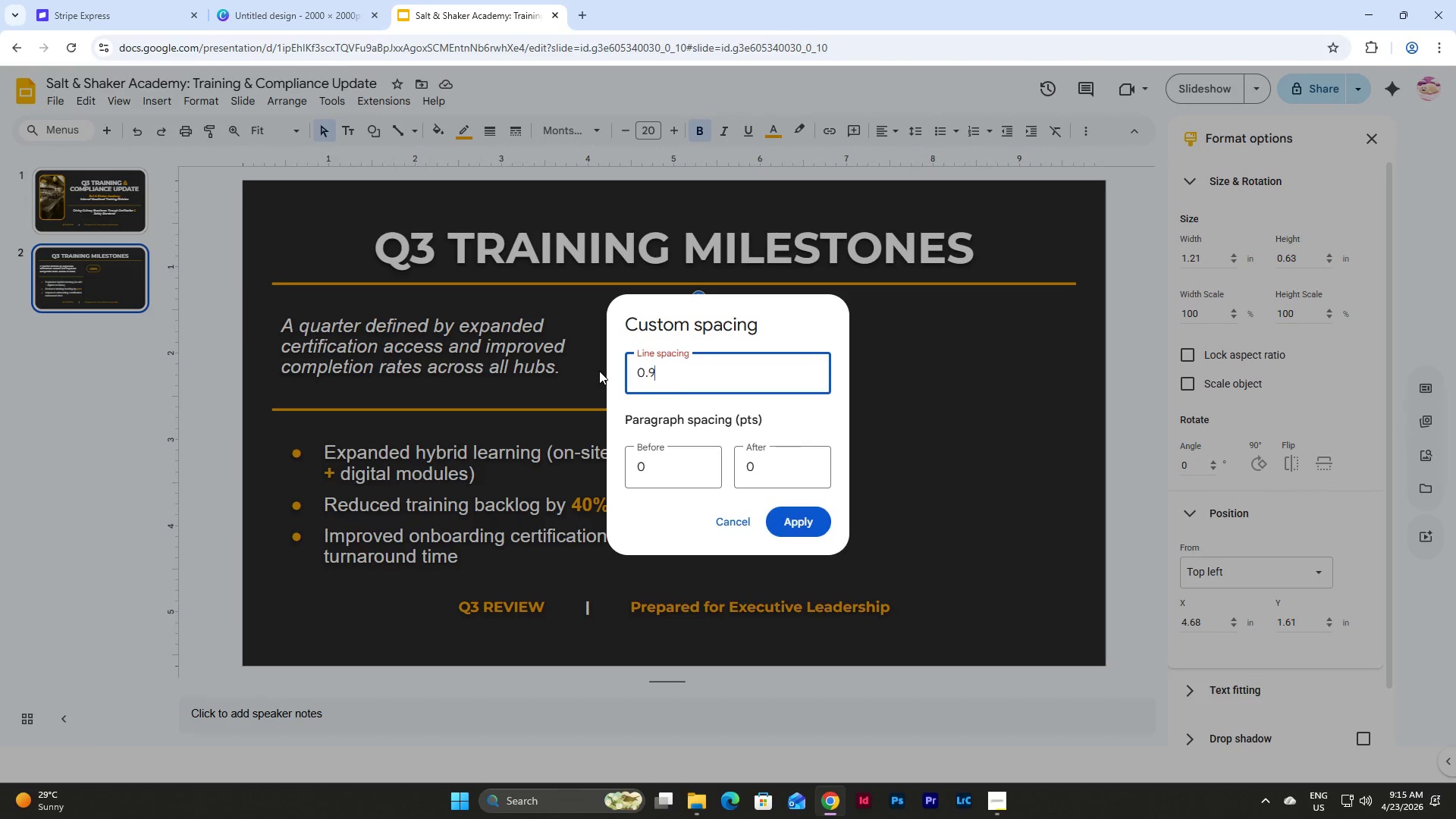 
key(Numpad9)
 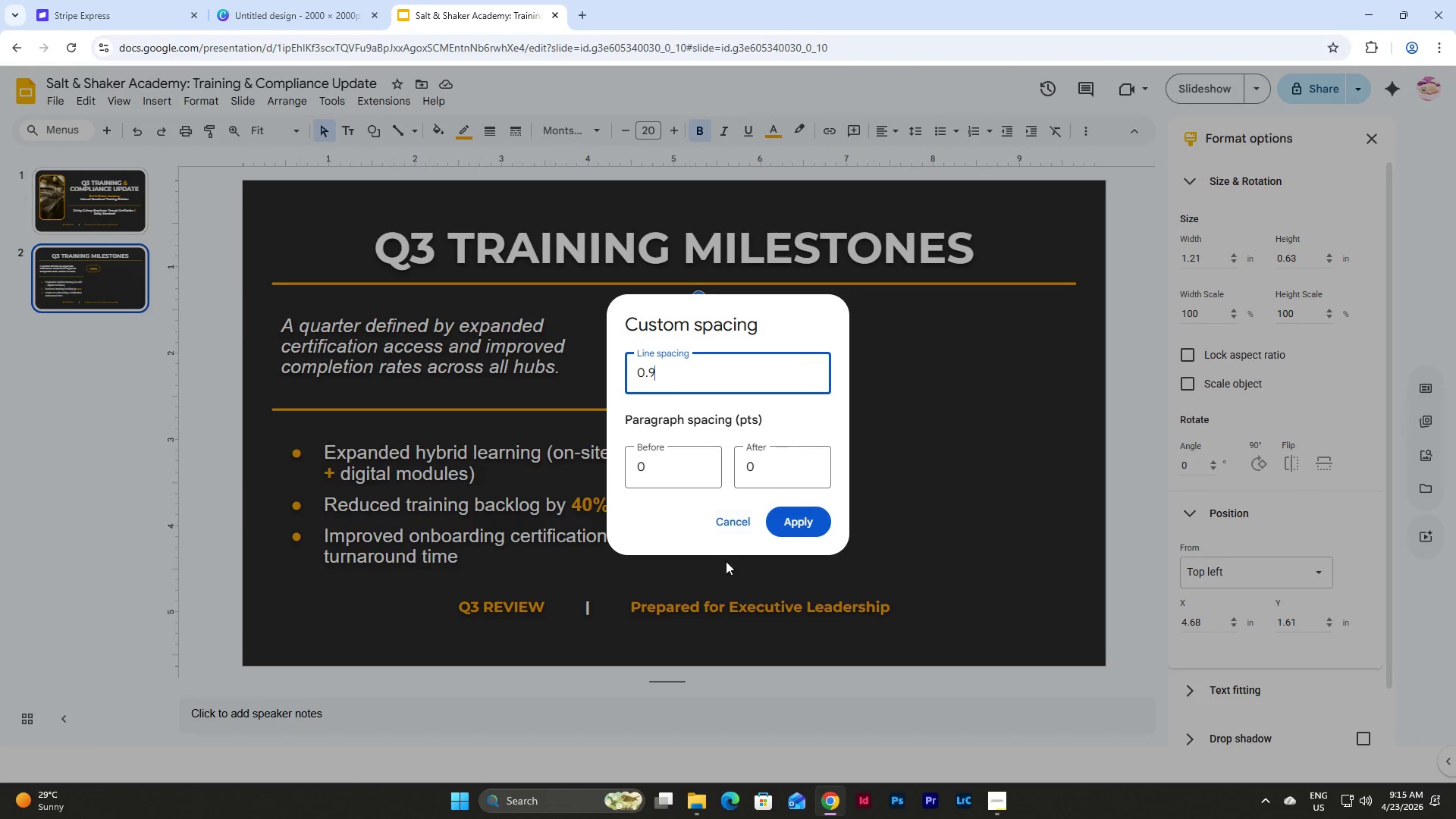 
left_click([797, 518])
 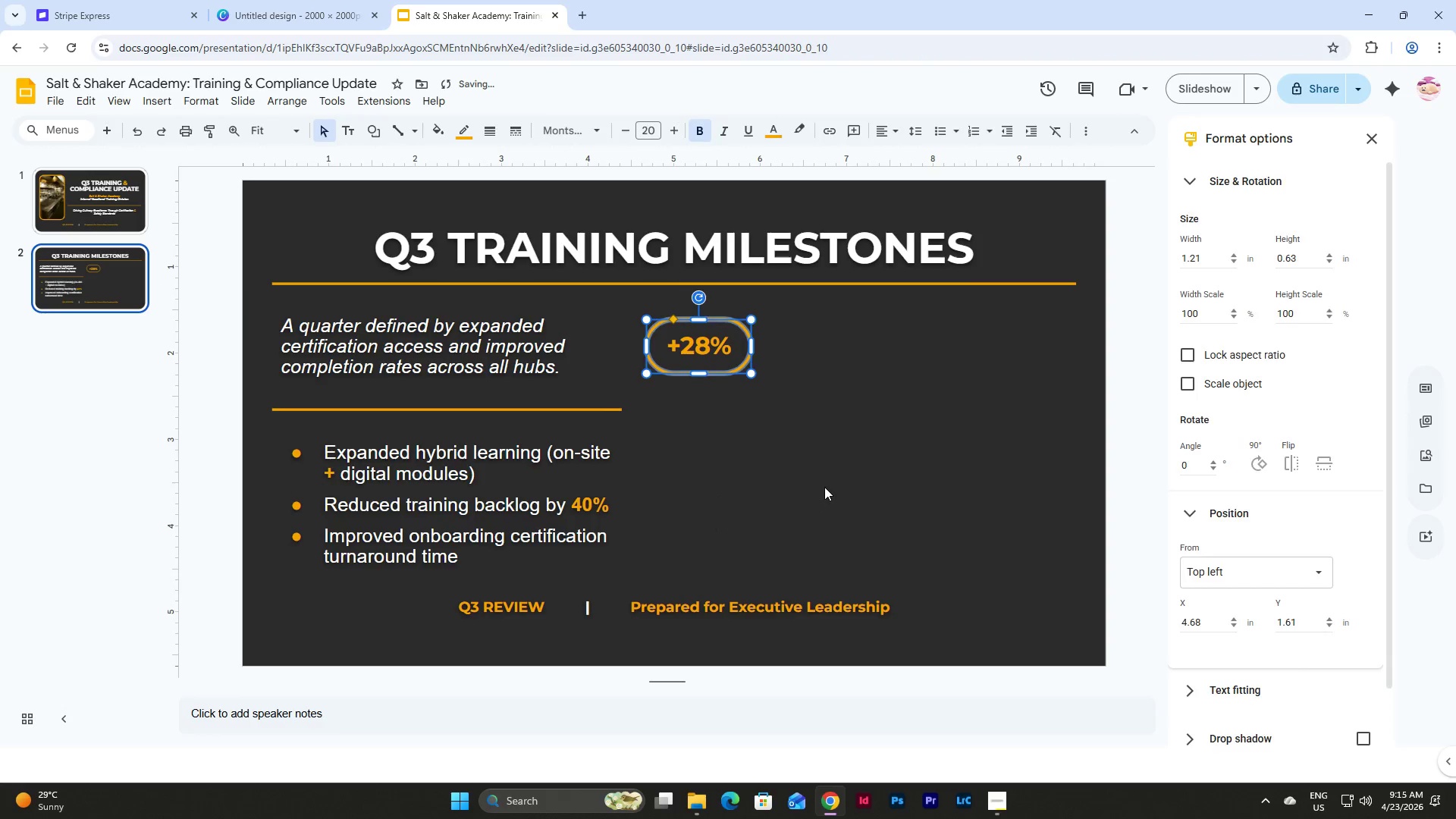 
left_click([824, 487])
 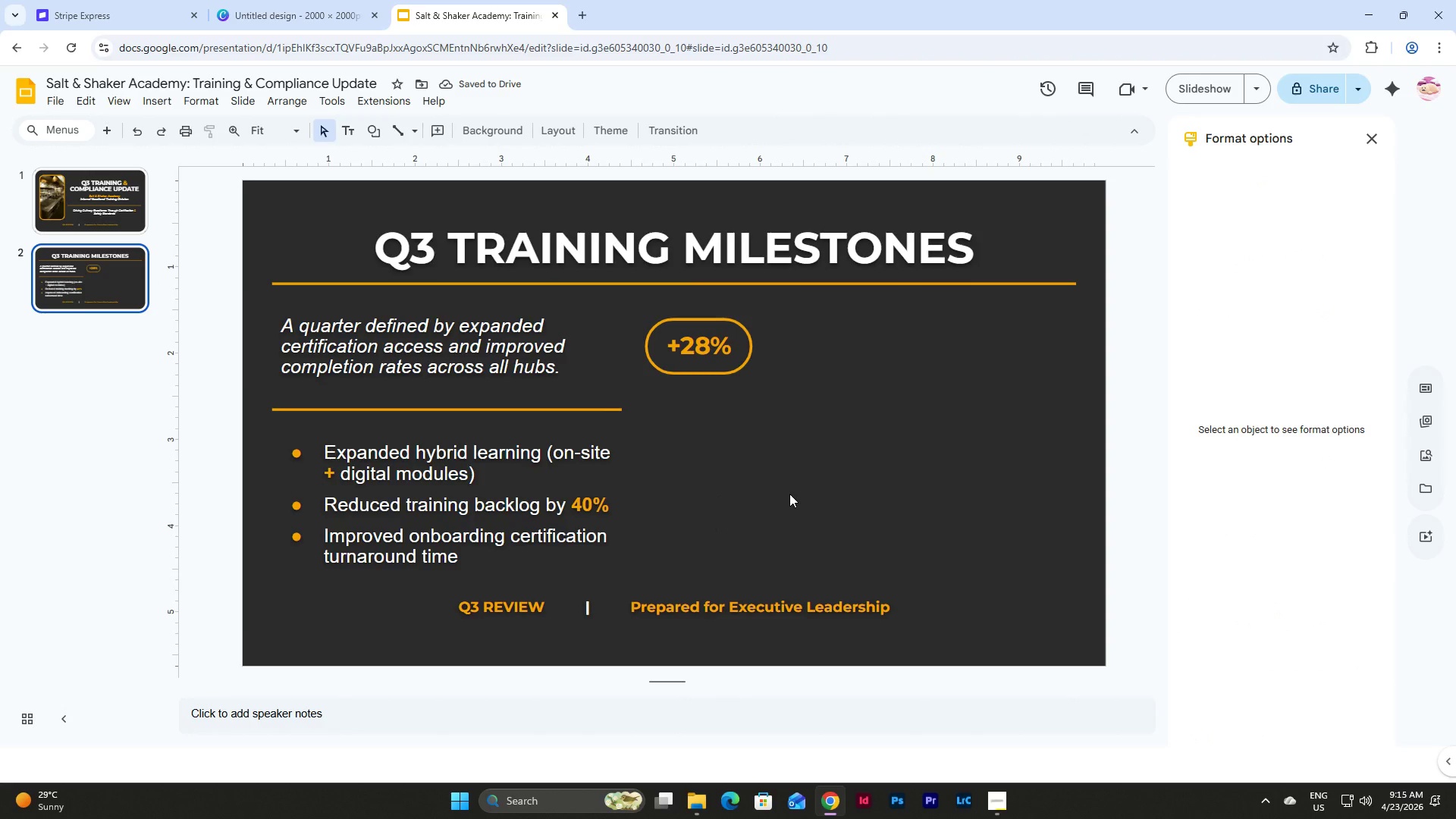 
left_click_drag(start_coordinate=[805, 394], to_coordinate=[697, 312])
 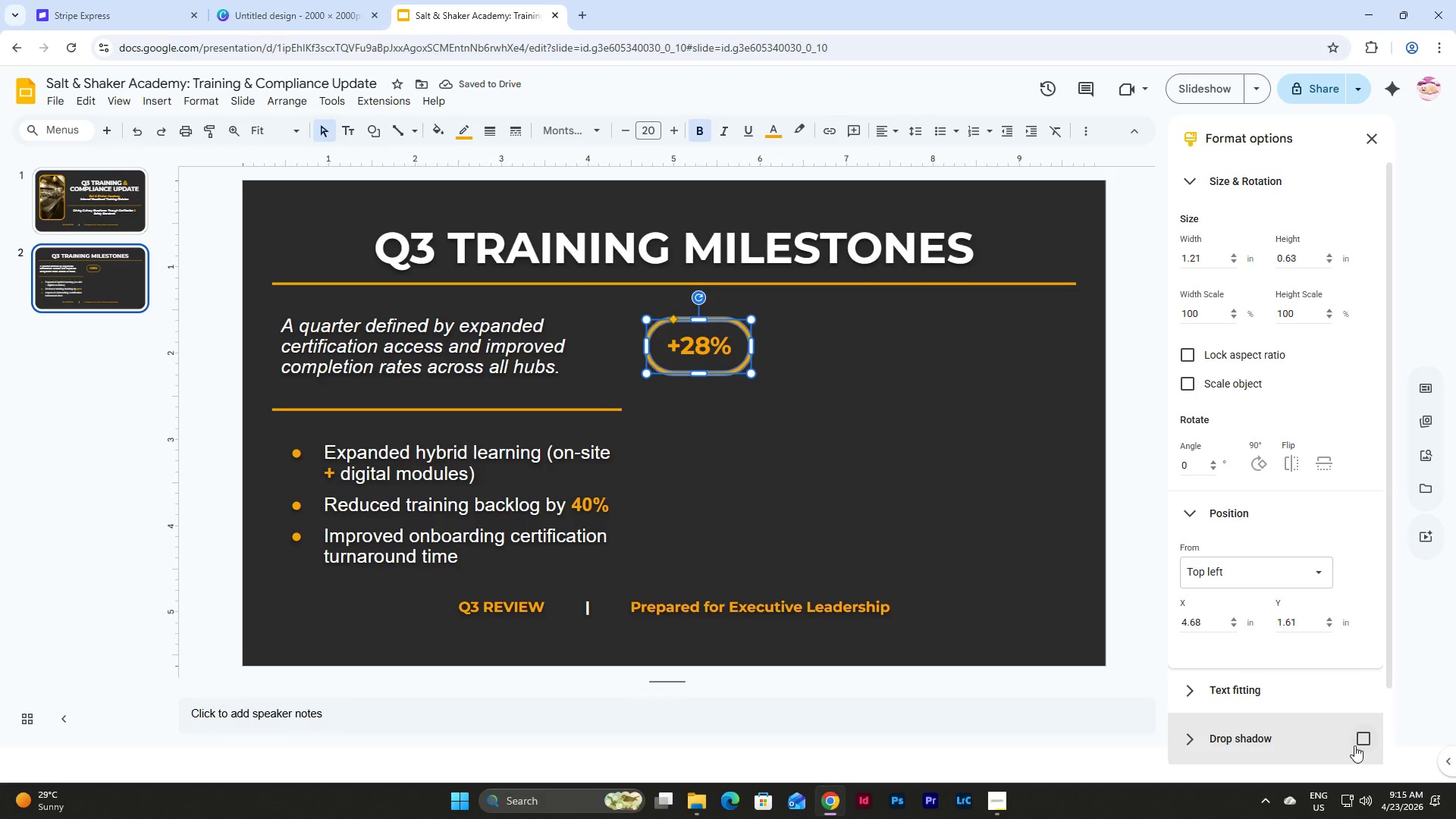 
left_click([1365, 736])
 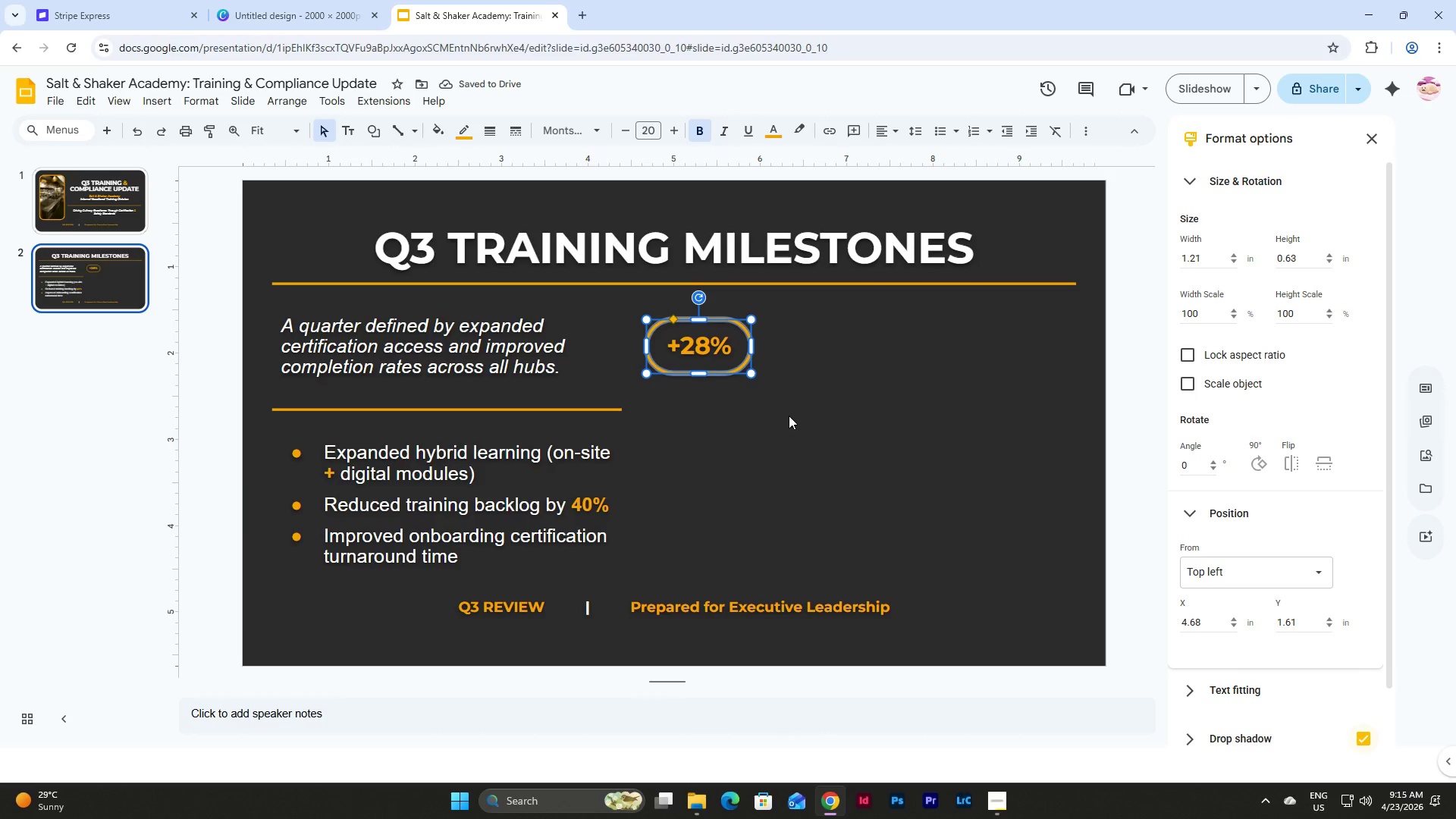 
left_click([780, 388])
 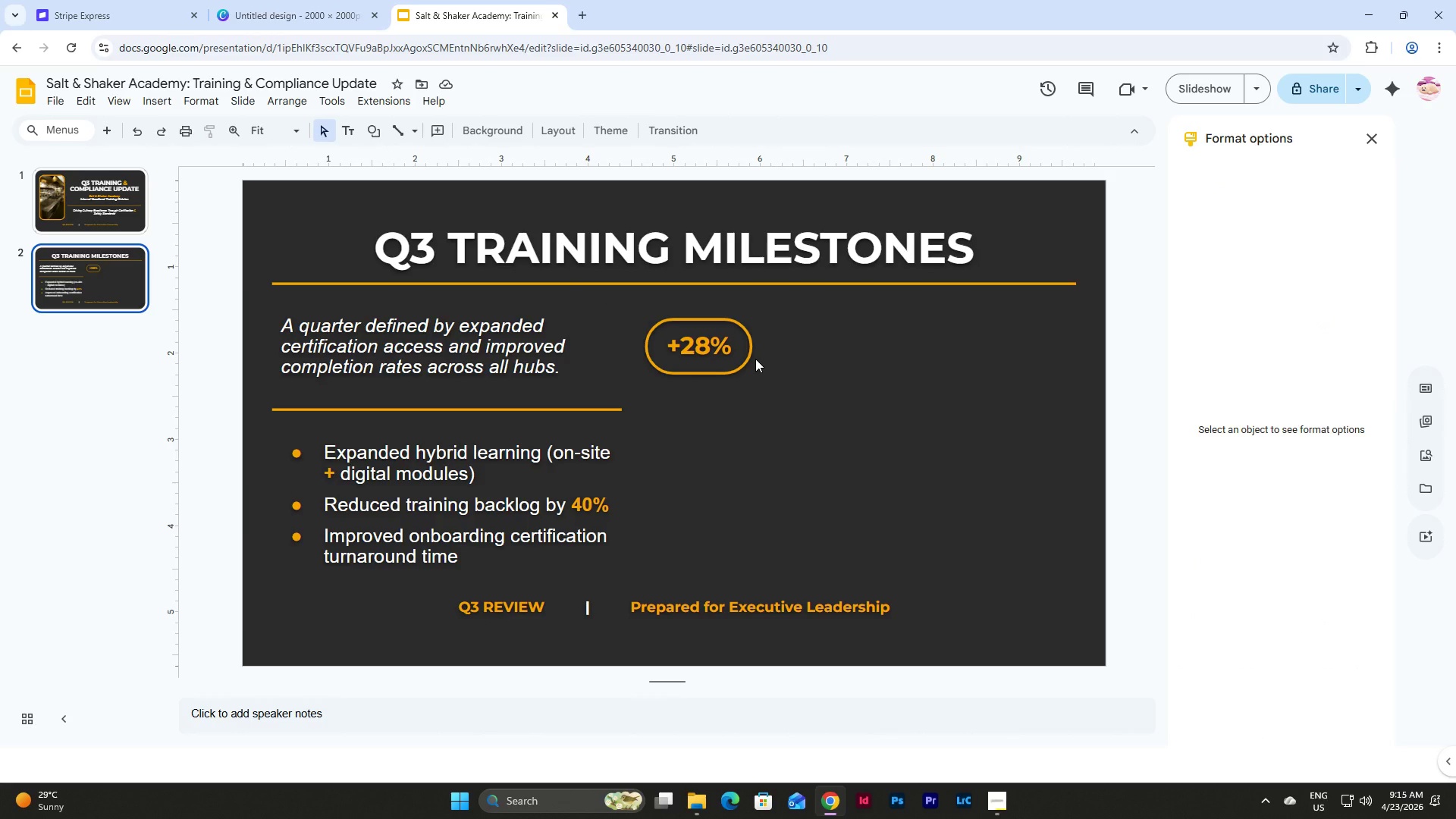 
left_click([592, 432])
 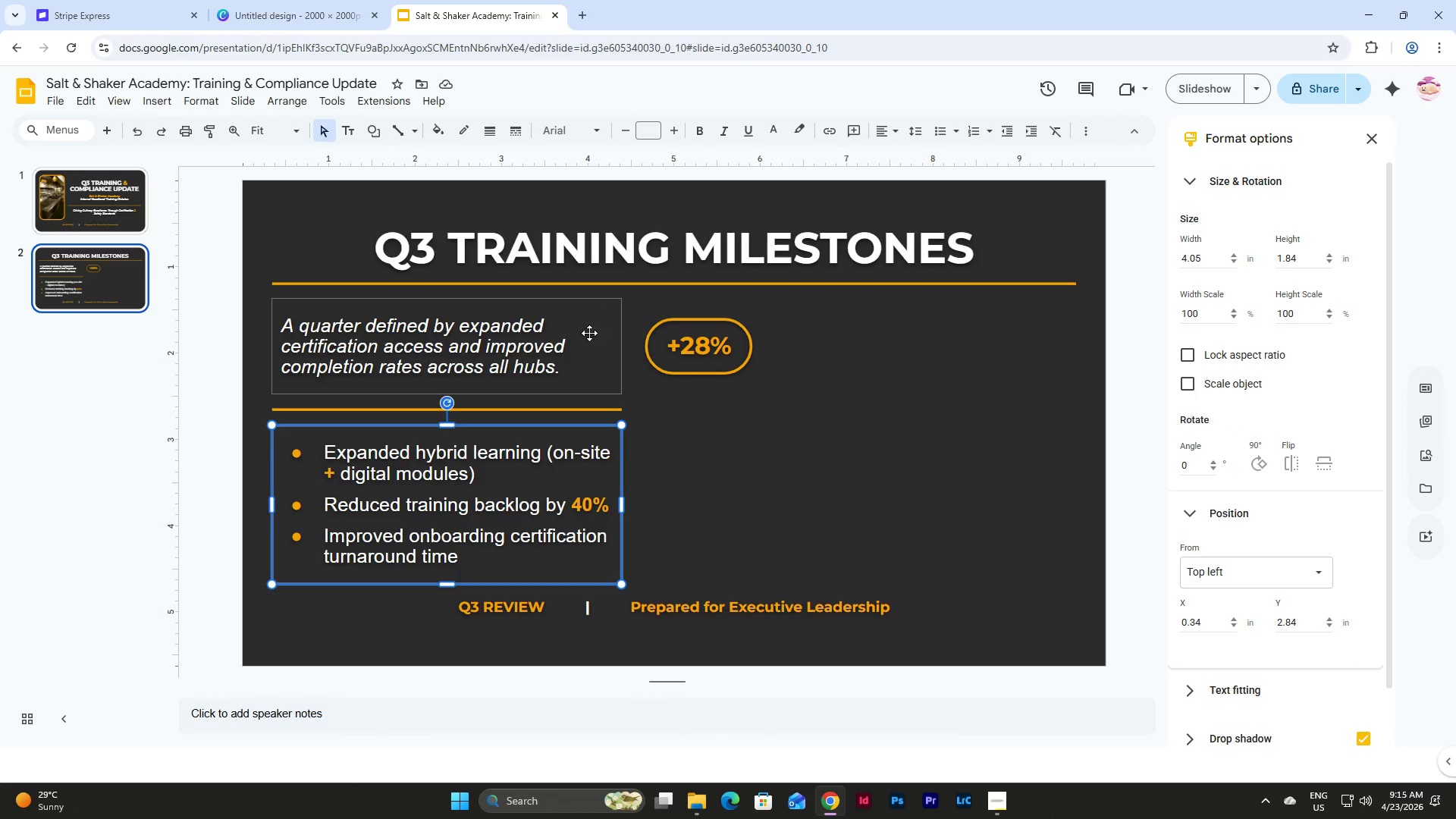 
left_click([585, 321])
 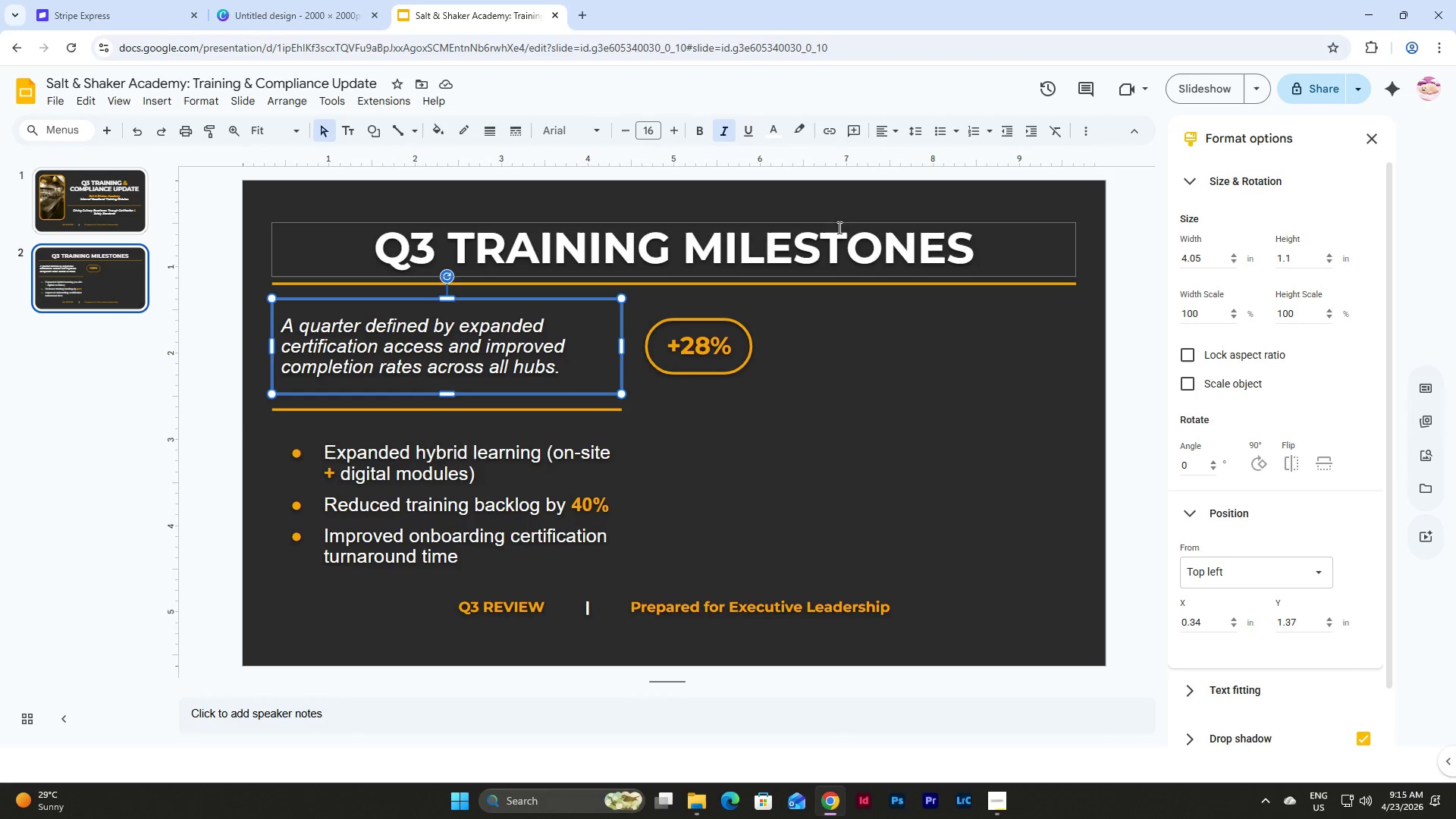 
left_click([841, 224])
 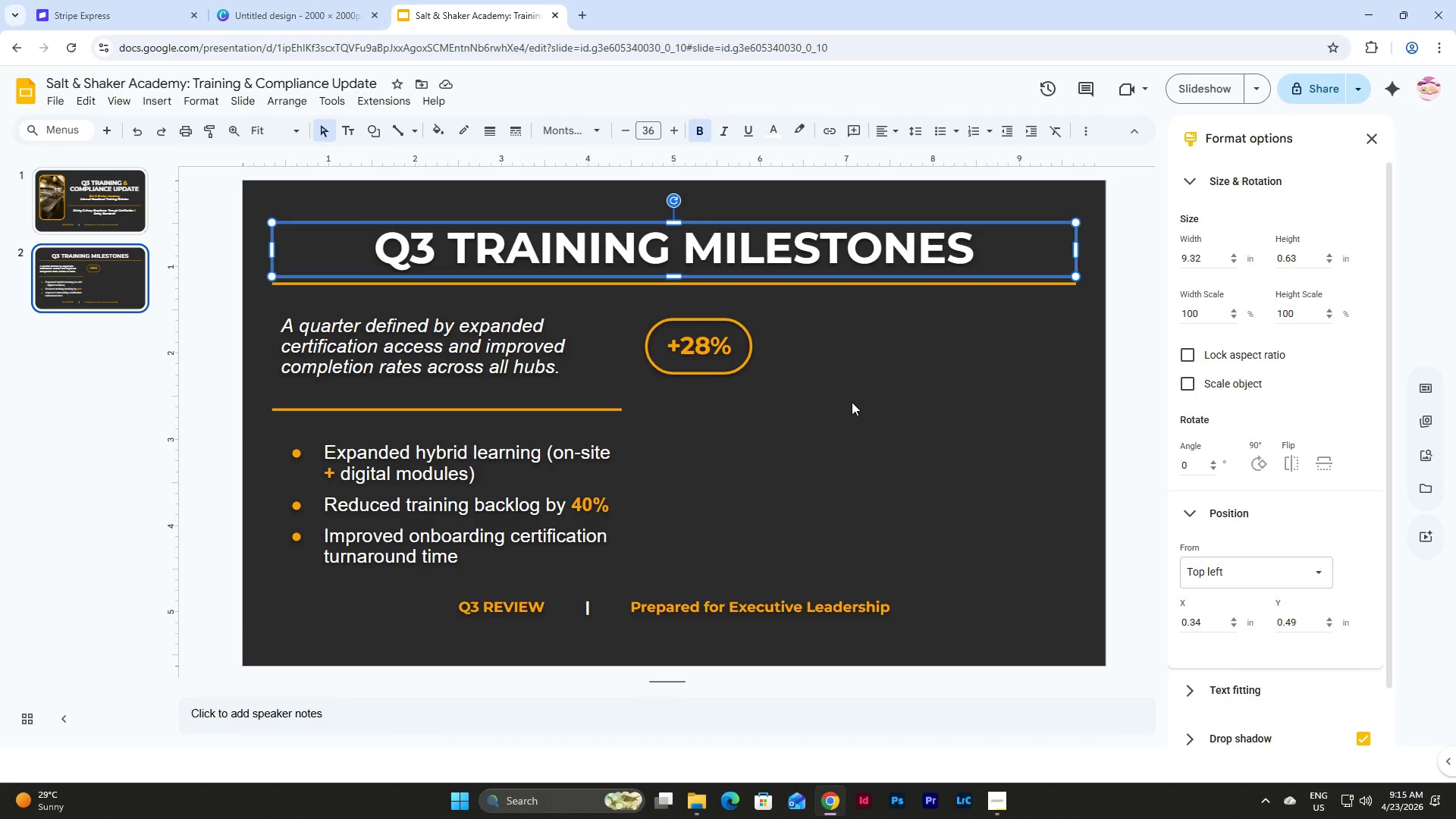 
left_click([852, 402])
 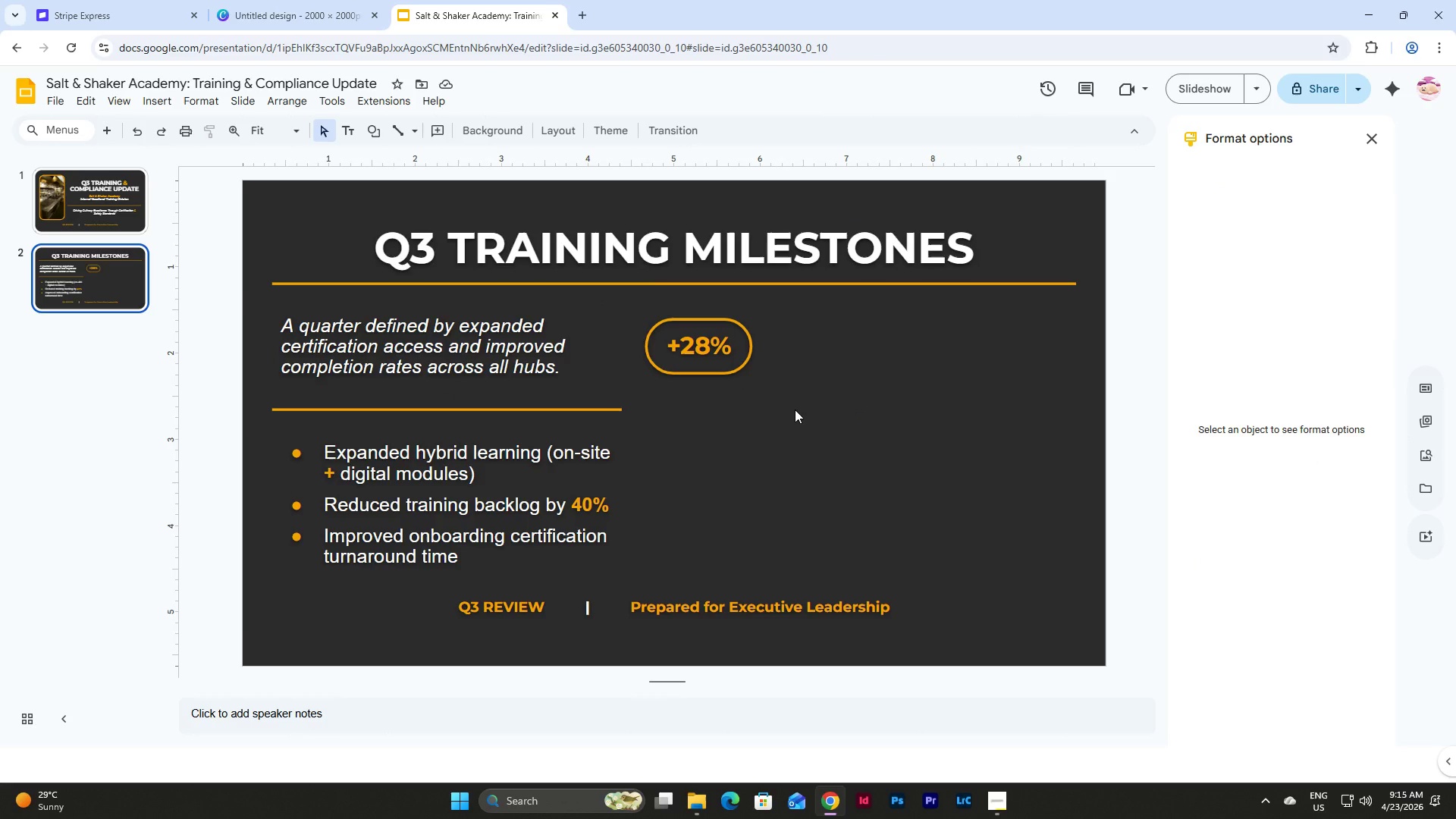 
wait(8.34)
 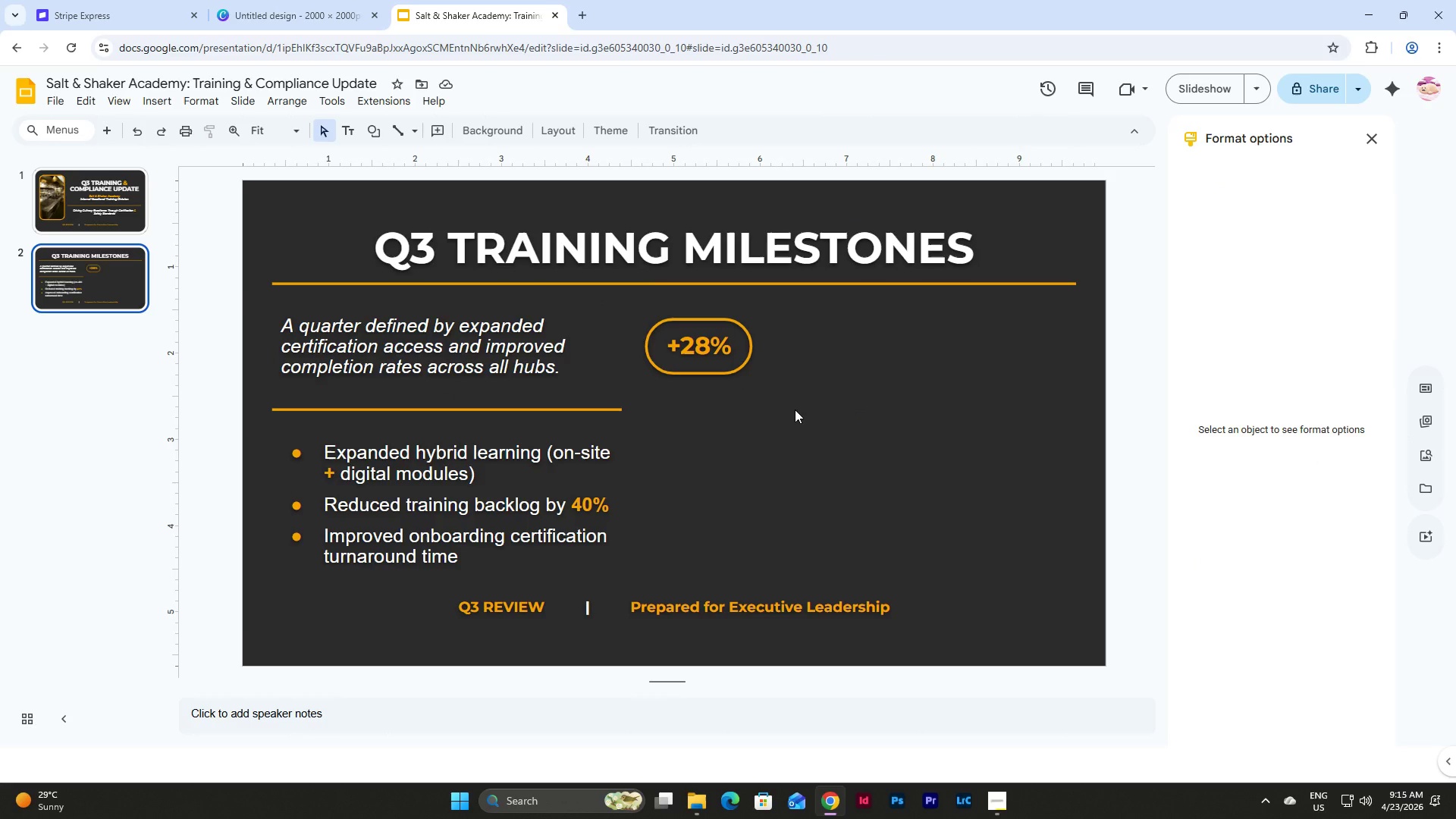 
left_click_drag(start_coordinate=[804, 411], to_coordinate=[661, 319])
 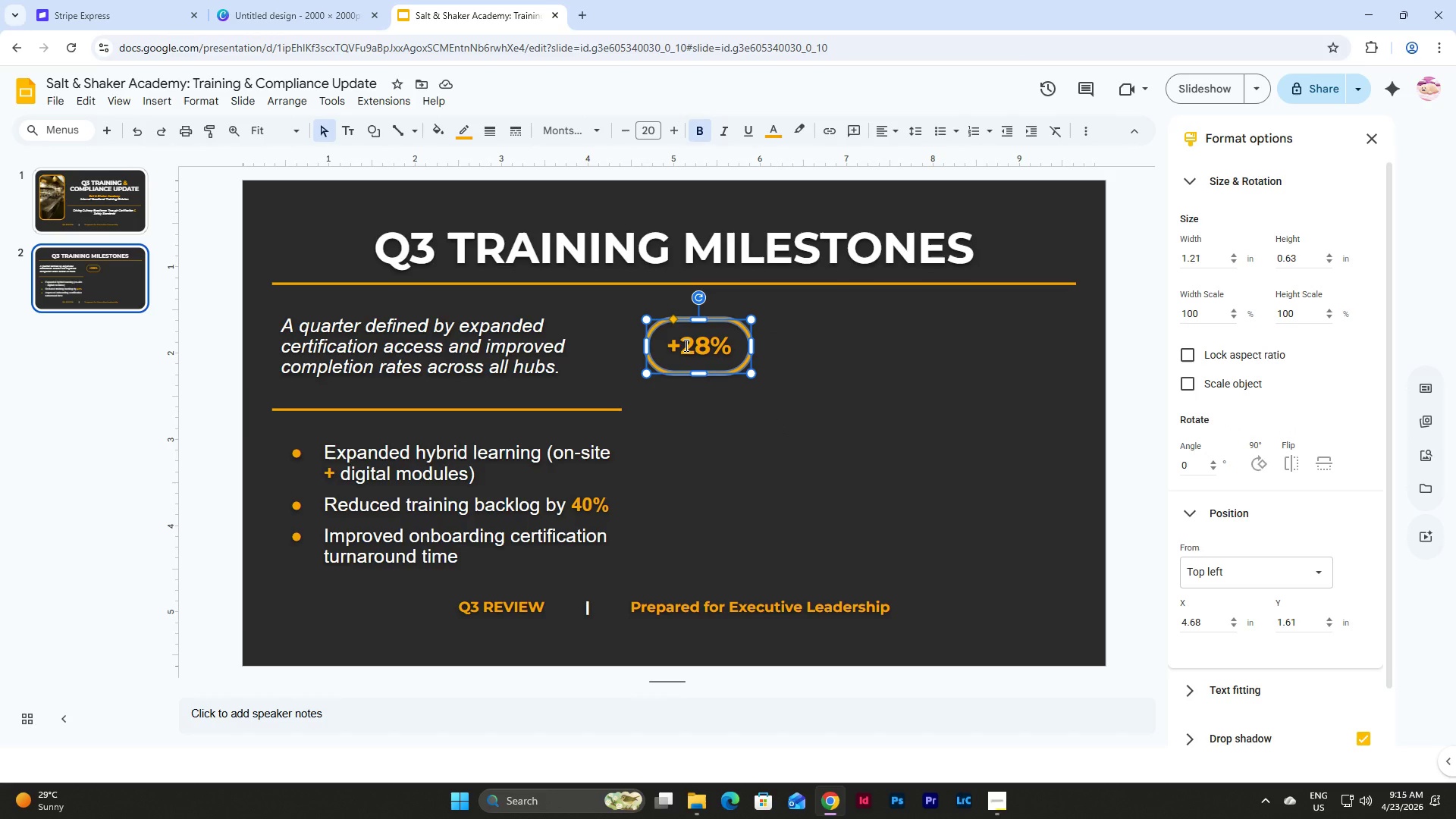 
key(Control+D)
 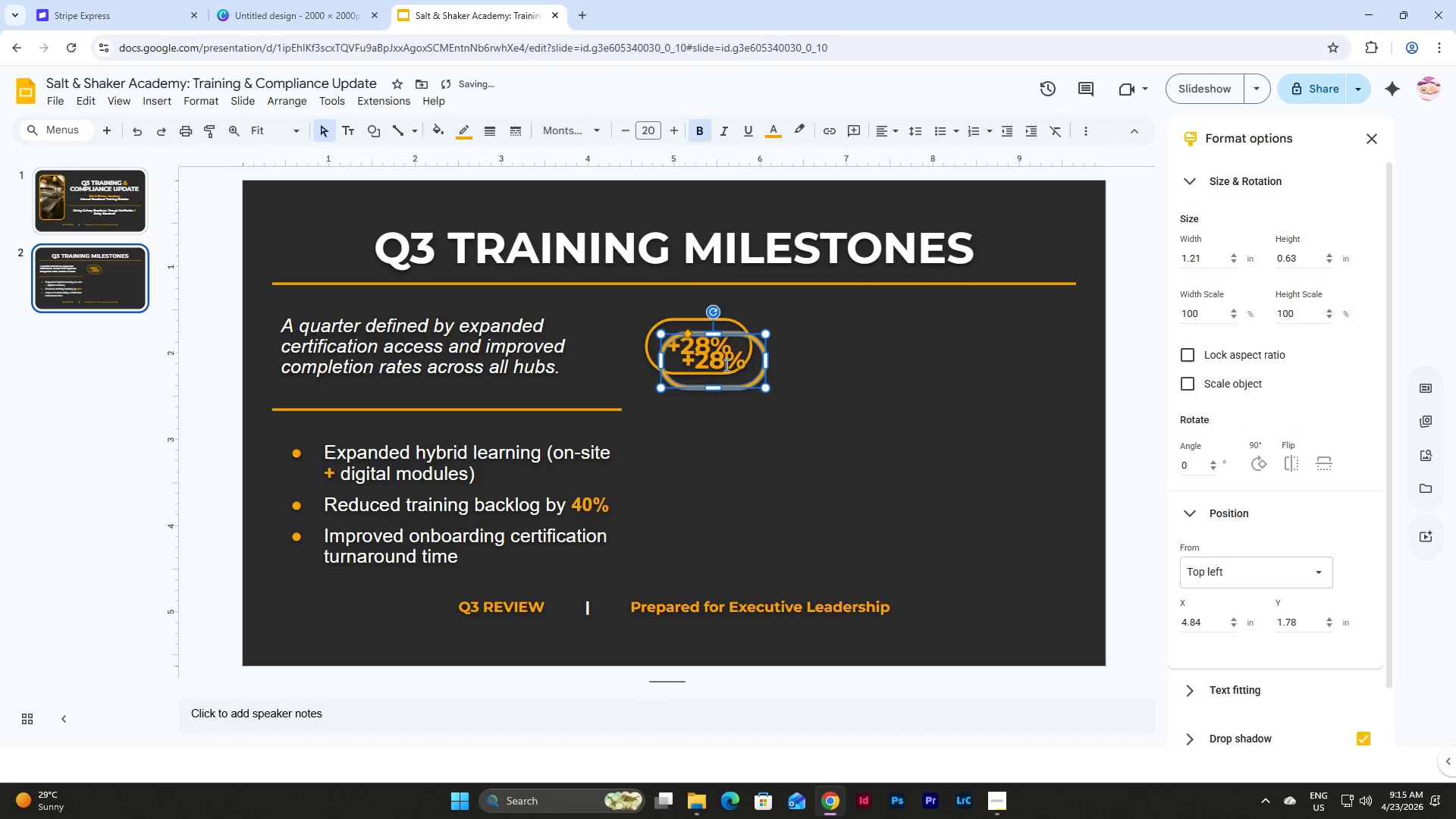 
left_click([725, 365])
 